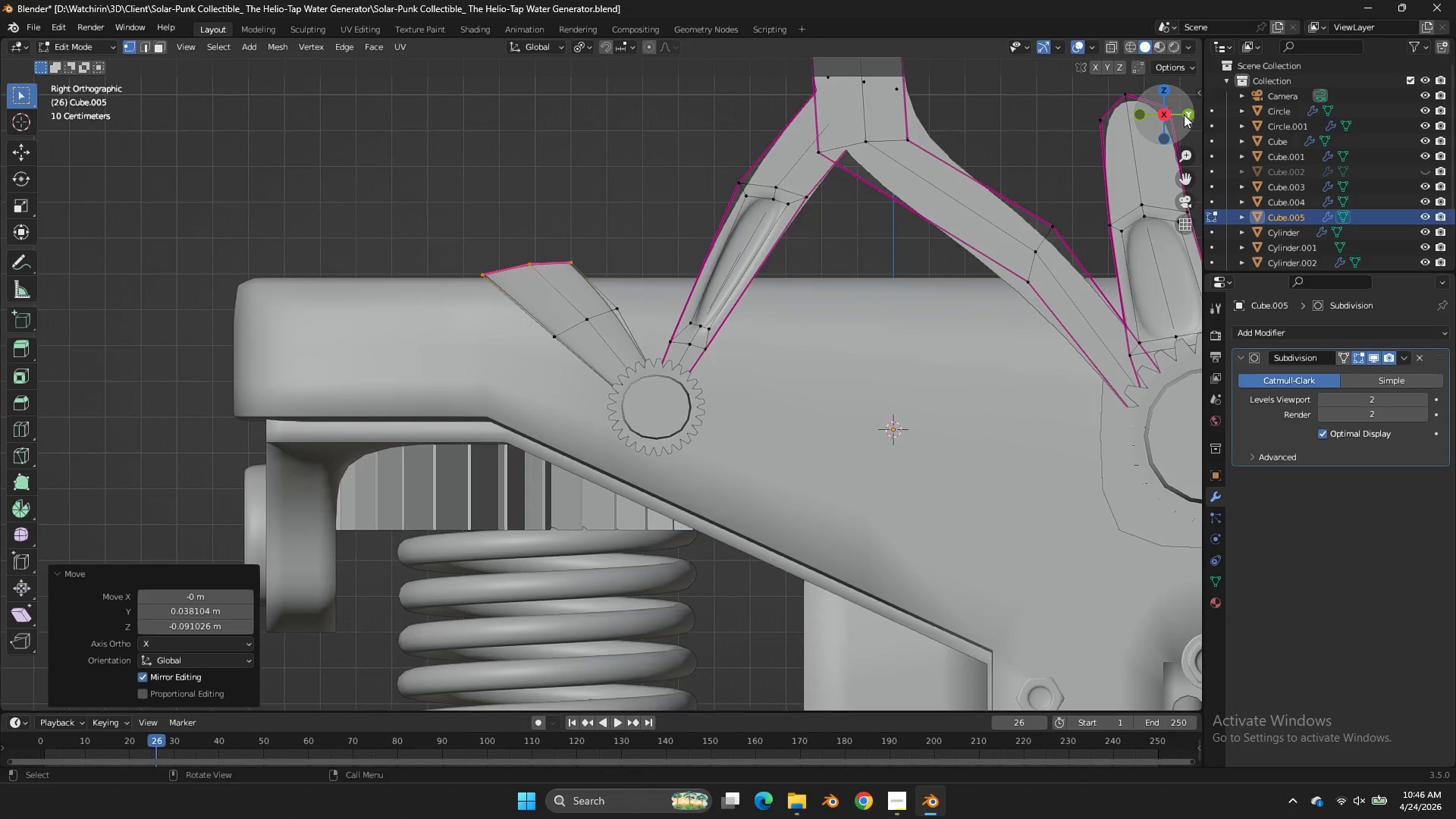 
left_click_drag(start_coordinate=[1186, 115], to_coordinate=[139, 155])
 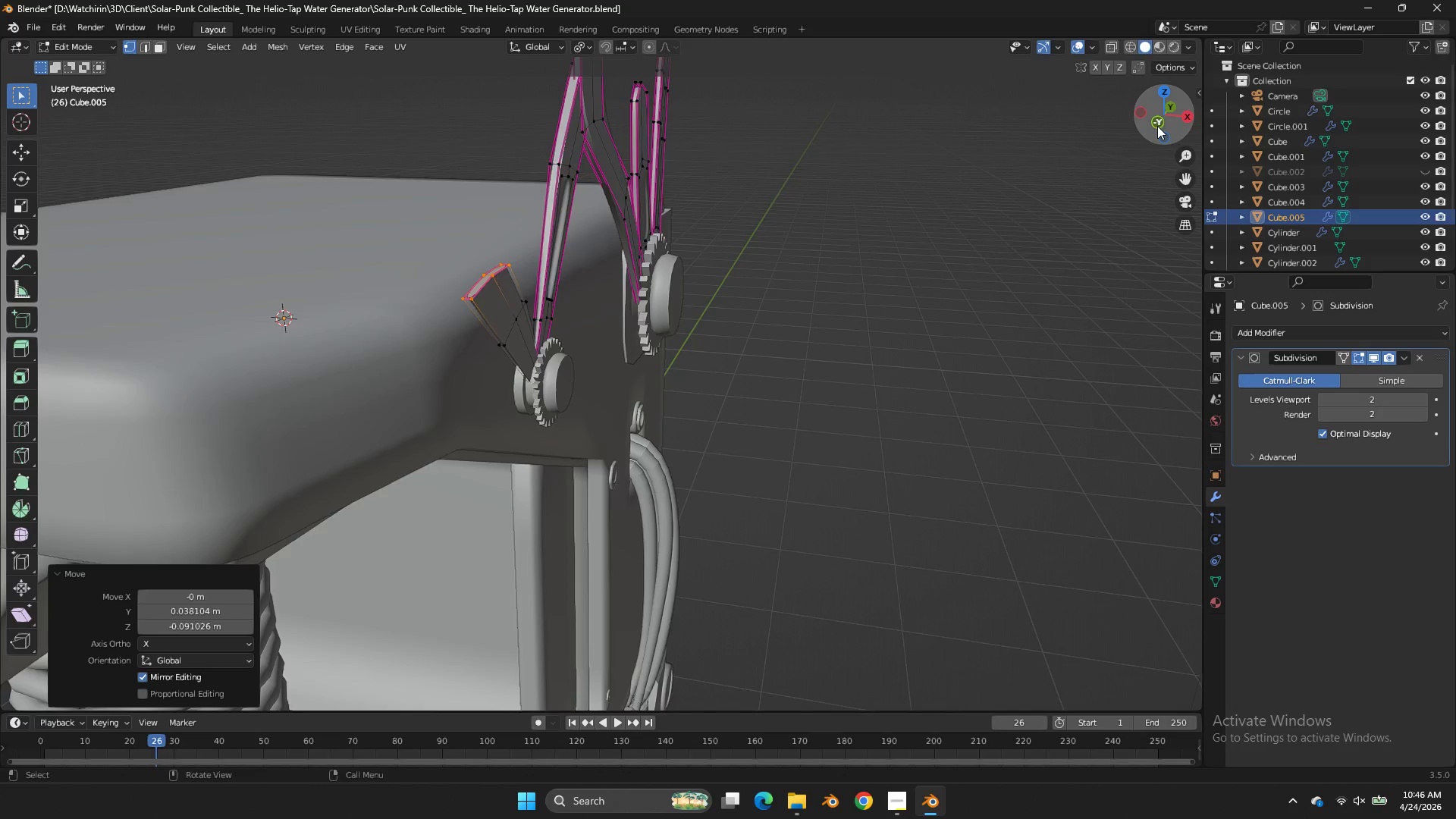 
left_click([1157, 126])
 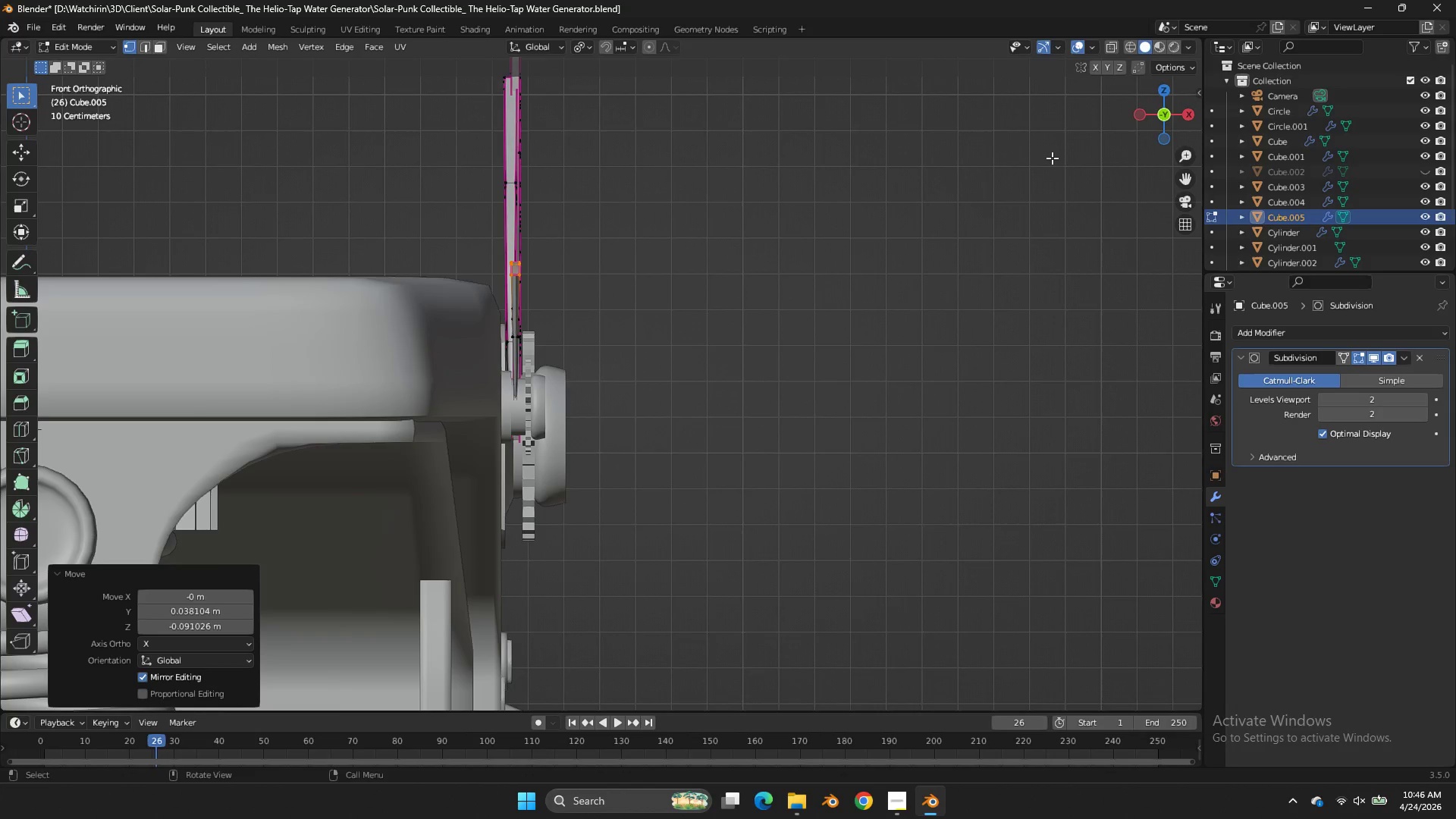 
key(Z)
 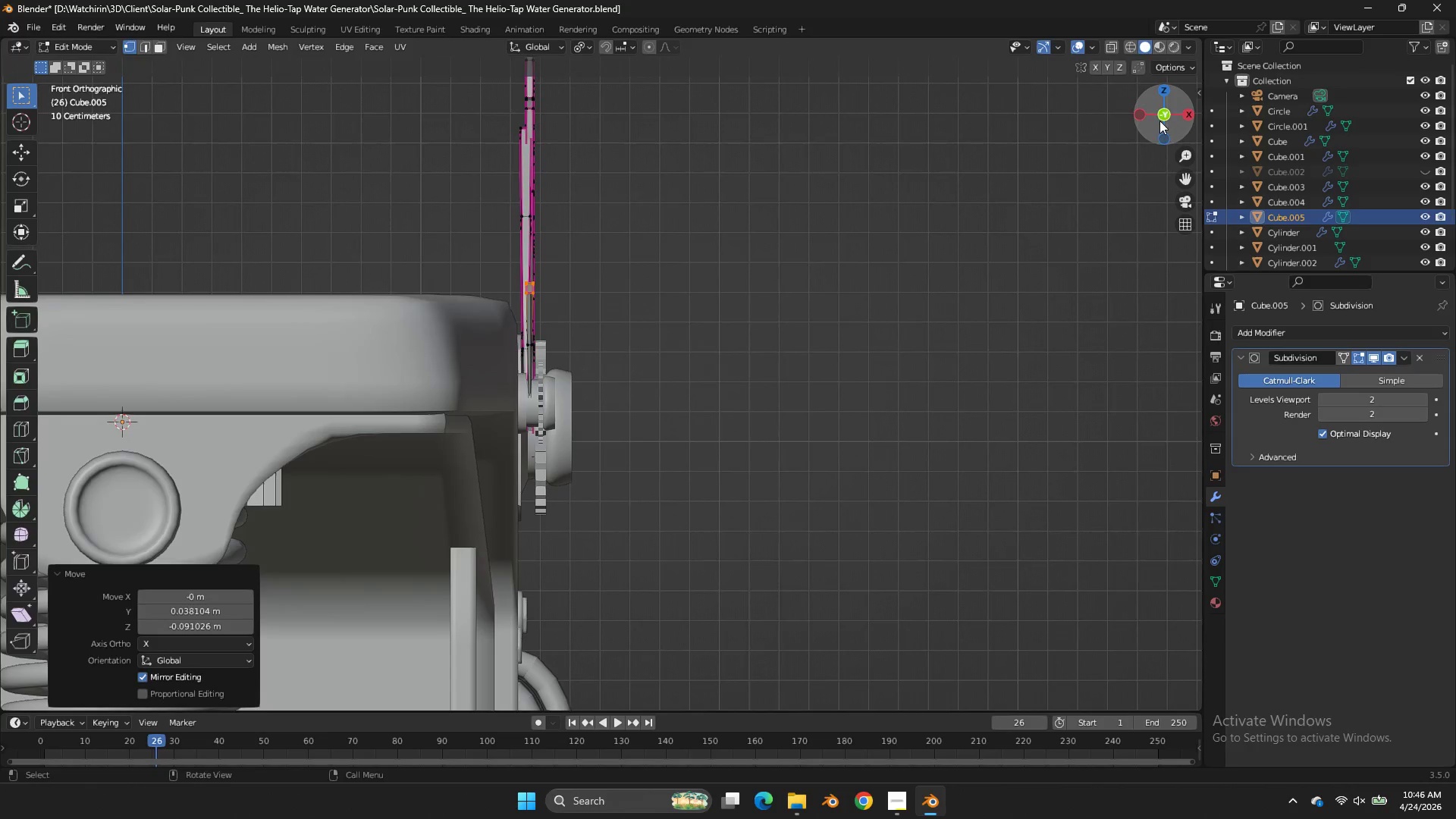 
scroll: coordinate [1052, 158], scroll_direction: down, amount: 1.0
 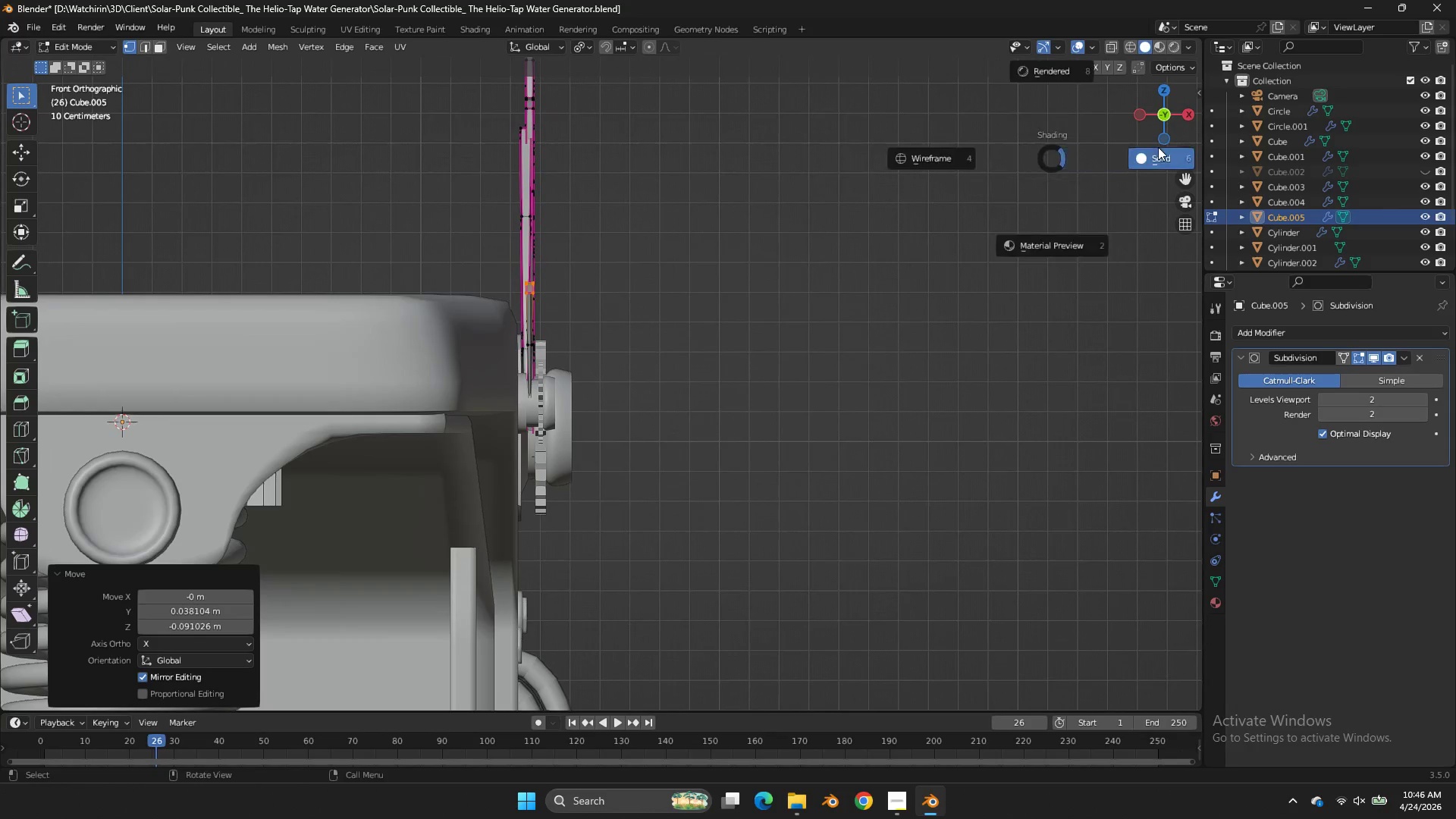 
key(Tab)
 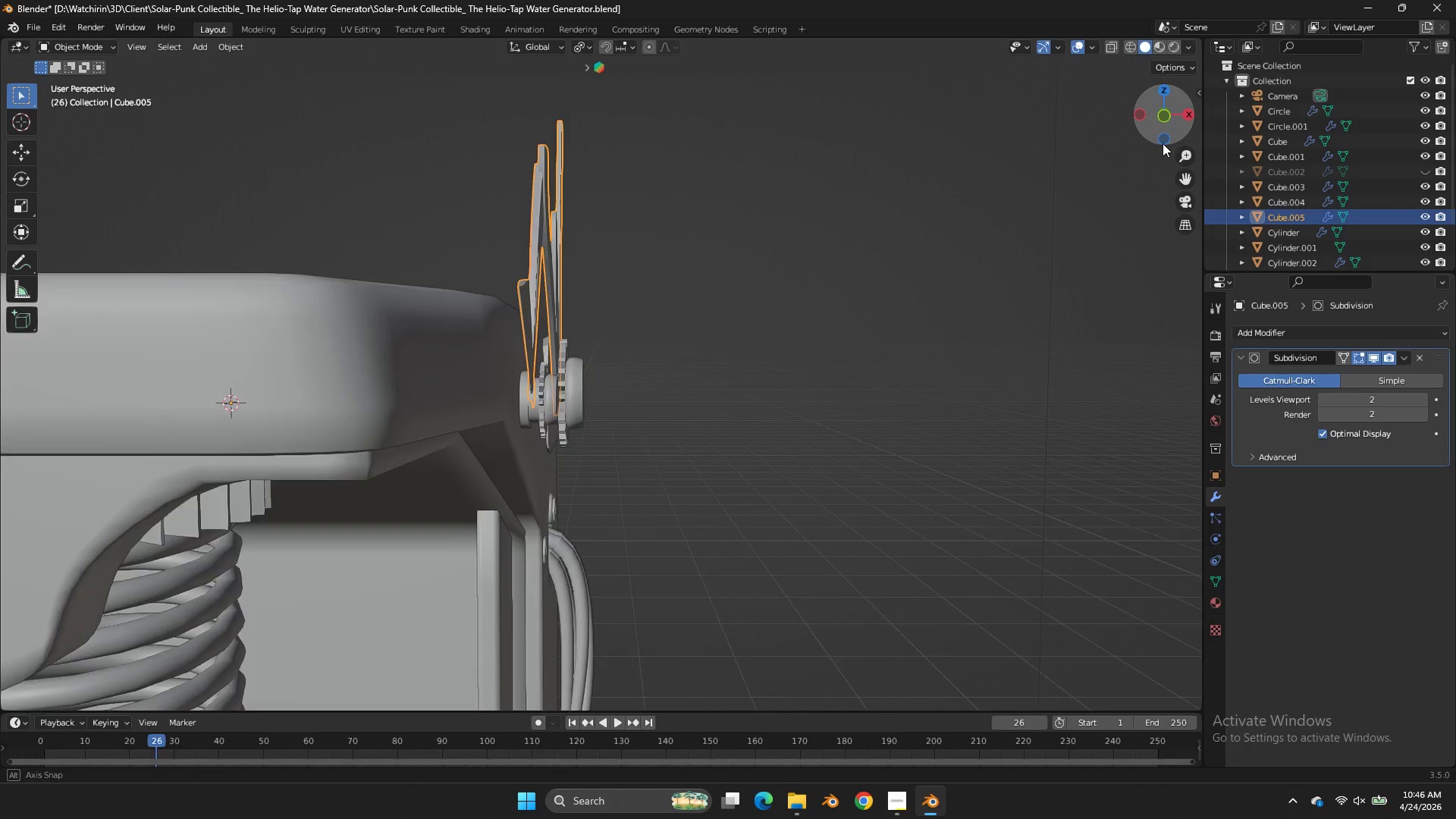 
left_click_drag(start_coordinate=[1163, 125], to_coordinate=[987, 130])
 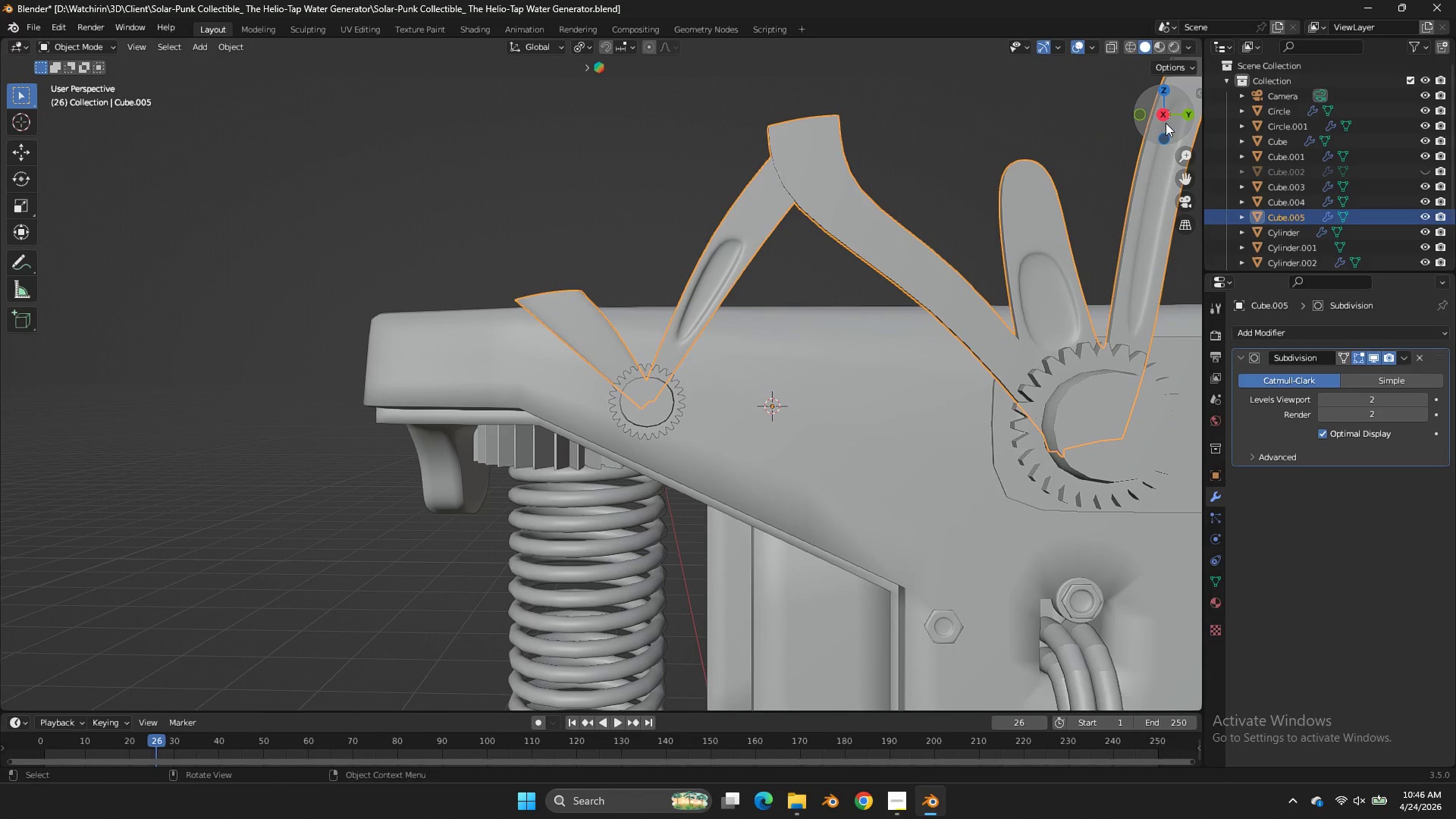 
left_click([1166, 123])
 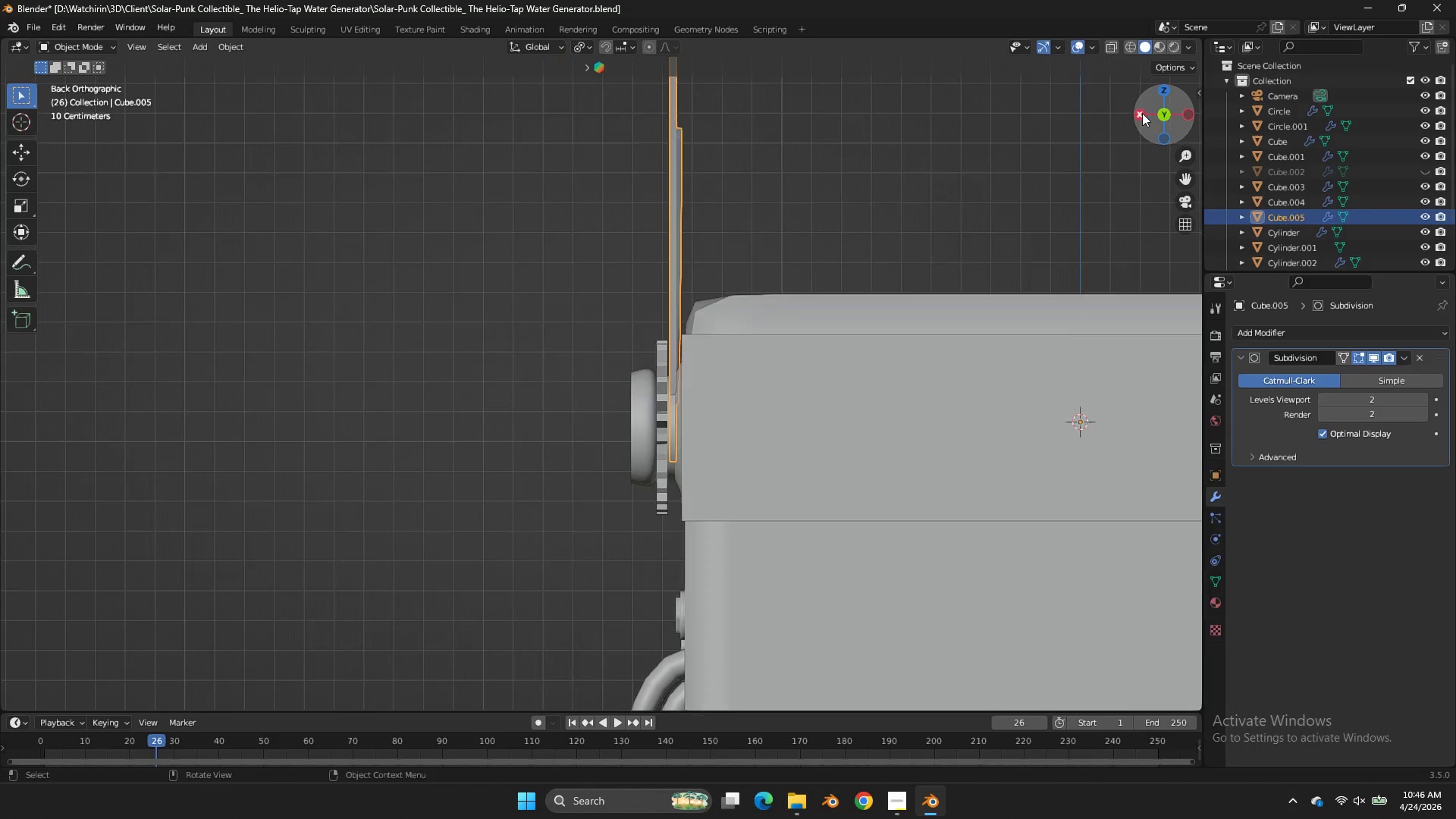 
double_click([1142, 113])
 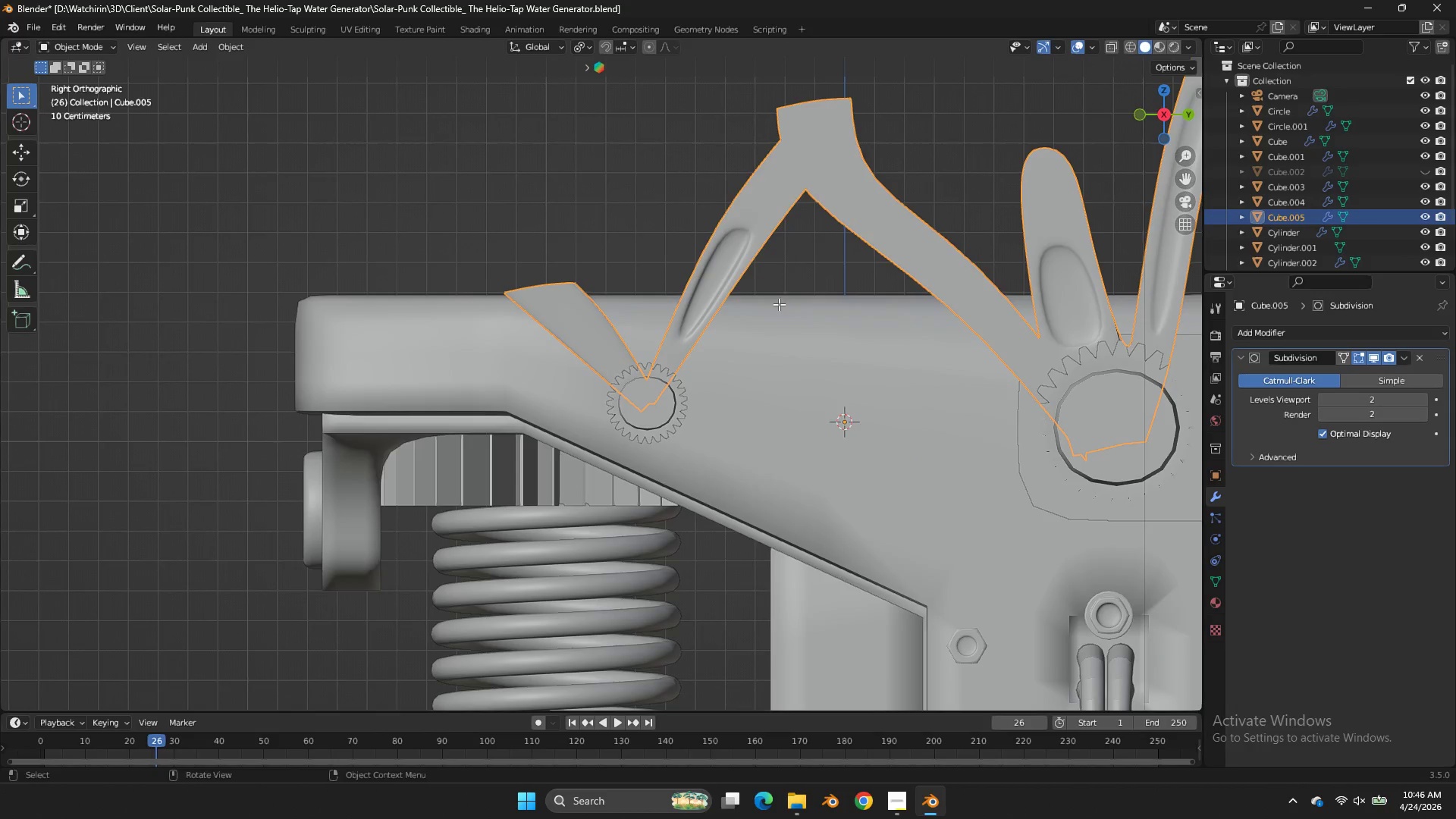 
scroll: coordinate [763, 315], scroll_direction: up, amount: 3.0
 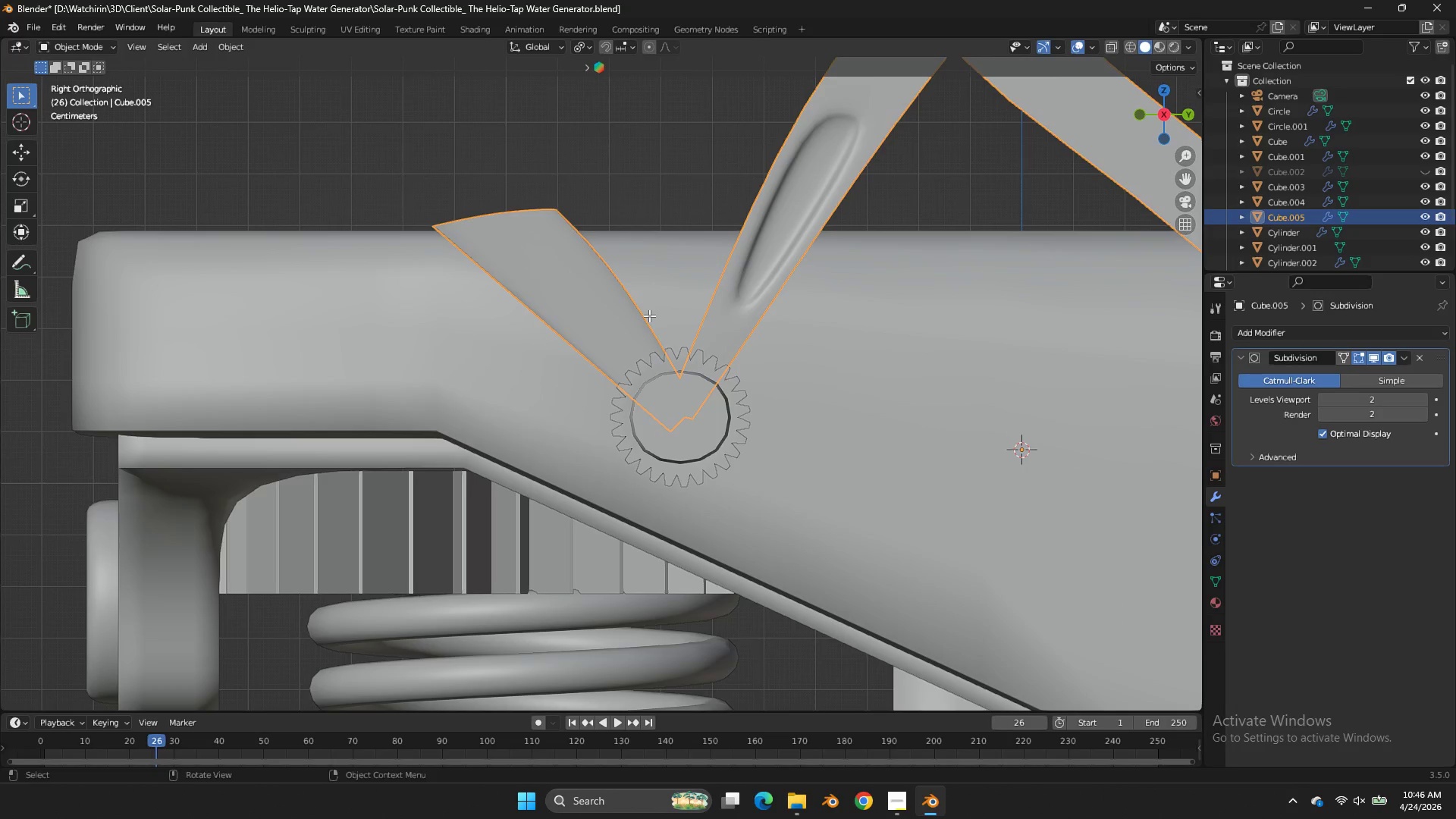 
key(Tab)
 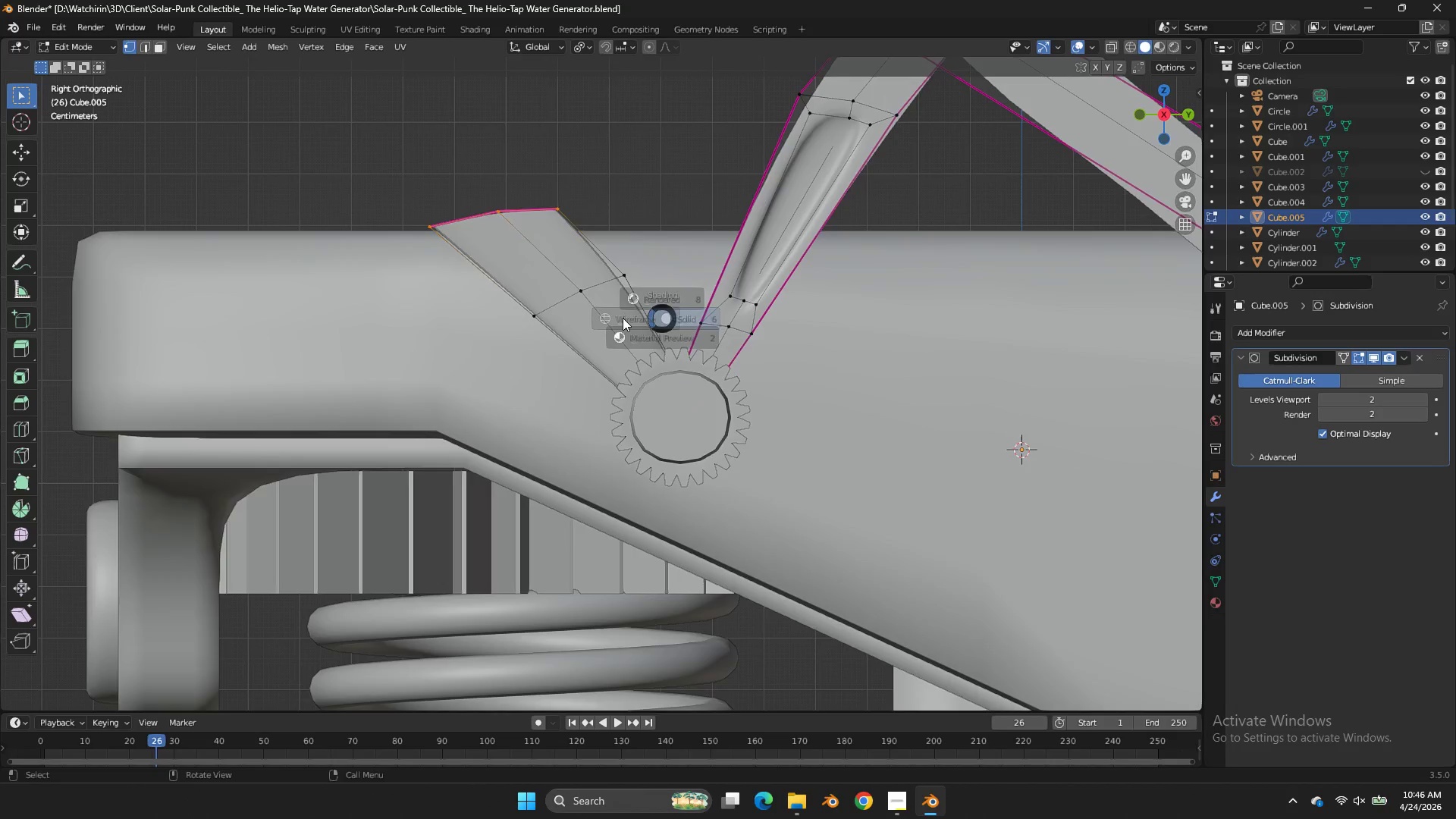 
key(Z)
 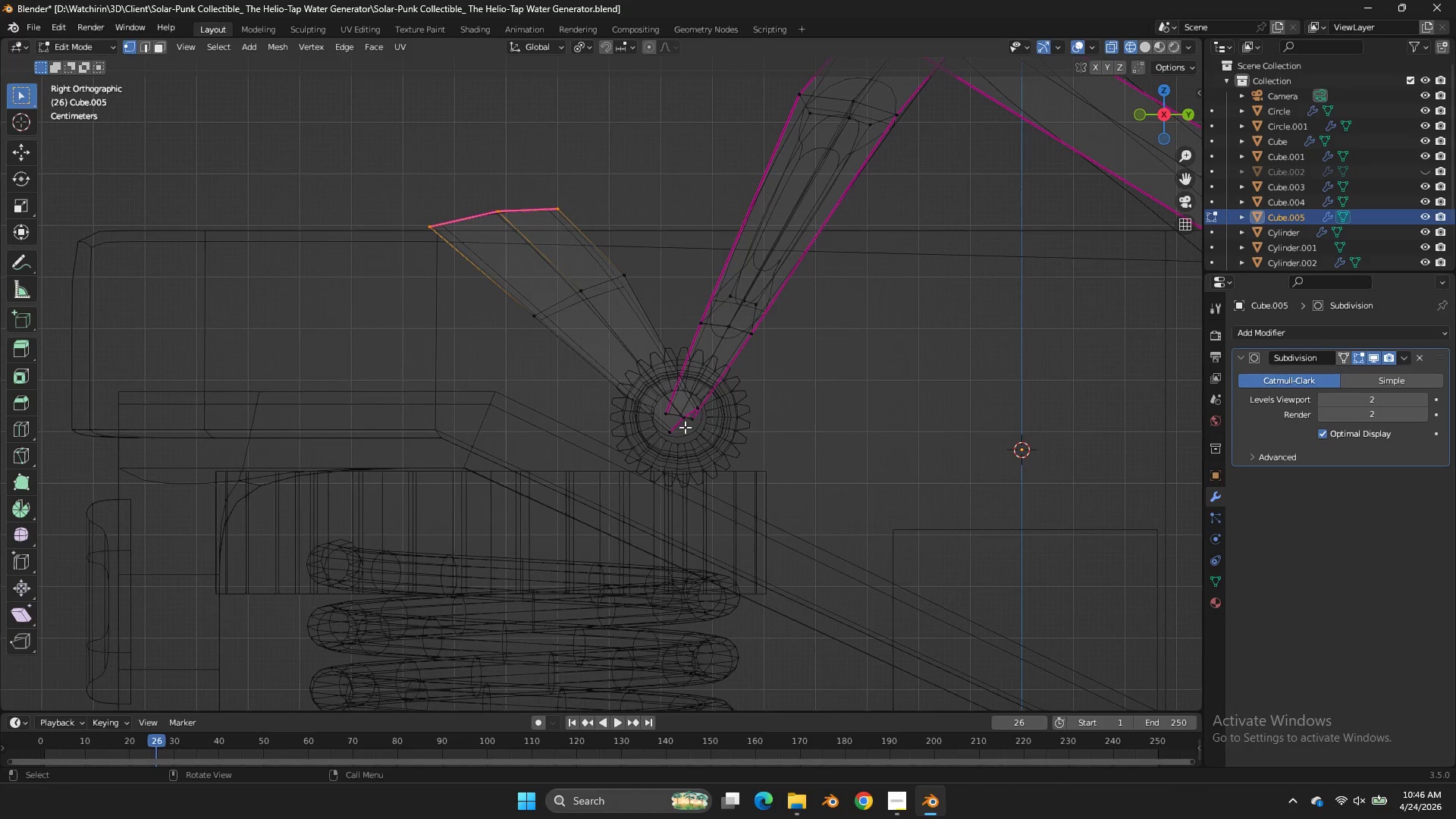 
hold_key(key=AltLeft, duration=0.47)
left_click([679, 428])
 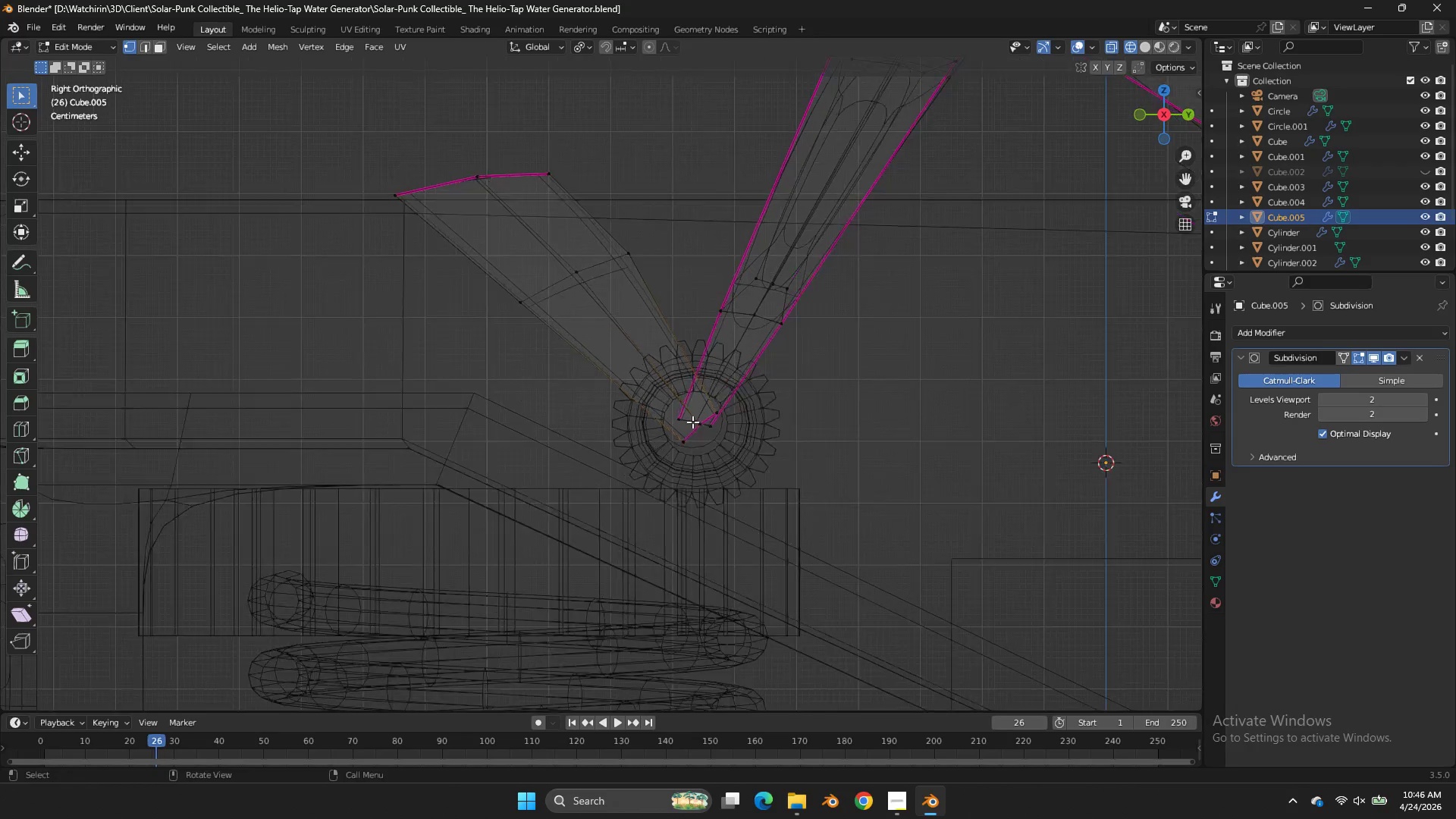 
scroll: coordinate [695, 421], scroll_direction: up, amount: 2.0
 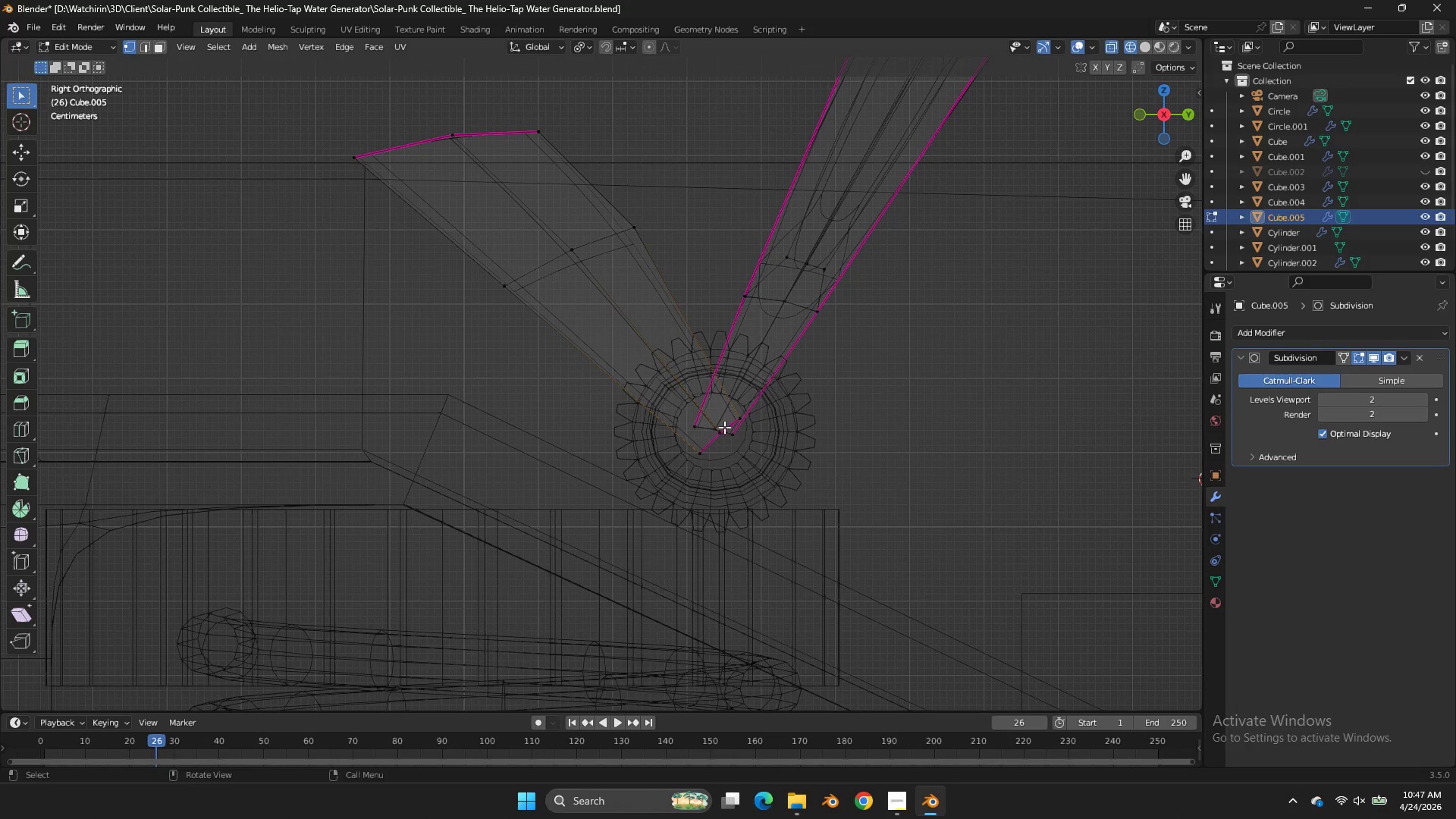 
hold_key(key=AltLeft, duration=1.26)
left_click([709, 425])
 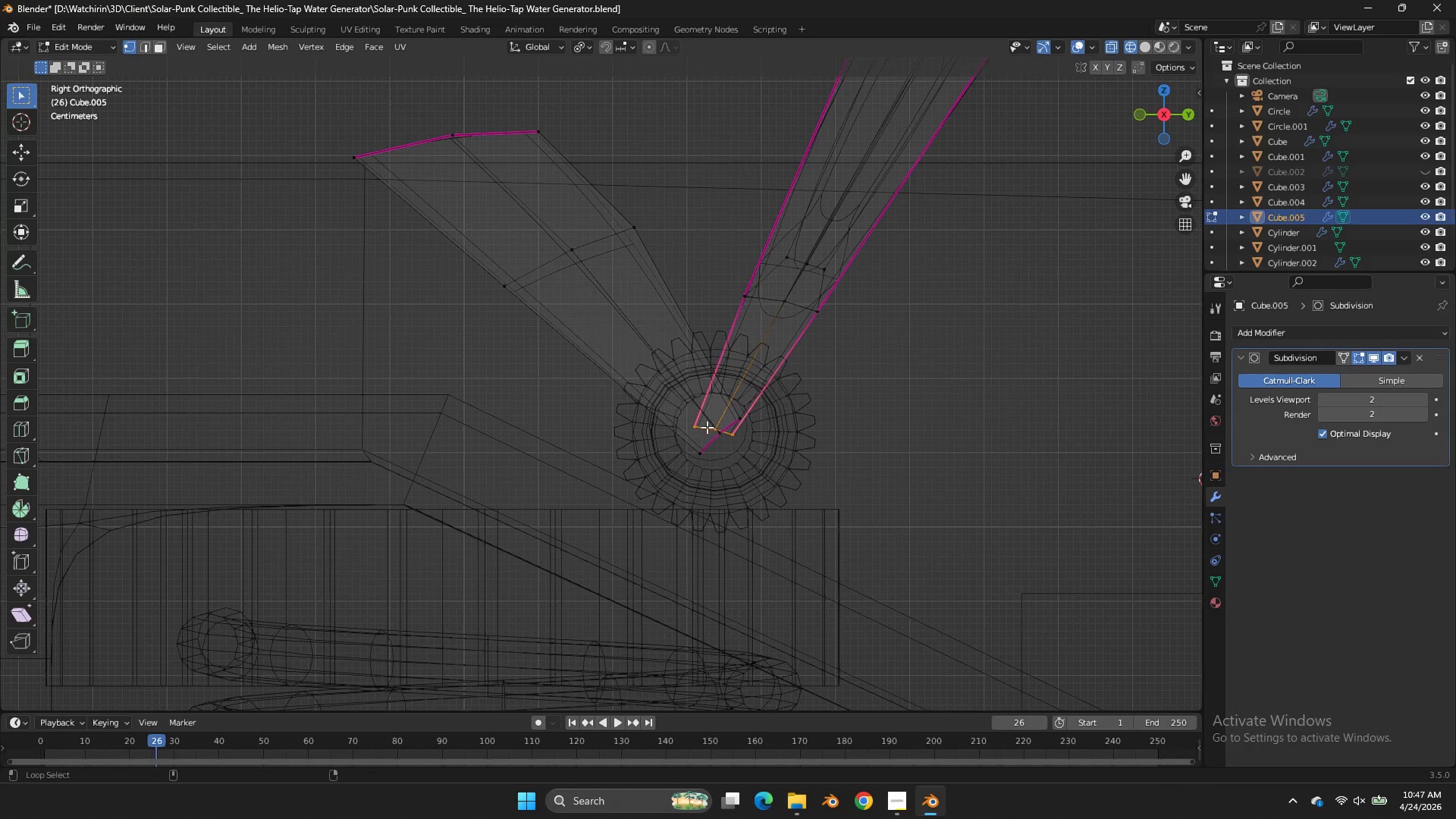 
hold_key(key=ShiftLeft, duration=0.69)
left_click([707, 427])
 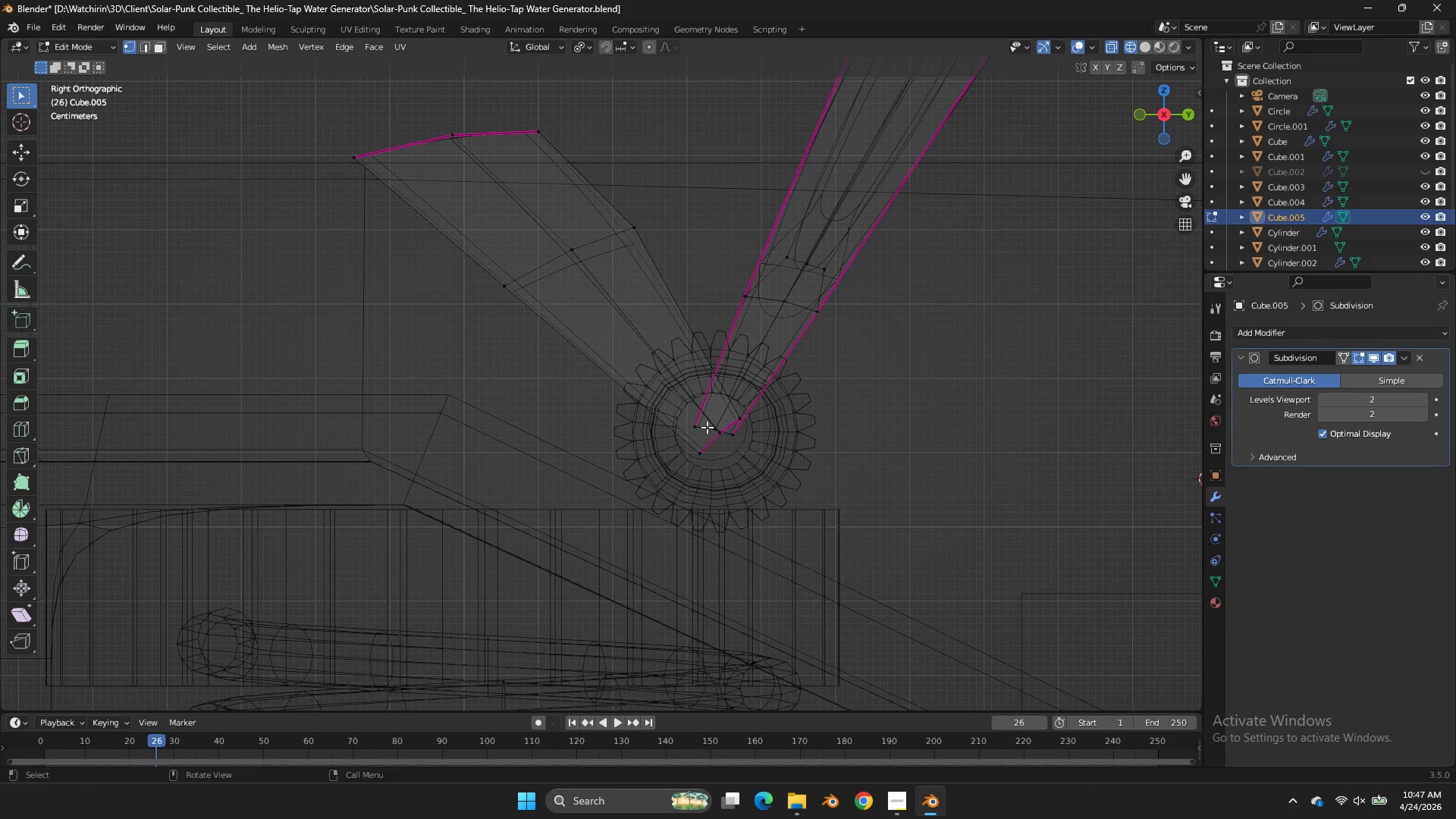 
key(G)
 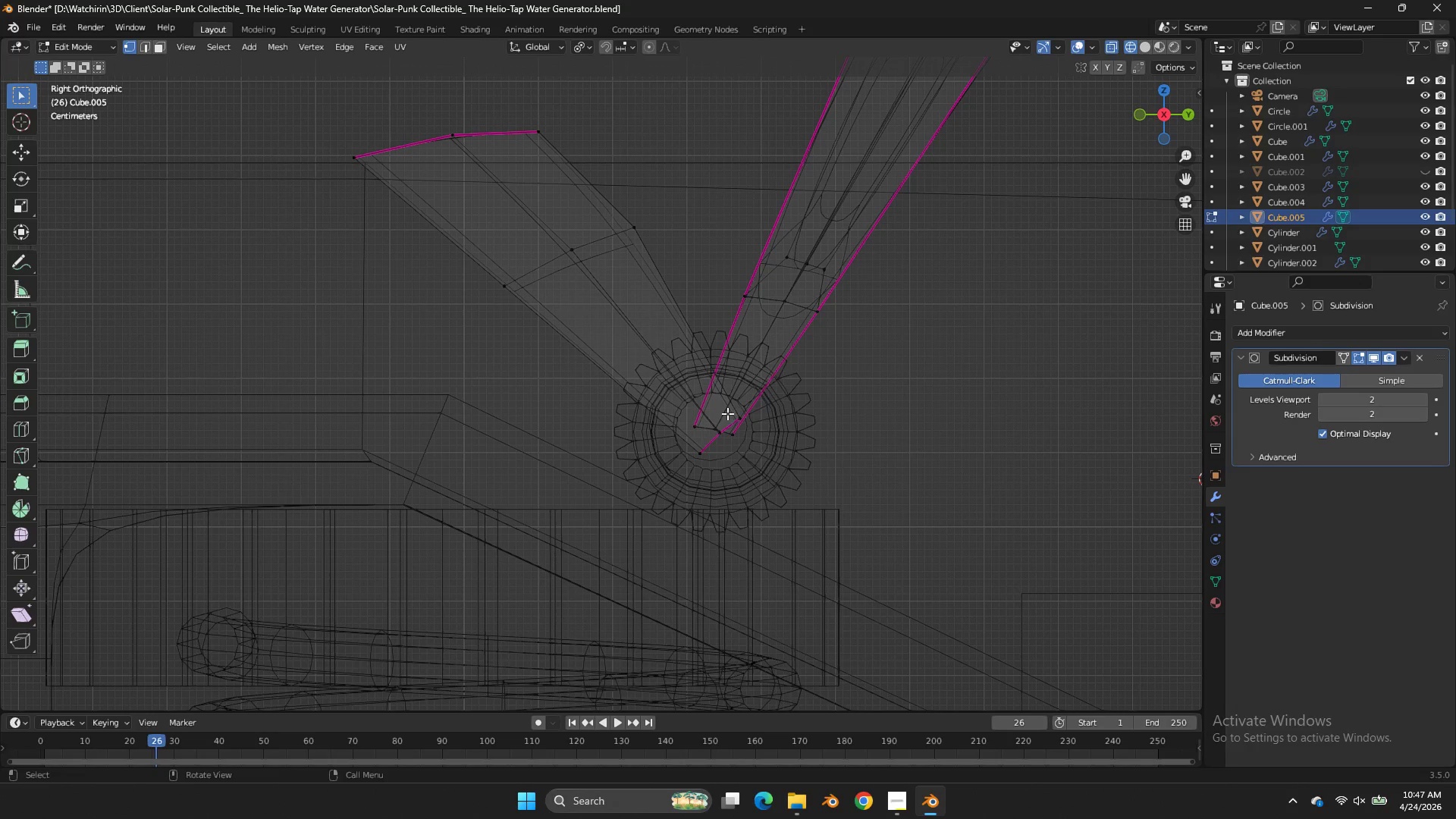 
key(Control+ControlLeft)
 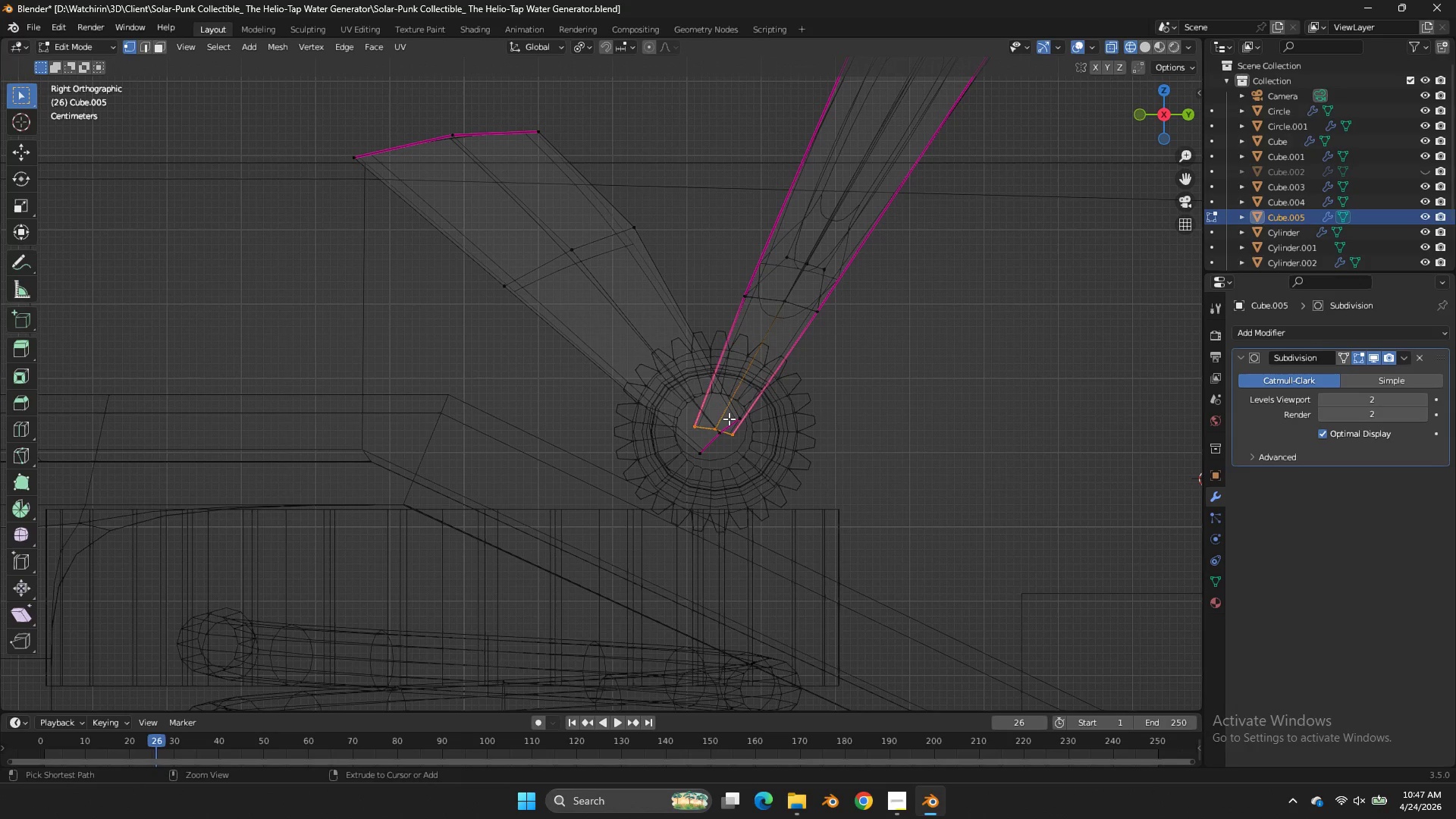 
key(Control+Z)
 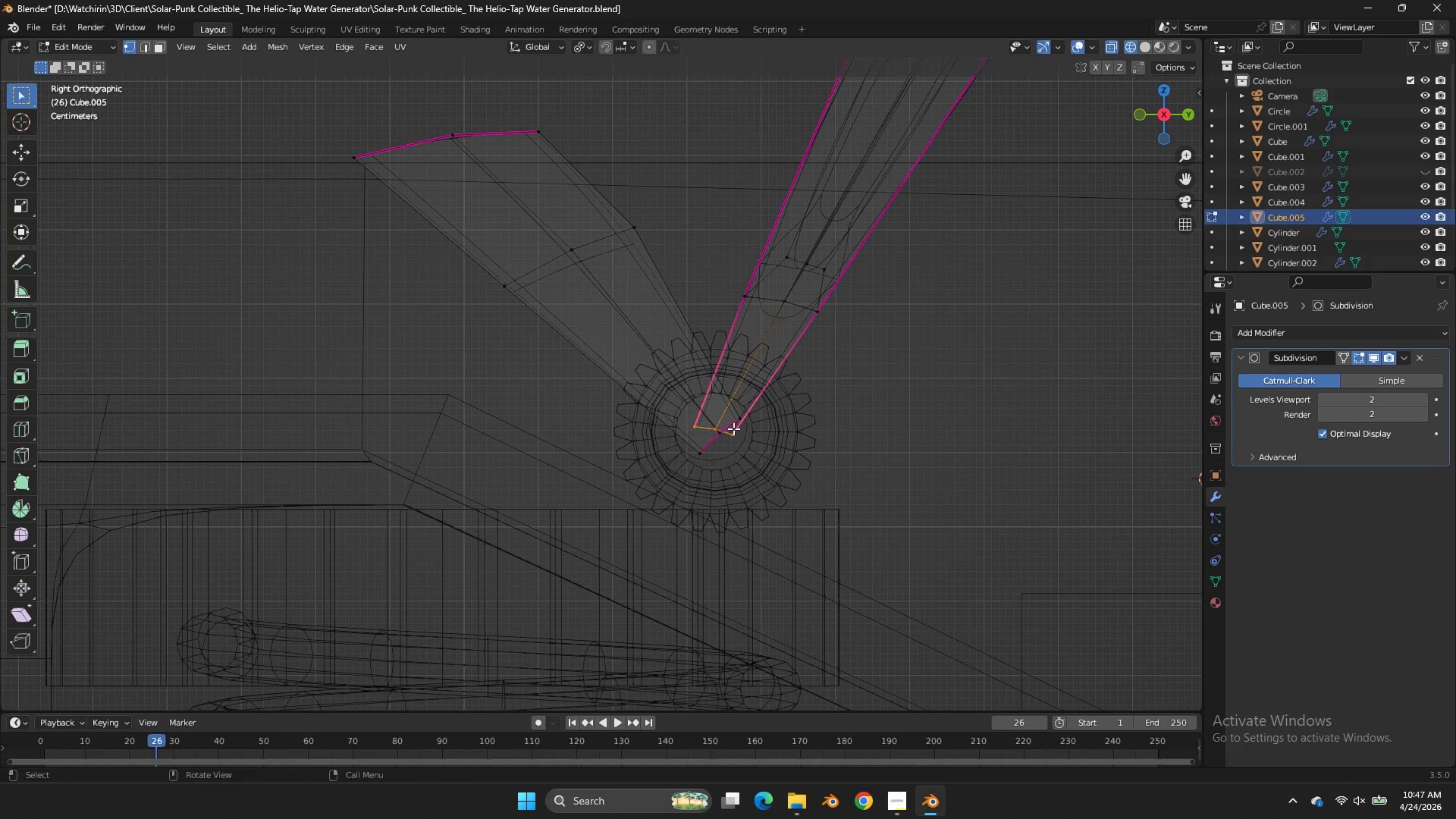 
key(Shift+ShiftLeft)
 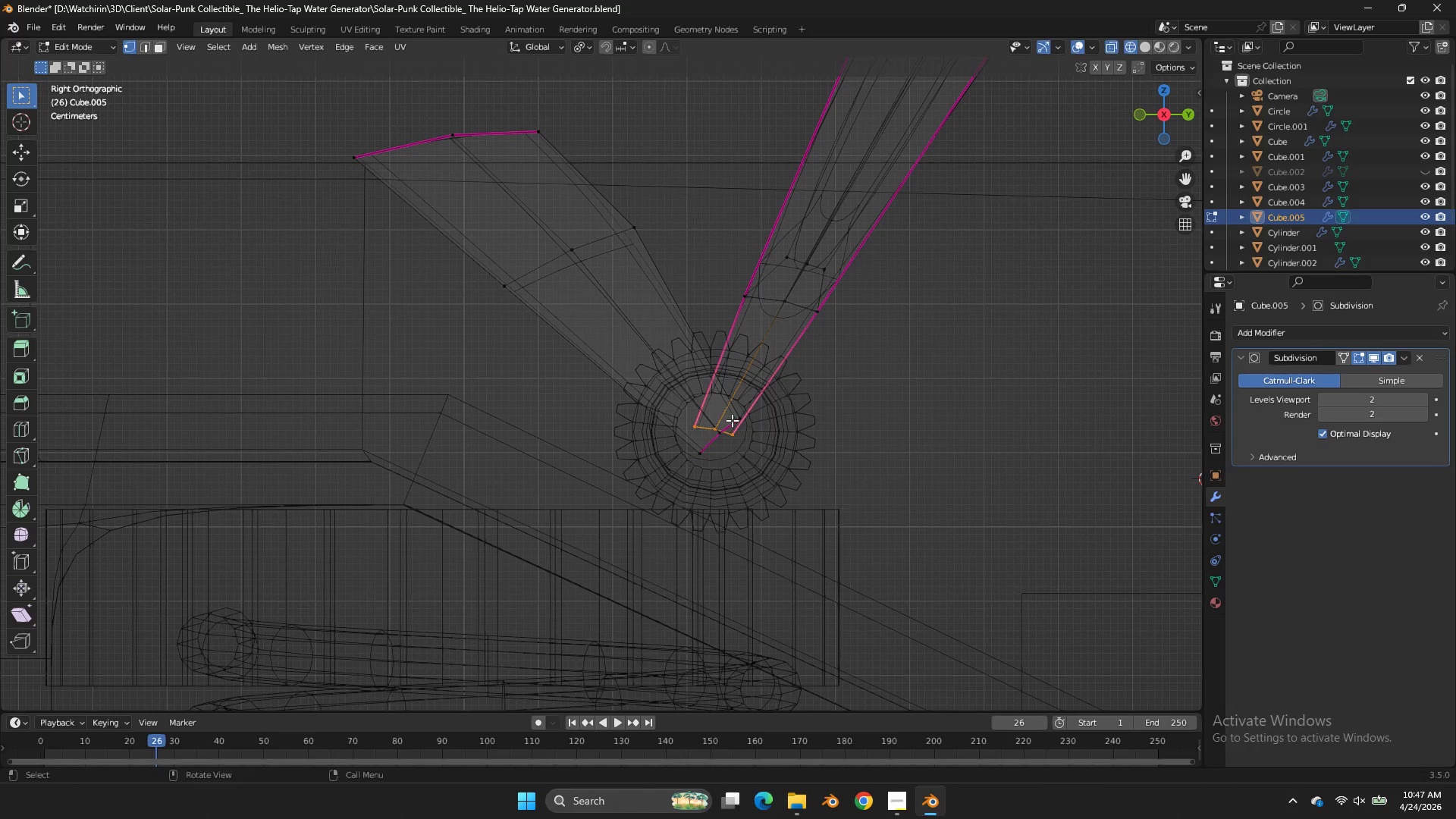 
key(G)
 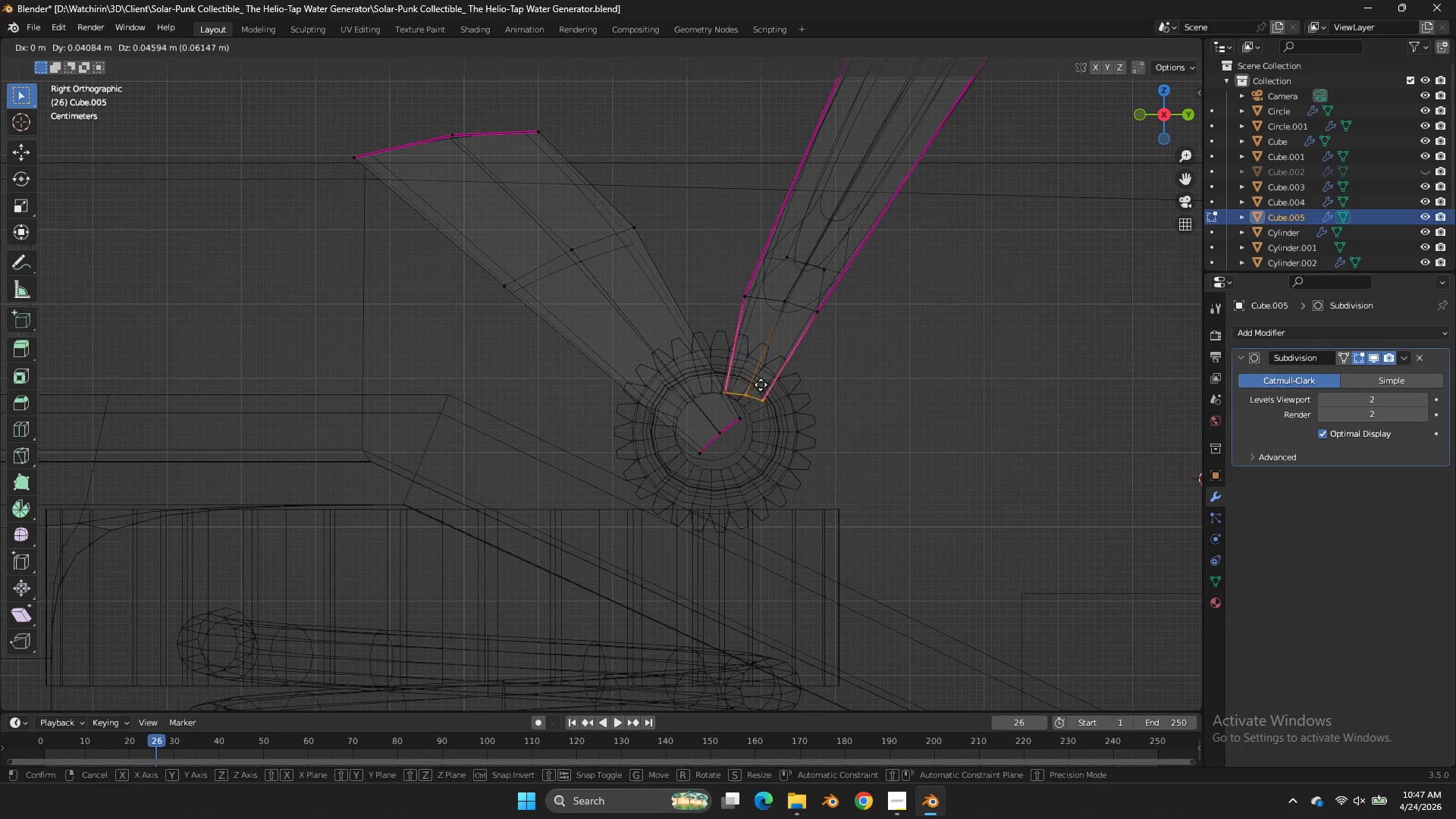 
left_click([761, 384])
 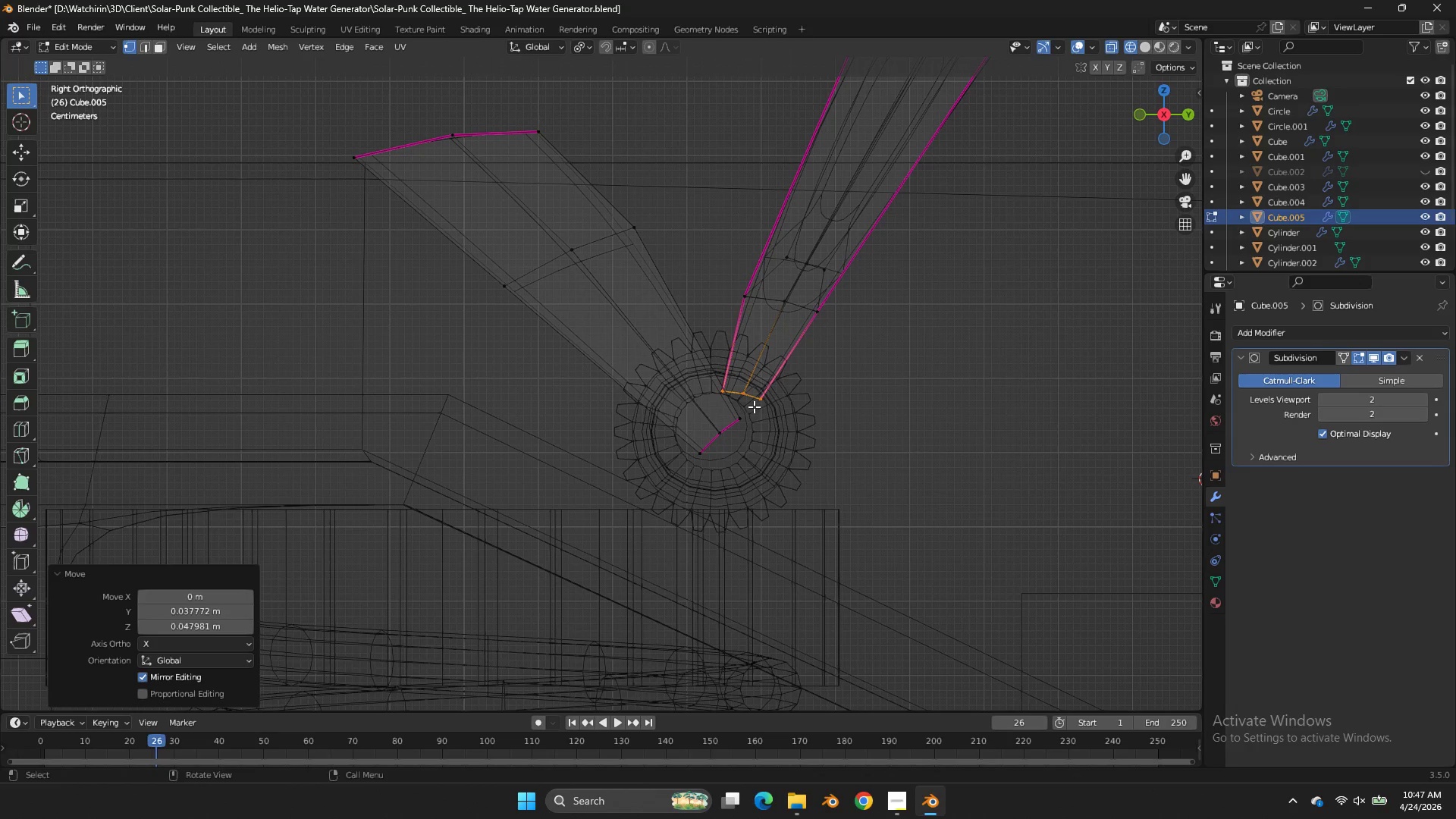 
key(G)
 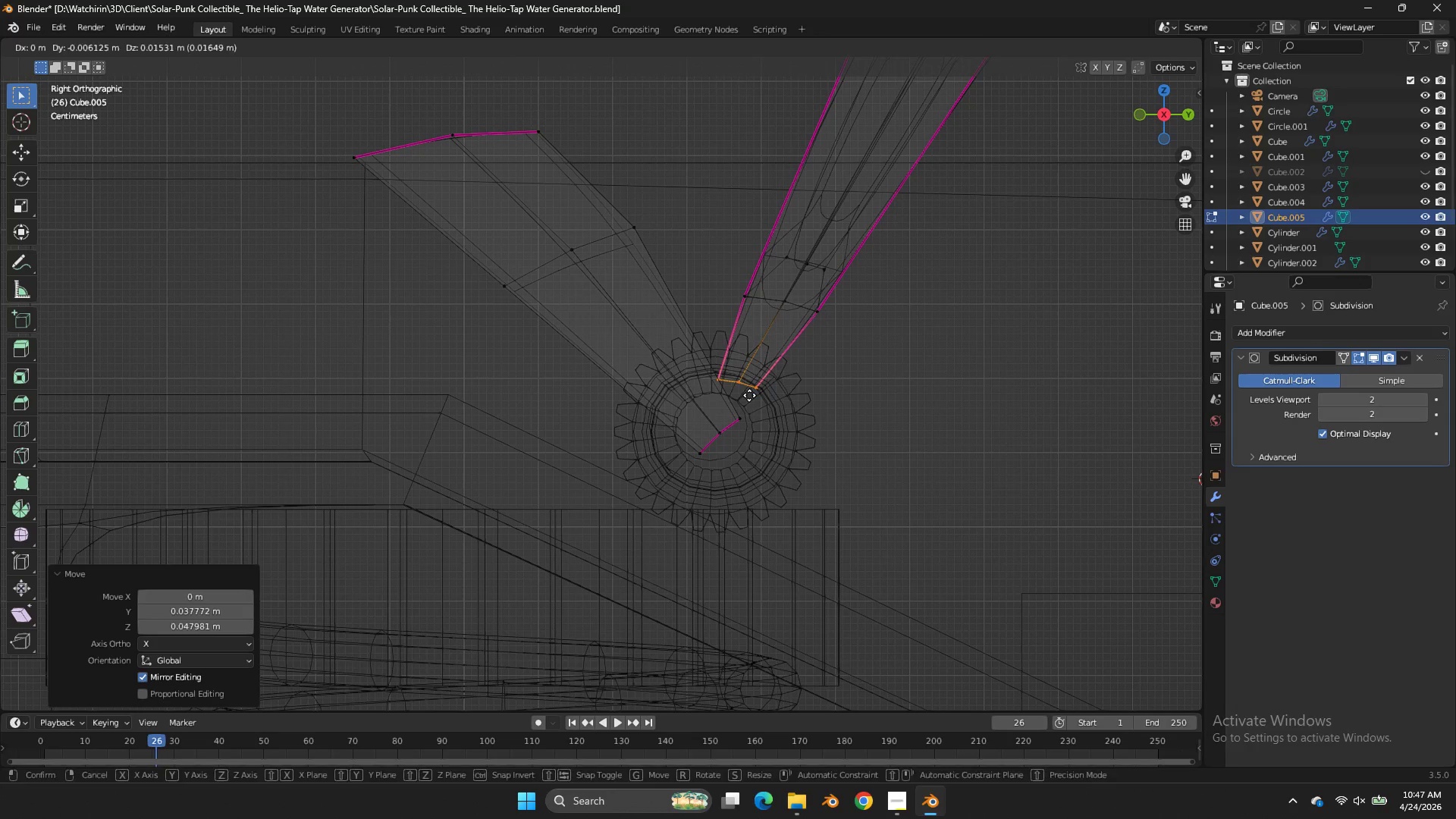 
left_click([749, 395])
 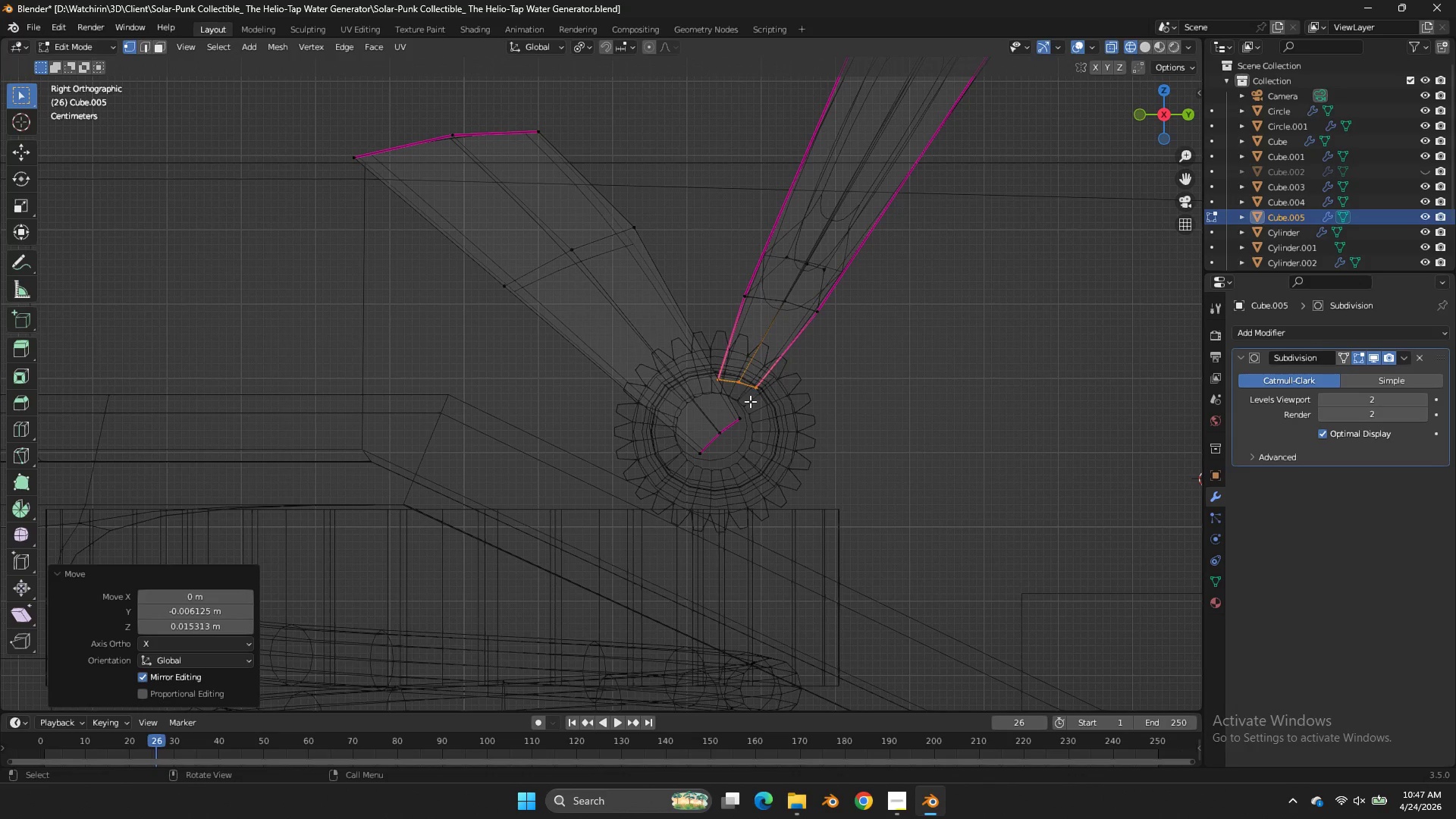 
left_click_drag(start_coordinate=[750, 396], to_coordinate=[676, 475])
 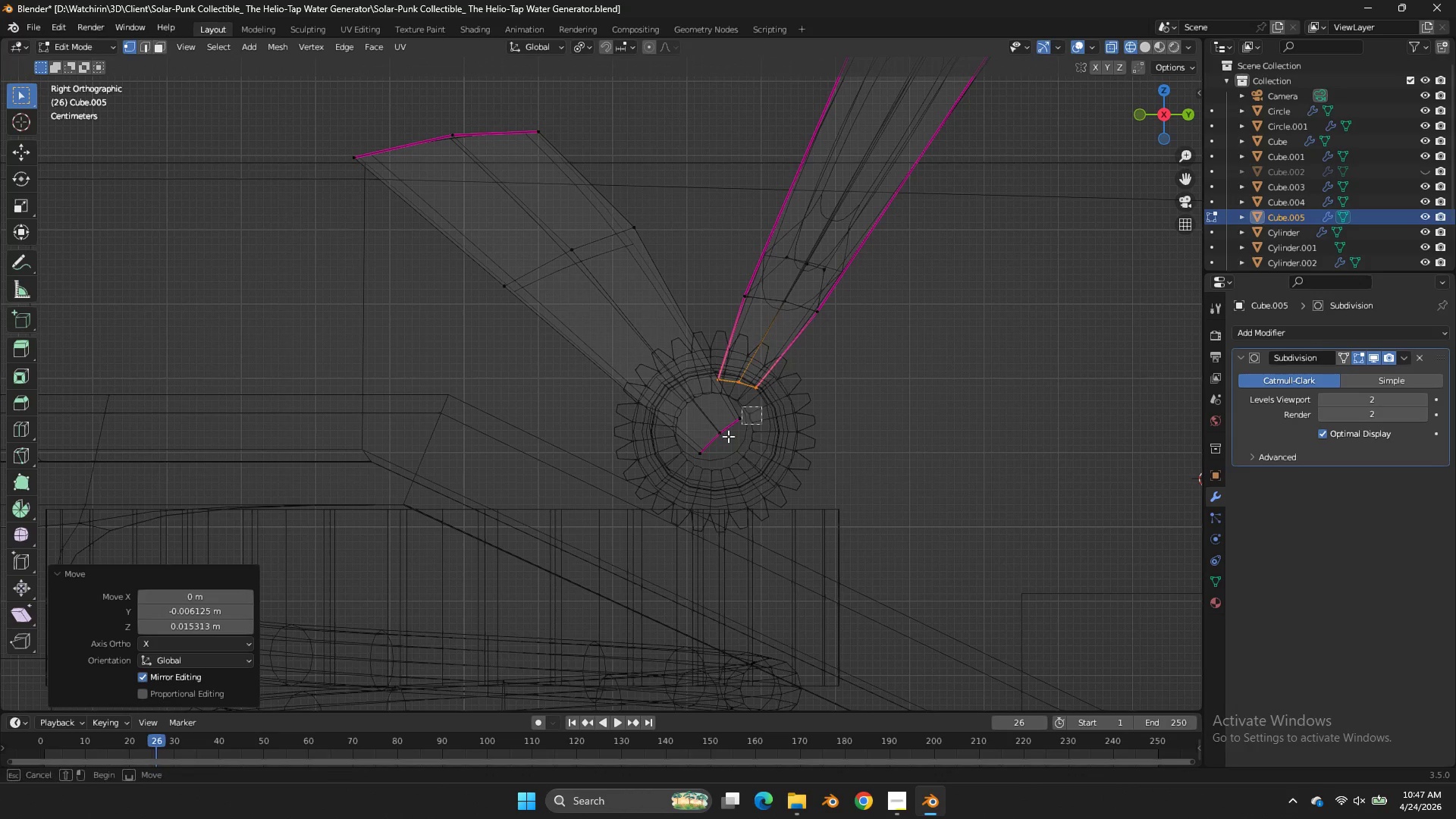 
left_click_drag(start_coordinate=[761, 406], to_coordinate=[672, 480])
 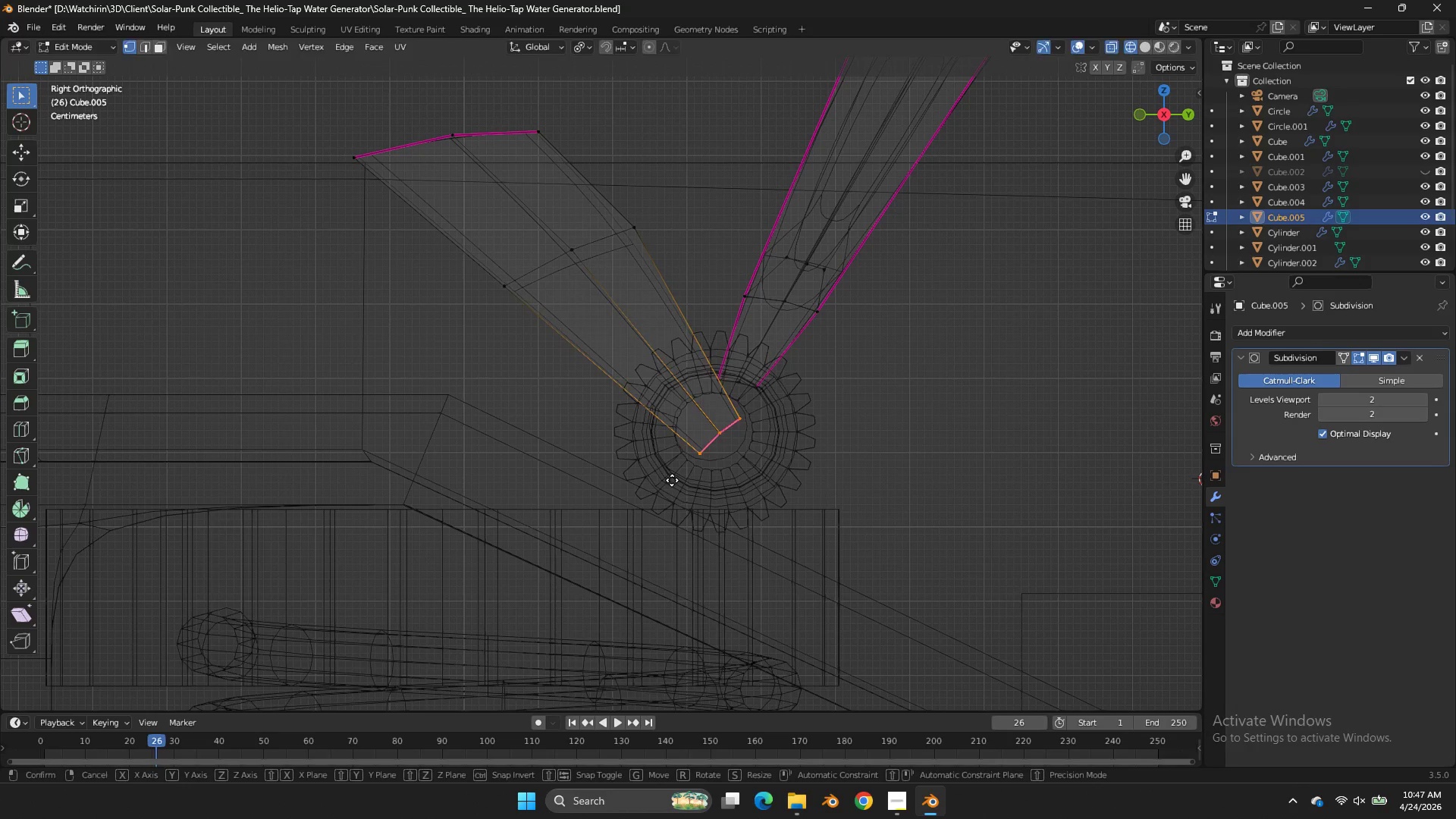 
key(G)
 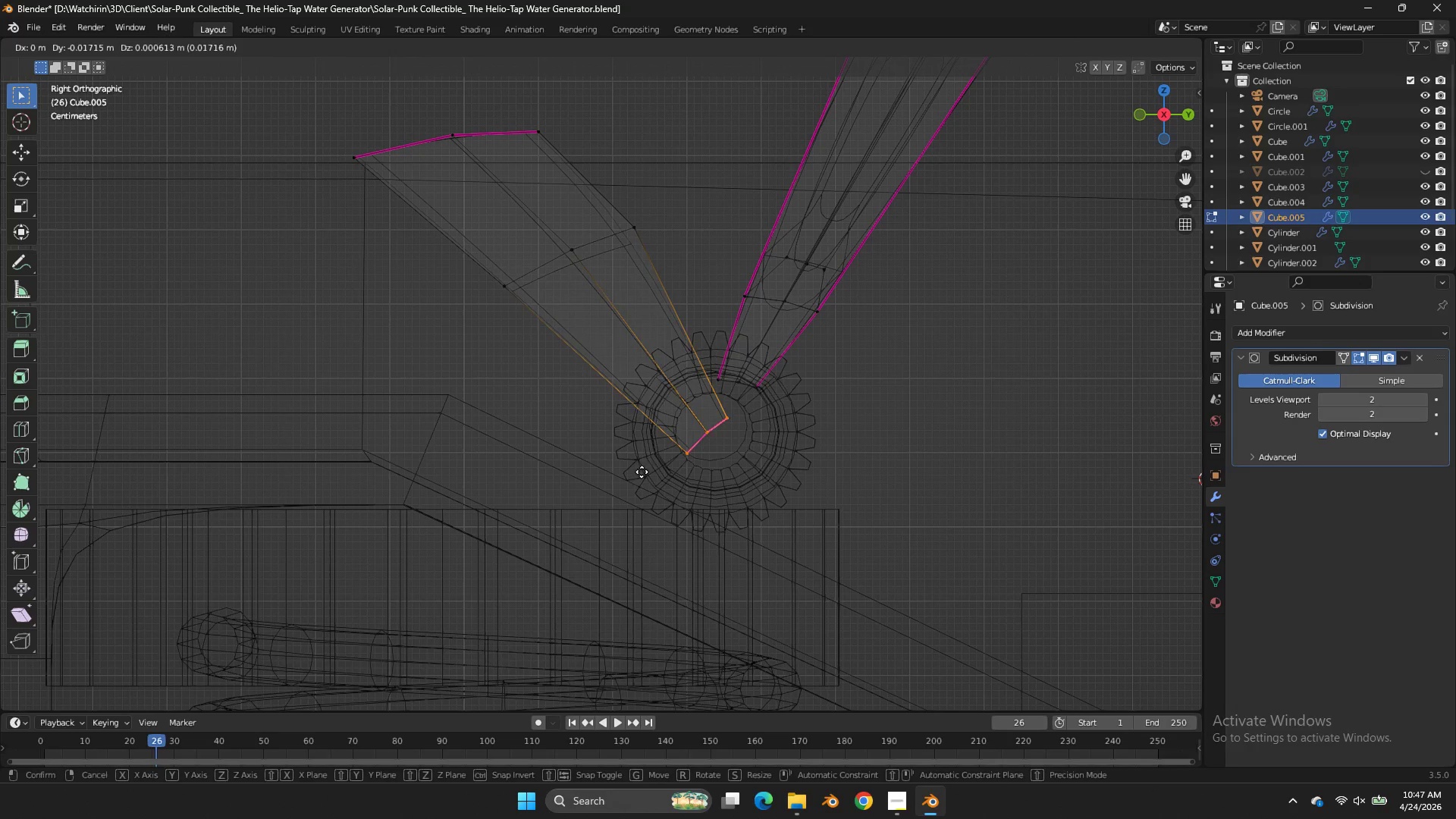 
hold_key(key=ShiftLeft, duration=0.81)
left_click([473, 303])
 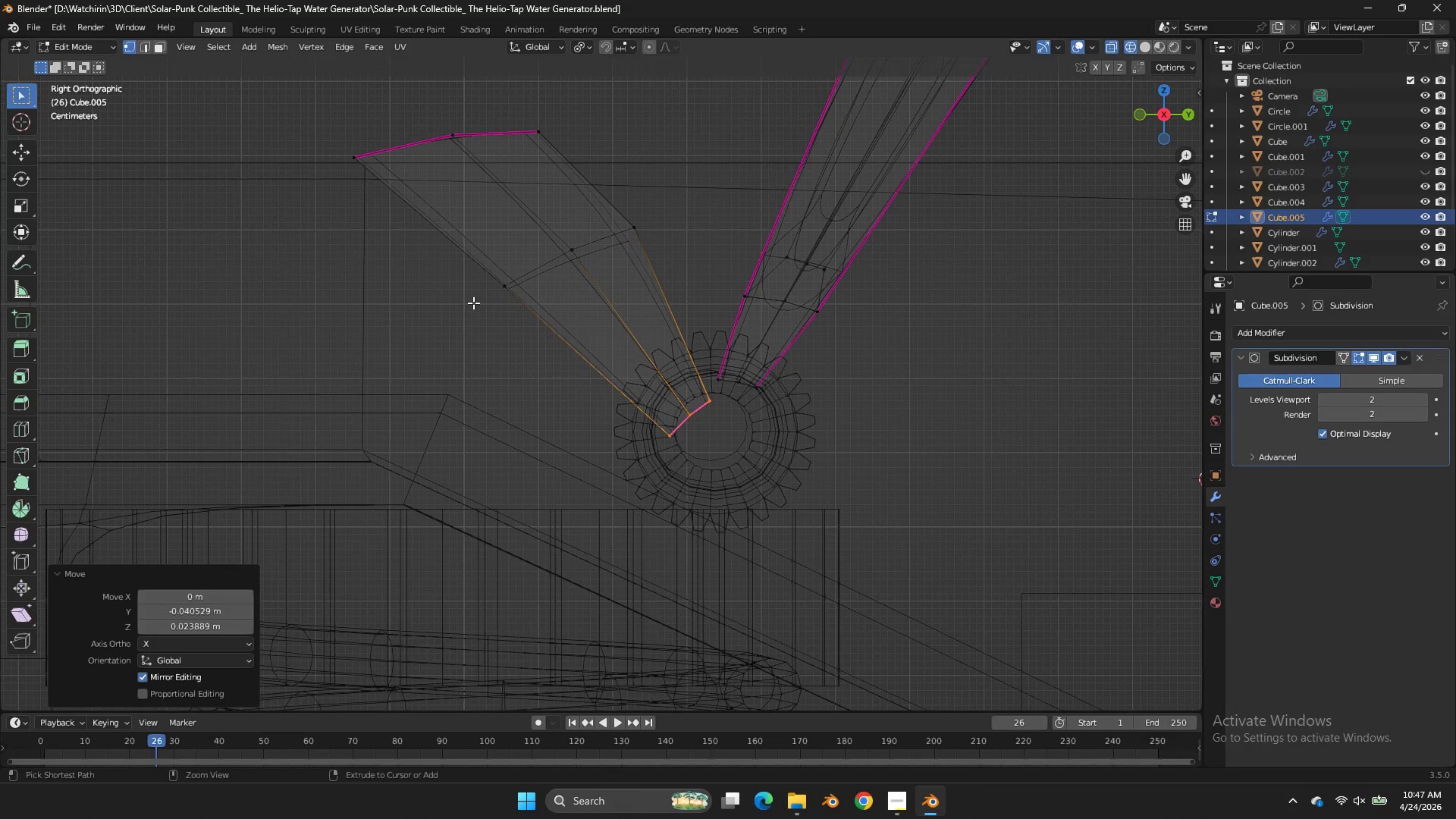 
key(Control+S)
 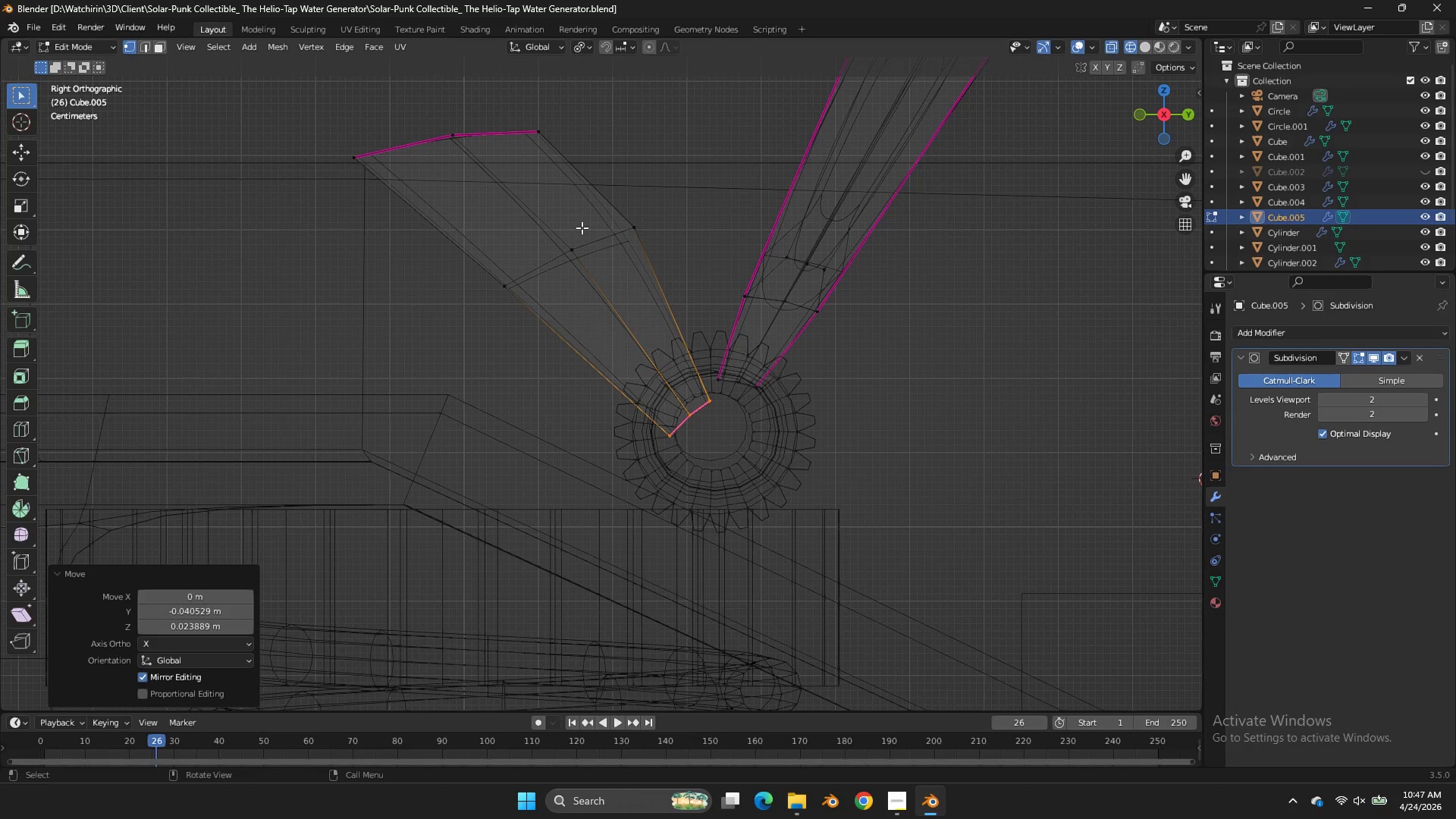 
wait(39.03)
 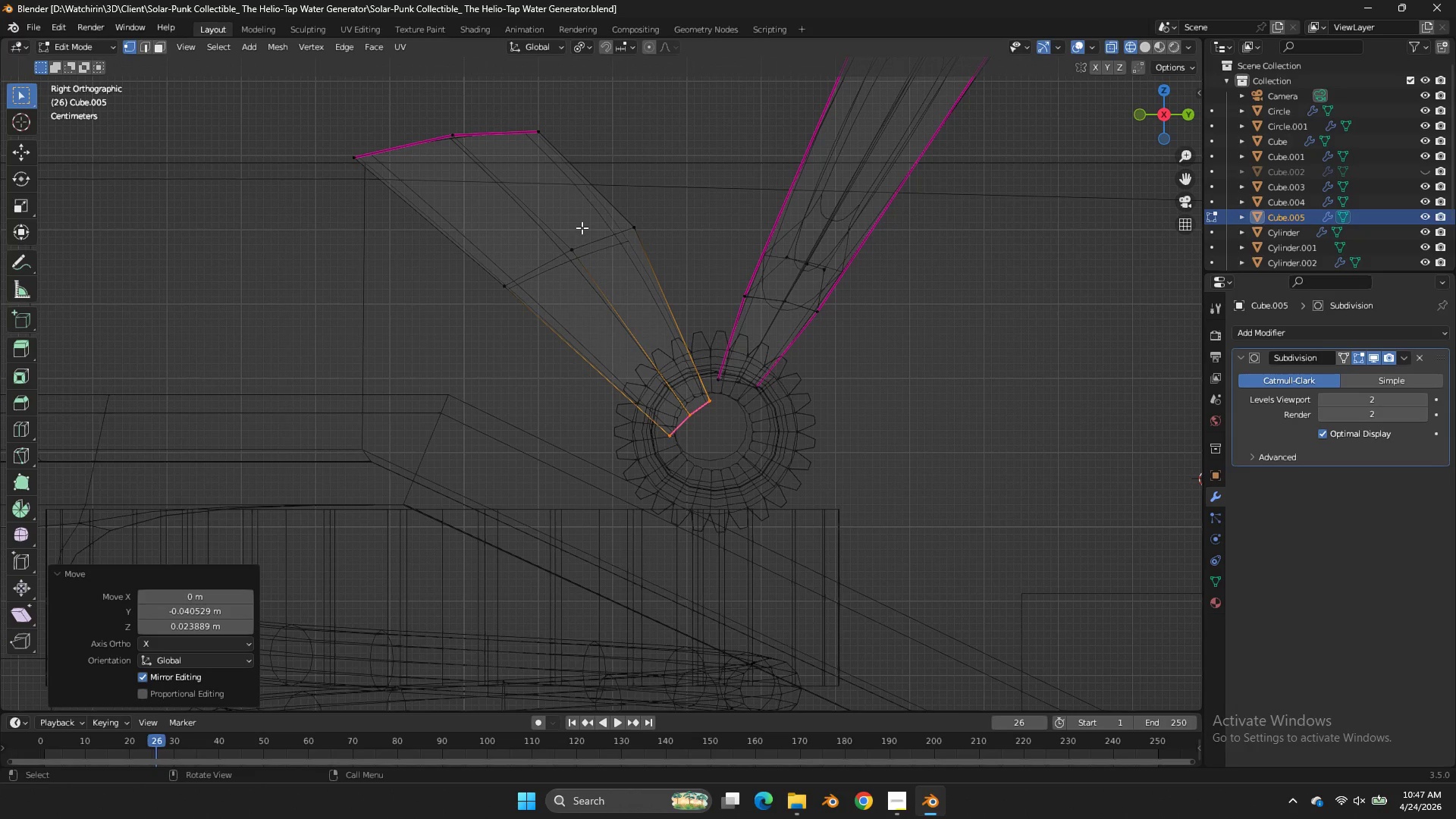 
left_click_drag(start_coordinate=[1186, 176], to_coordinate=[153, 252])
 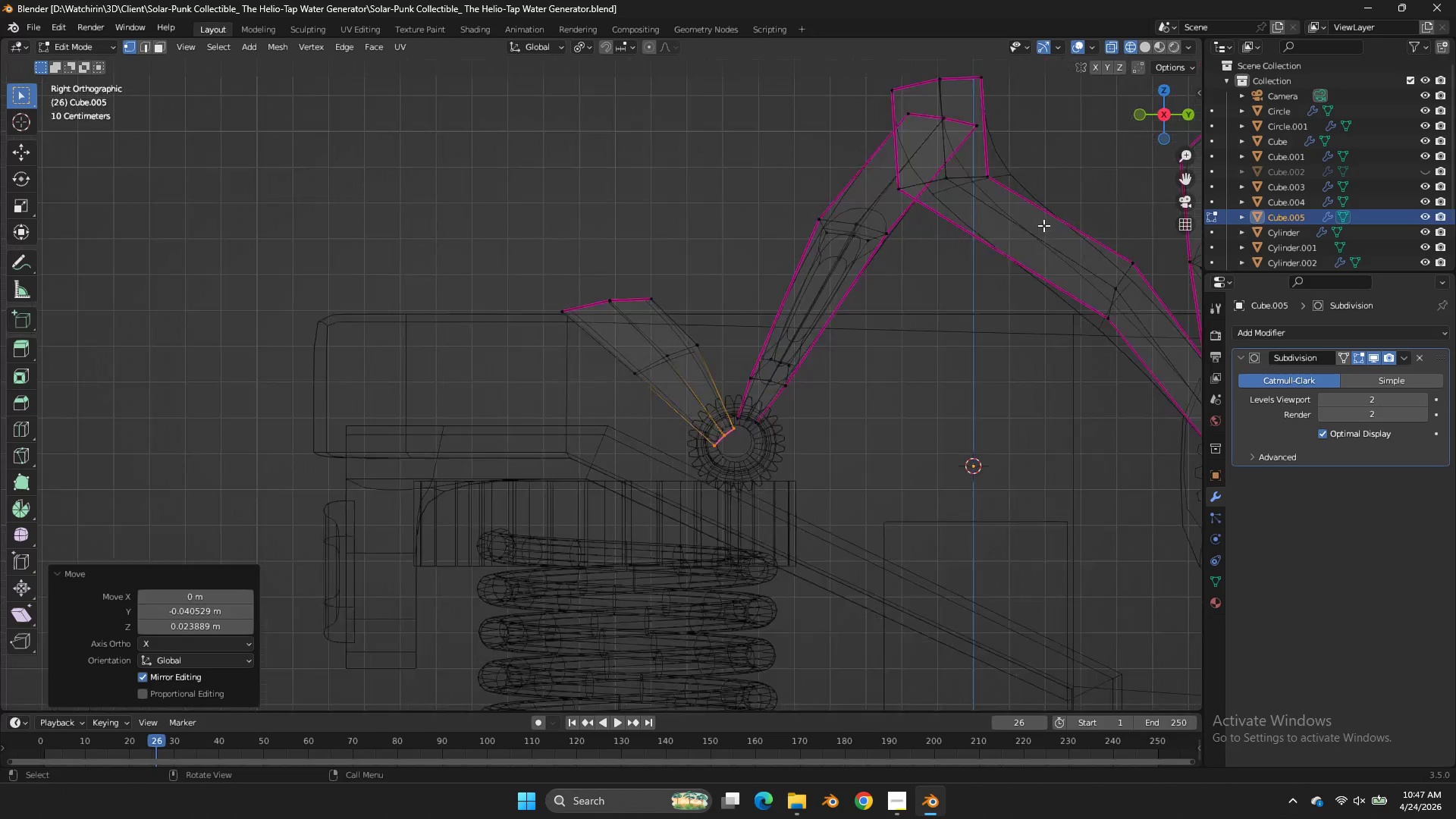 
scroll: coordinate [1043, 225], scroll_direction: down, amount: 5.0
 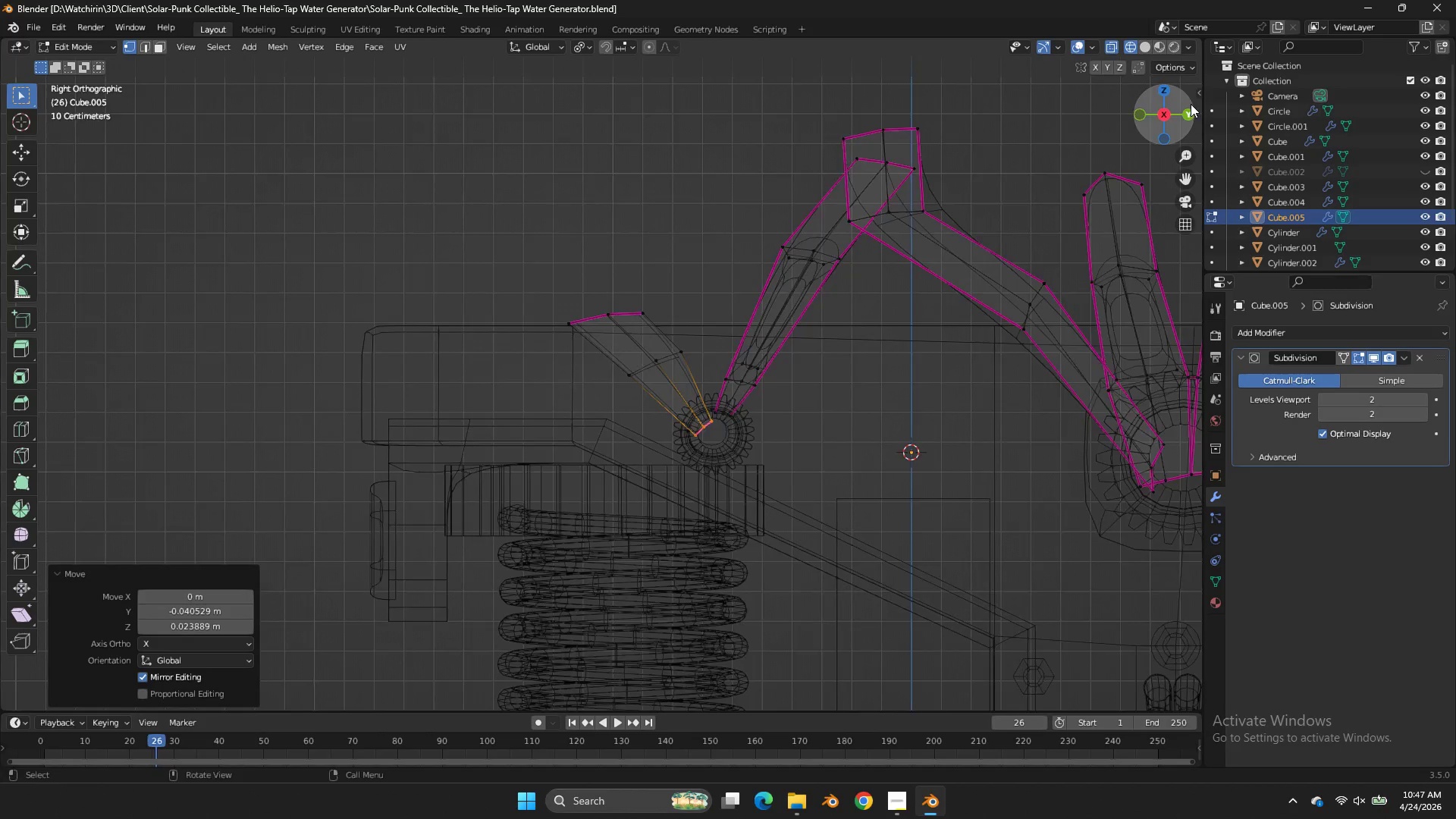 
left_click_drag(start_coordinate=[1192, 112], to_coordinate=[79, 131])
 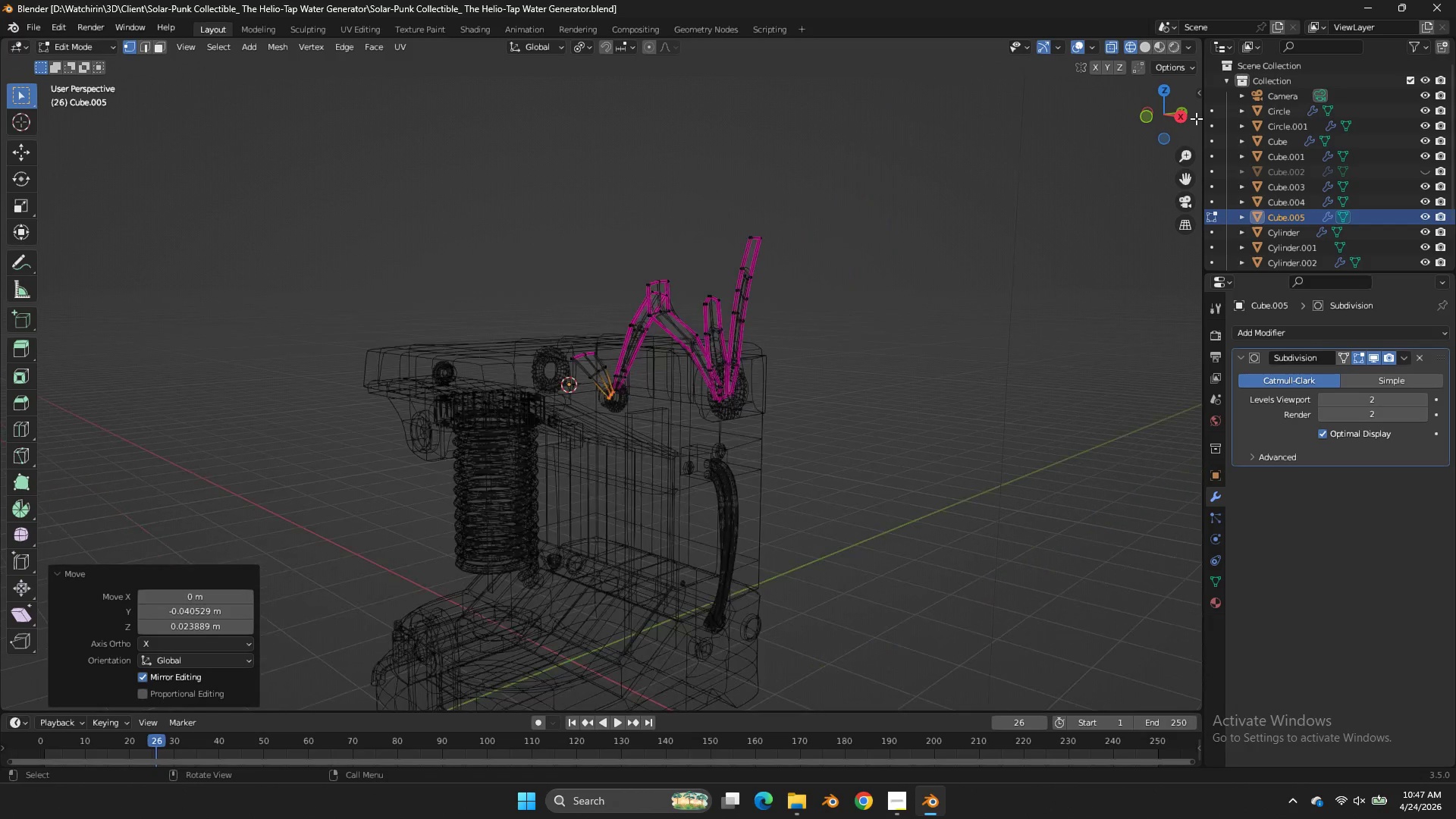 
left_click_drag(start_coordinate=[1198, 119], to_coordinate=[1228, 119])
 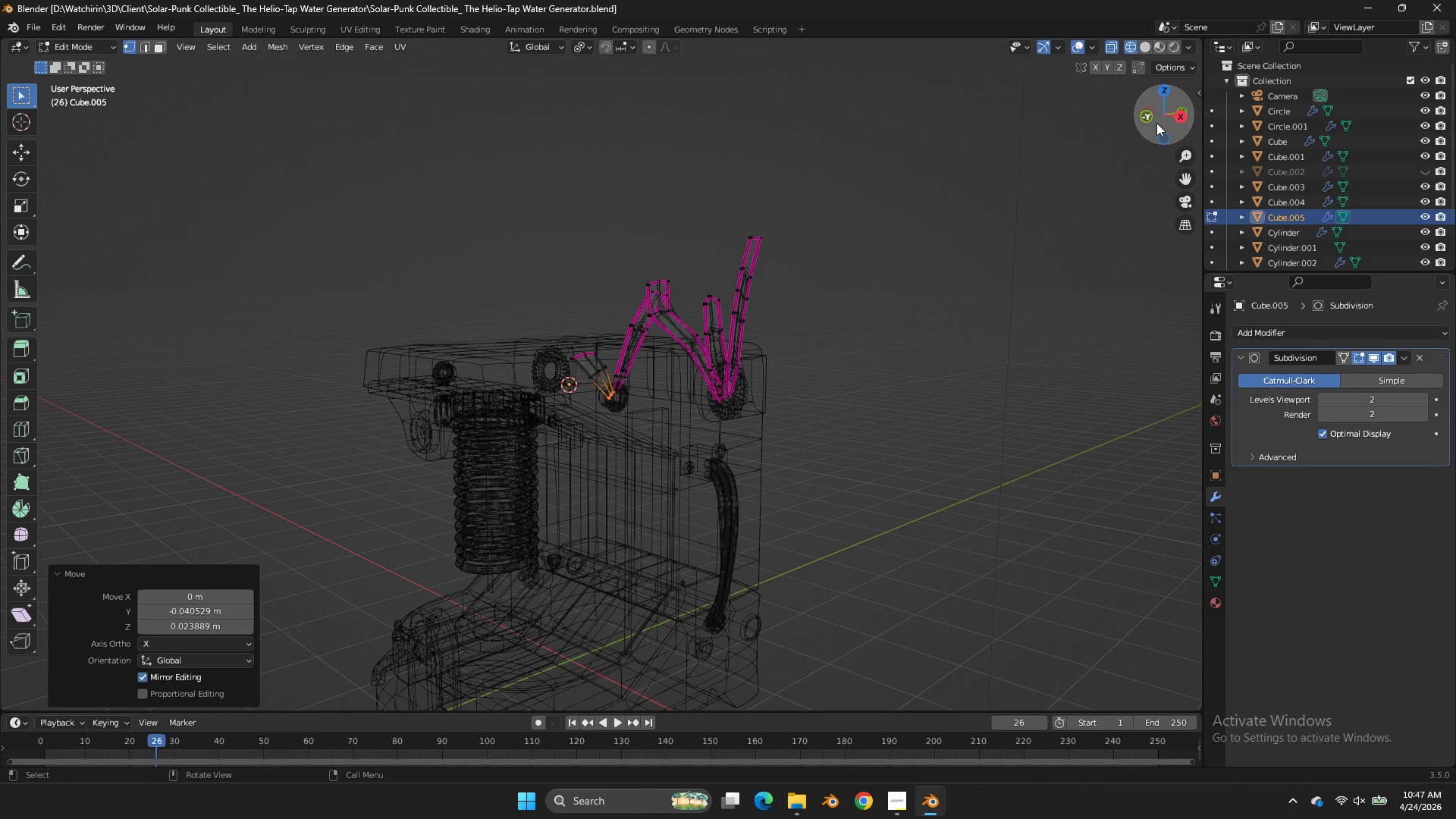 
scroll: coordinate [1196, 118], scroll_direction: down, amount: 5.0
 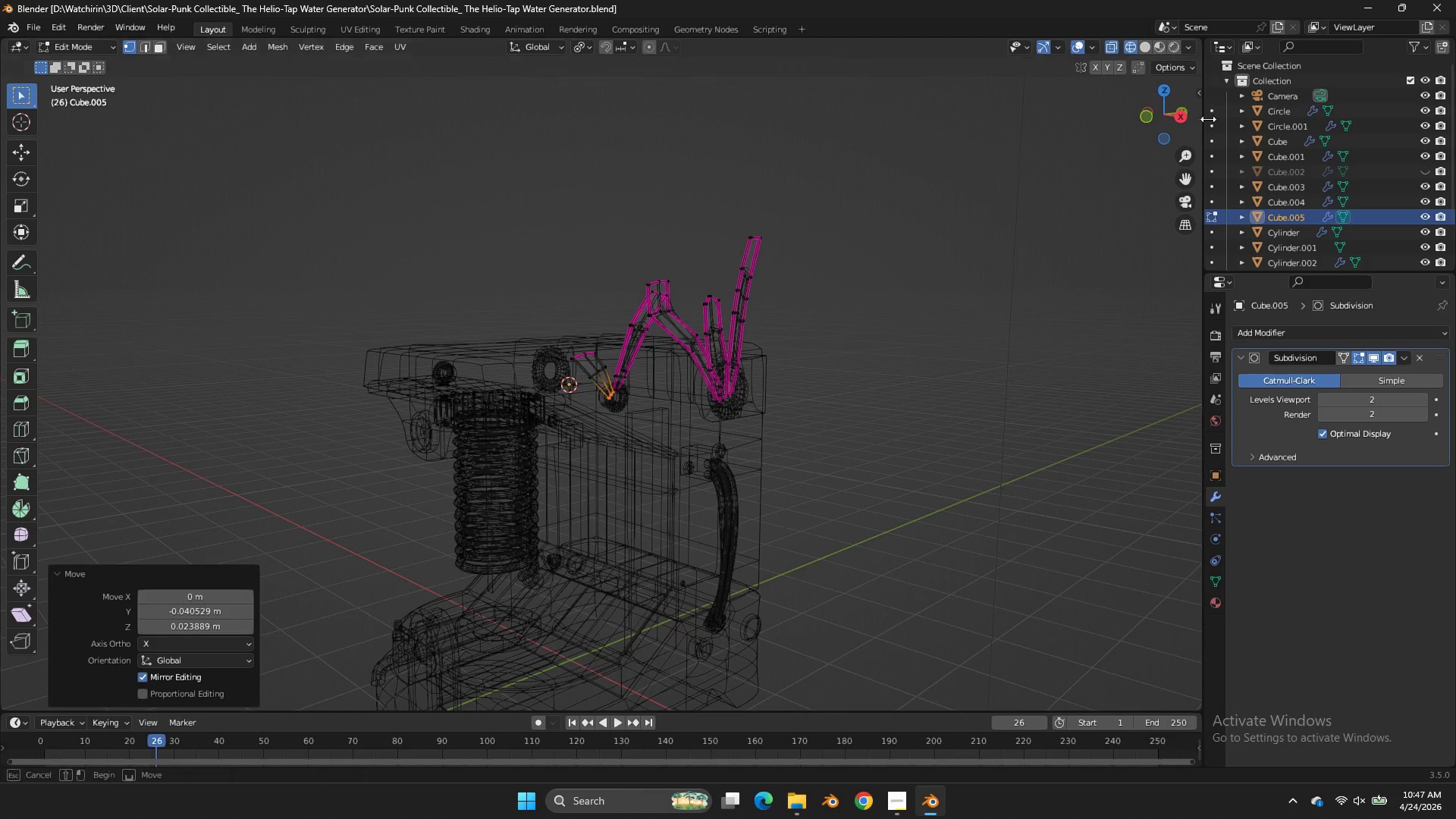 
left_click([1156, 123])
 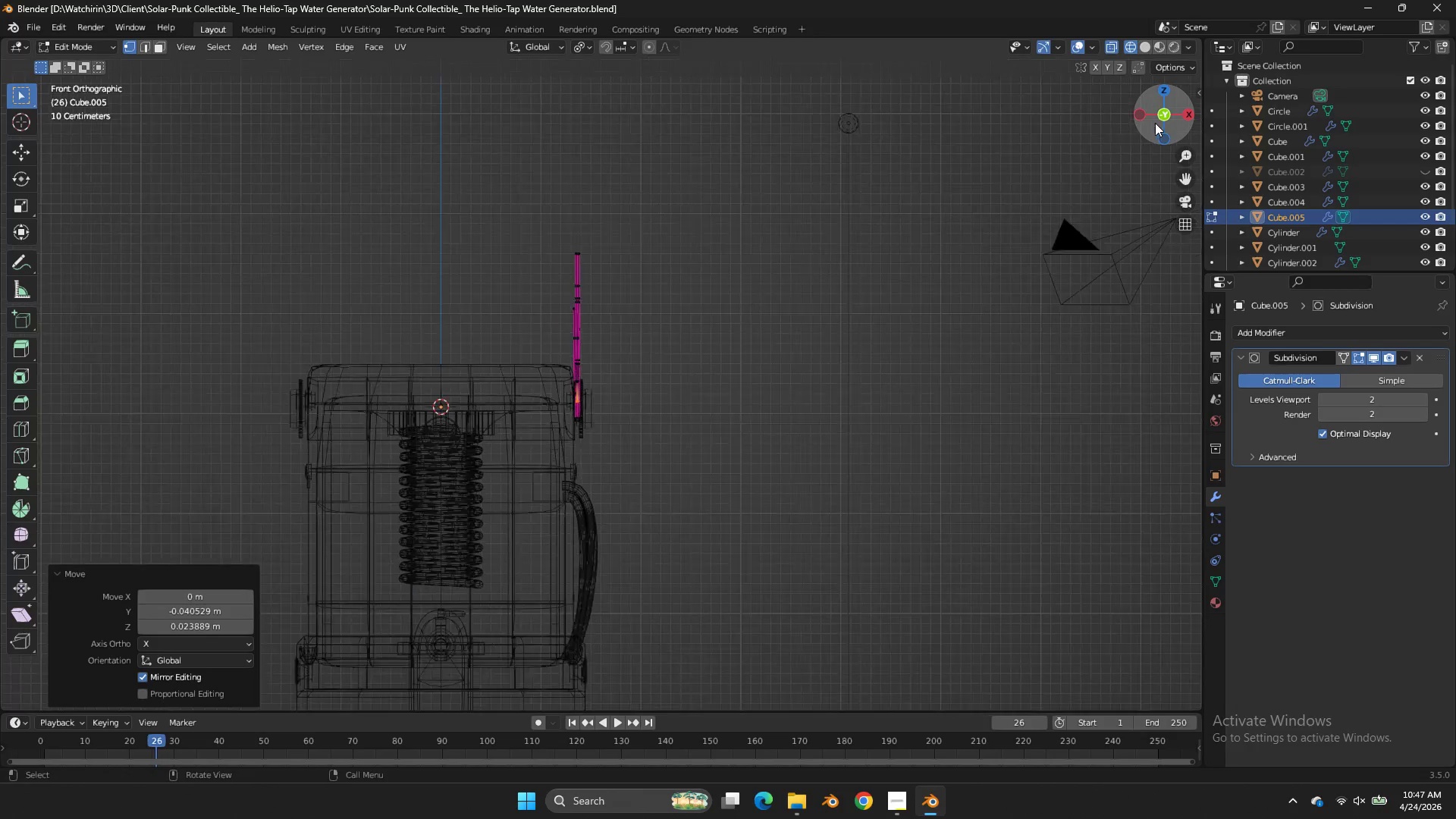 
scroll: coordinate [1154, 124], scroll_direction: down, amount: 3.0
 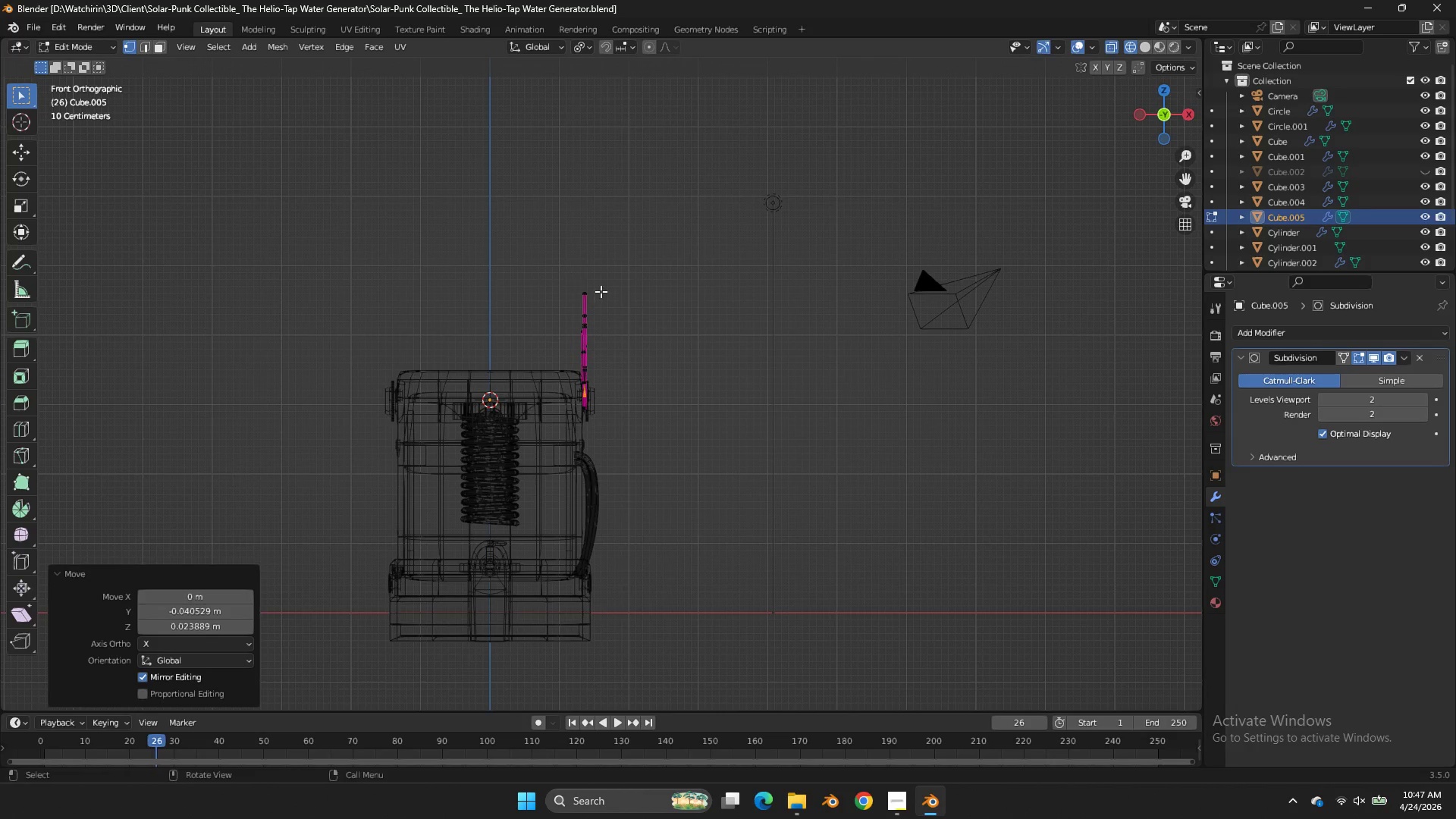 
key(Tab)
 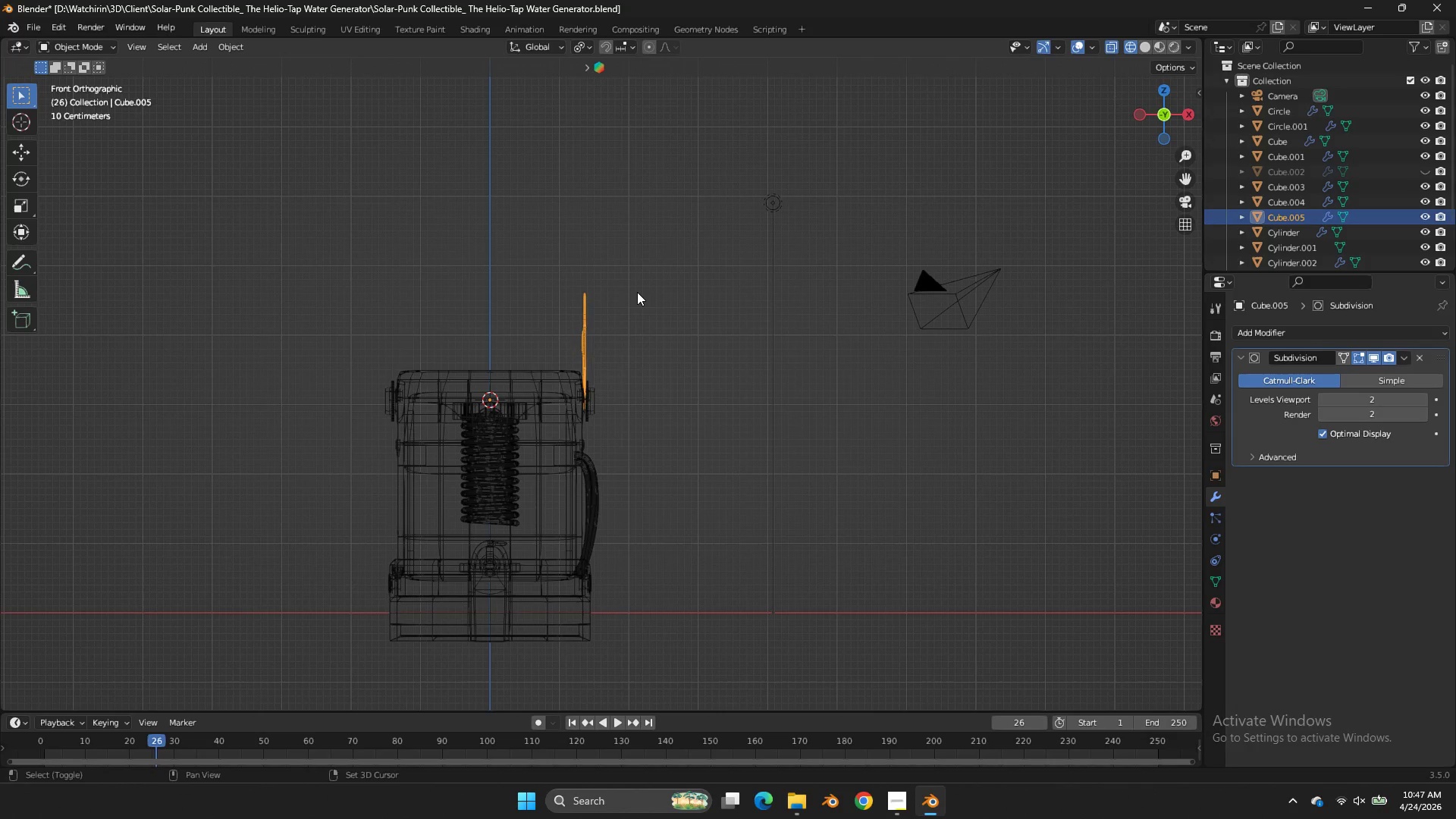 
key(Shift+ShiftLeft)
 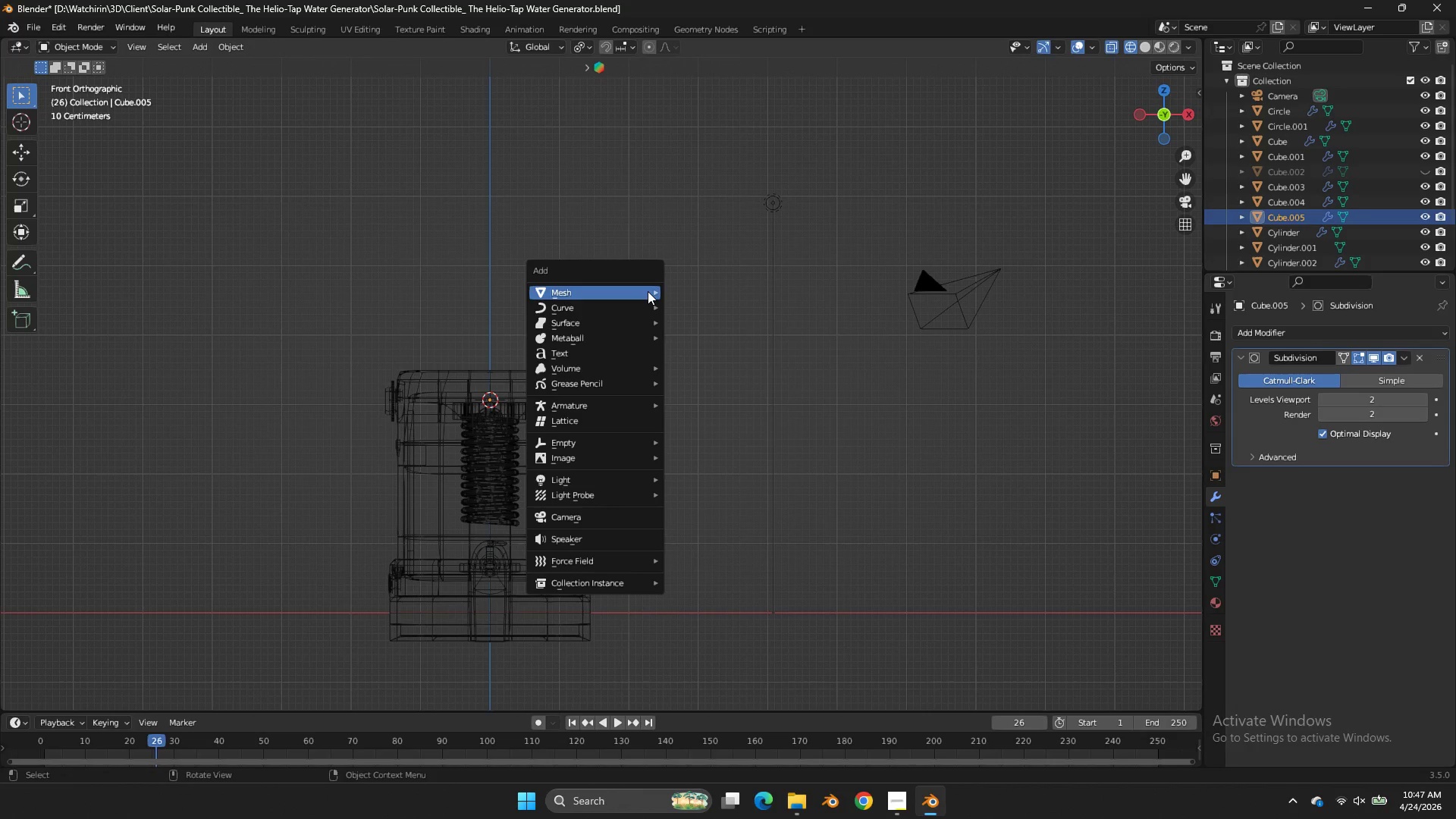 
key(Shift+A)
 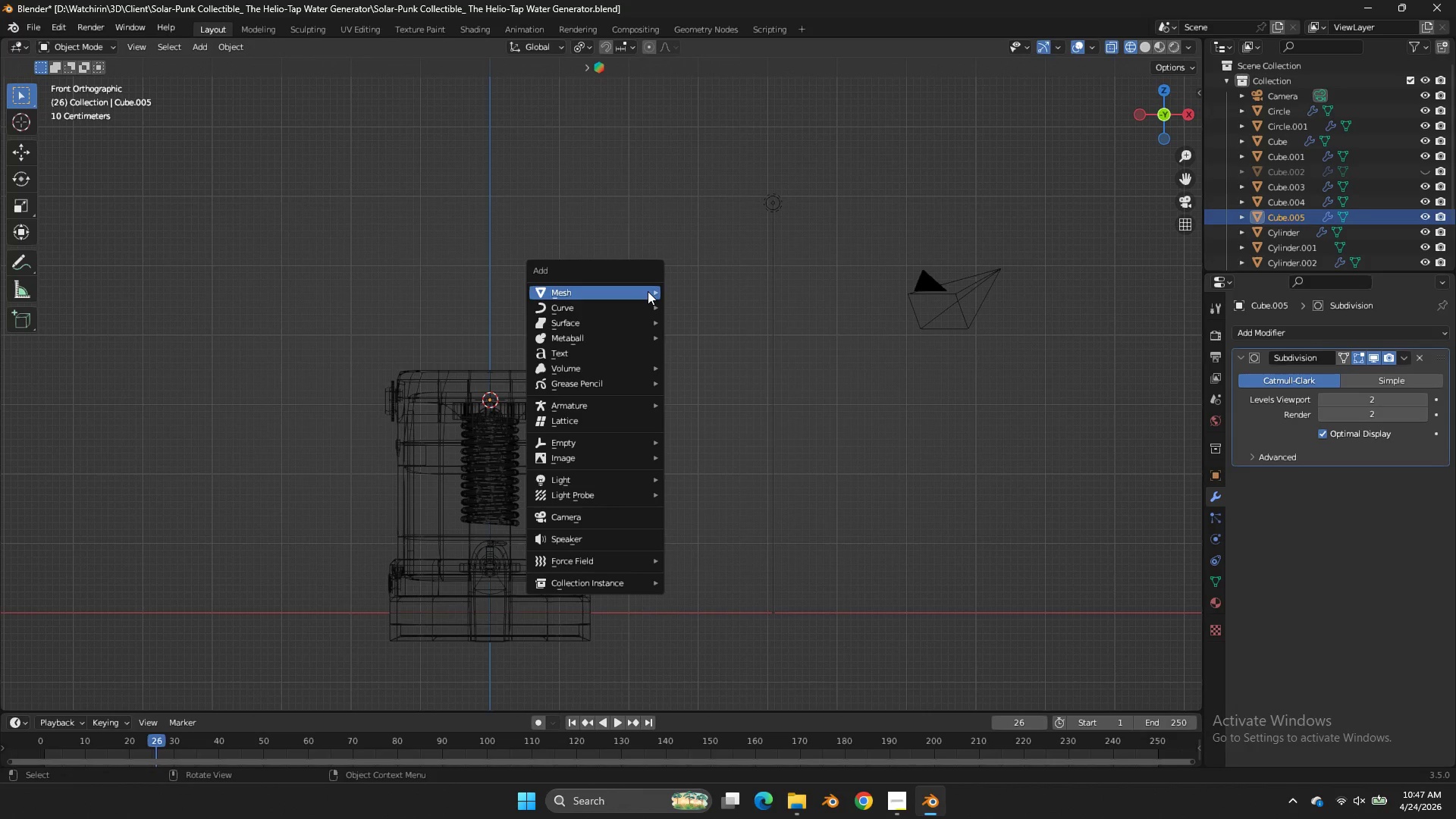 
mouse_move([670, 295])
 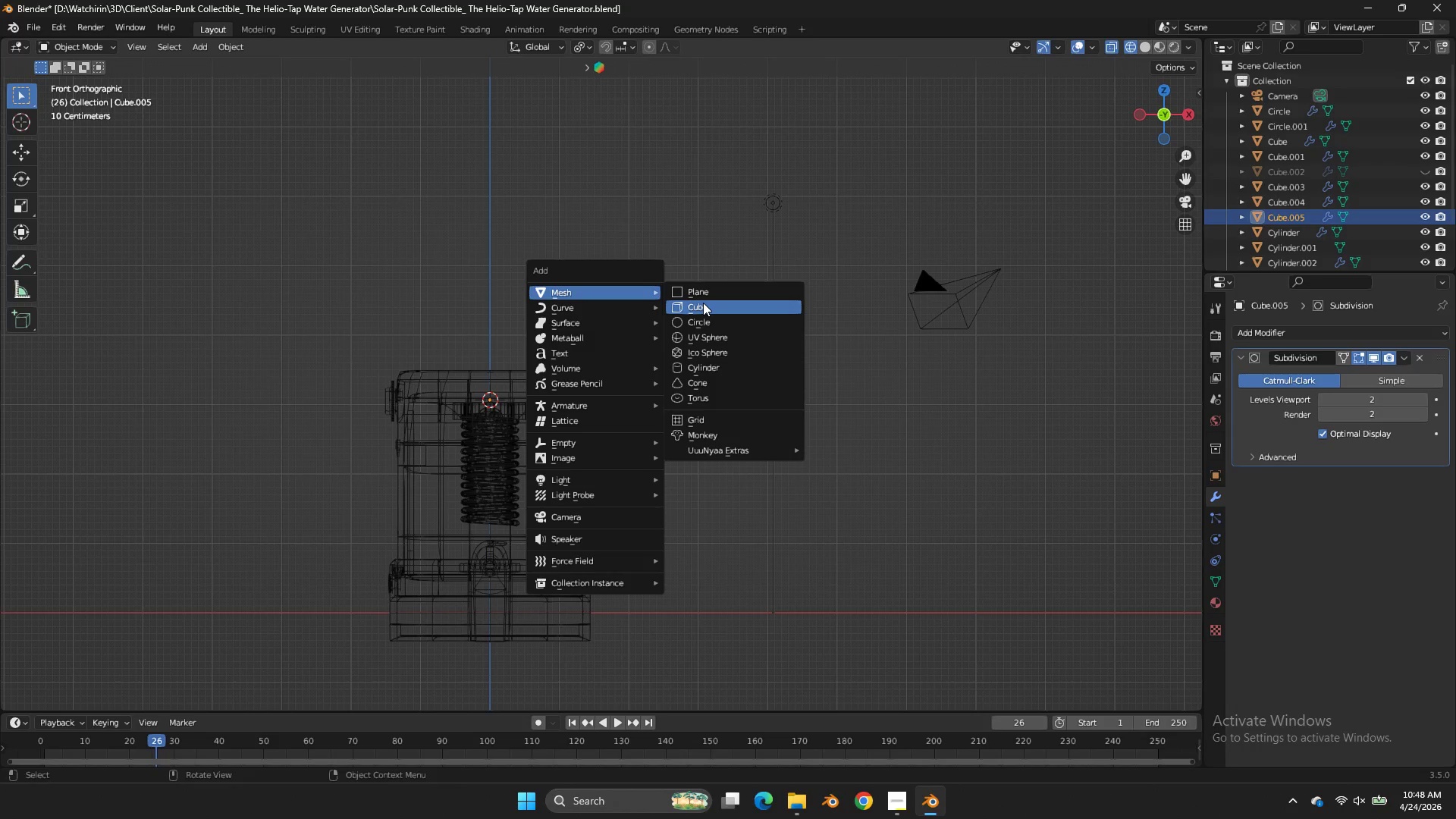 
left_click([703, 303])
 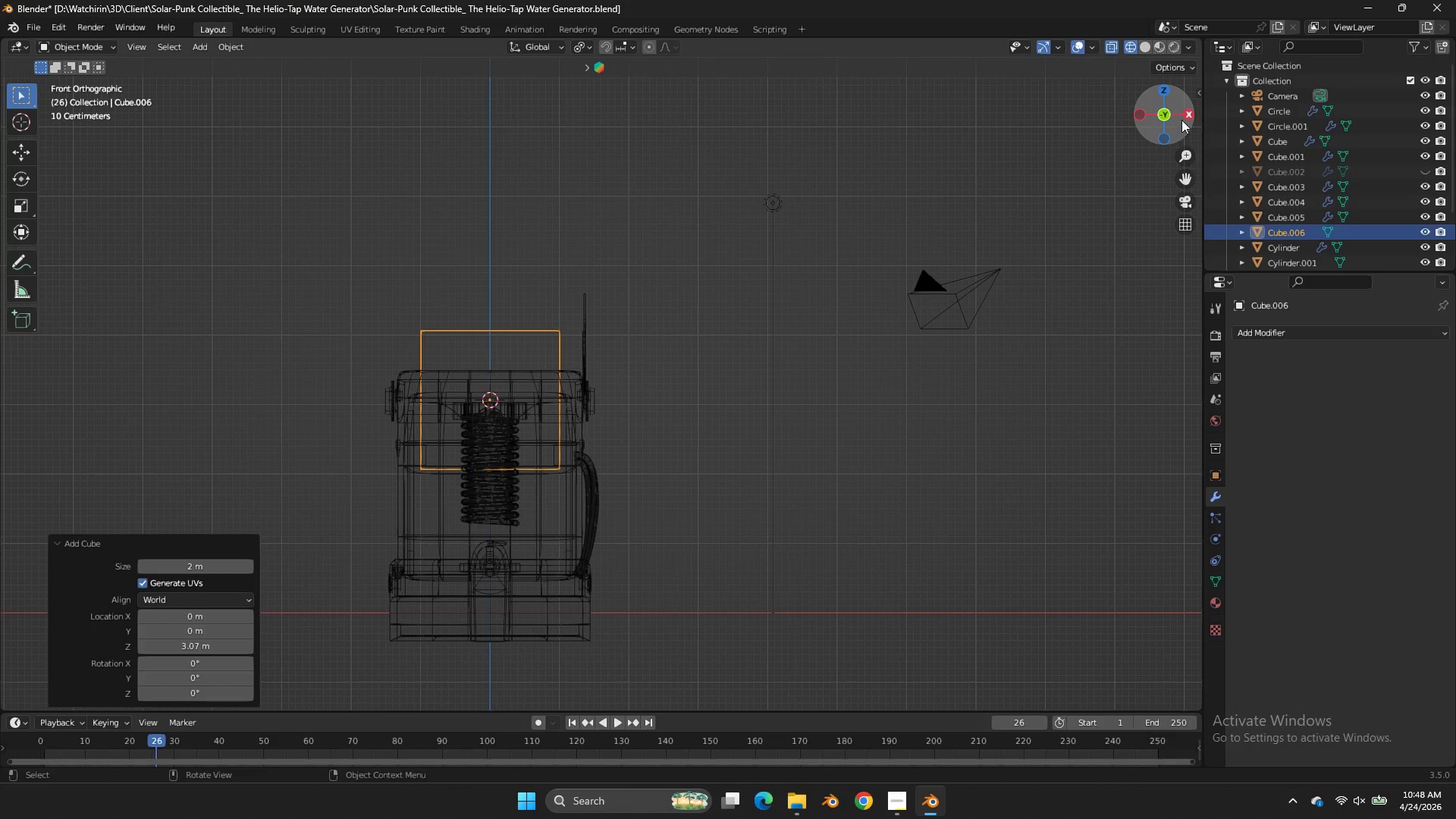 
left_click([1184, 117])
 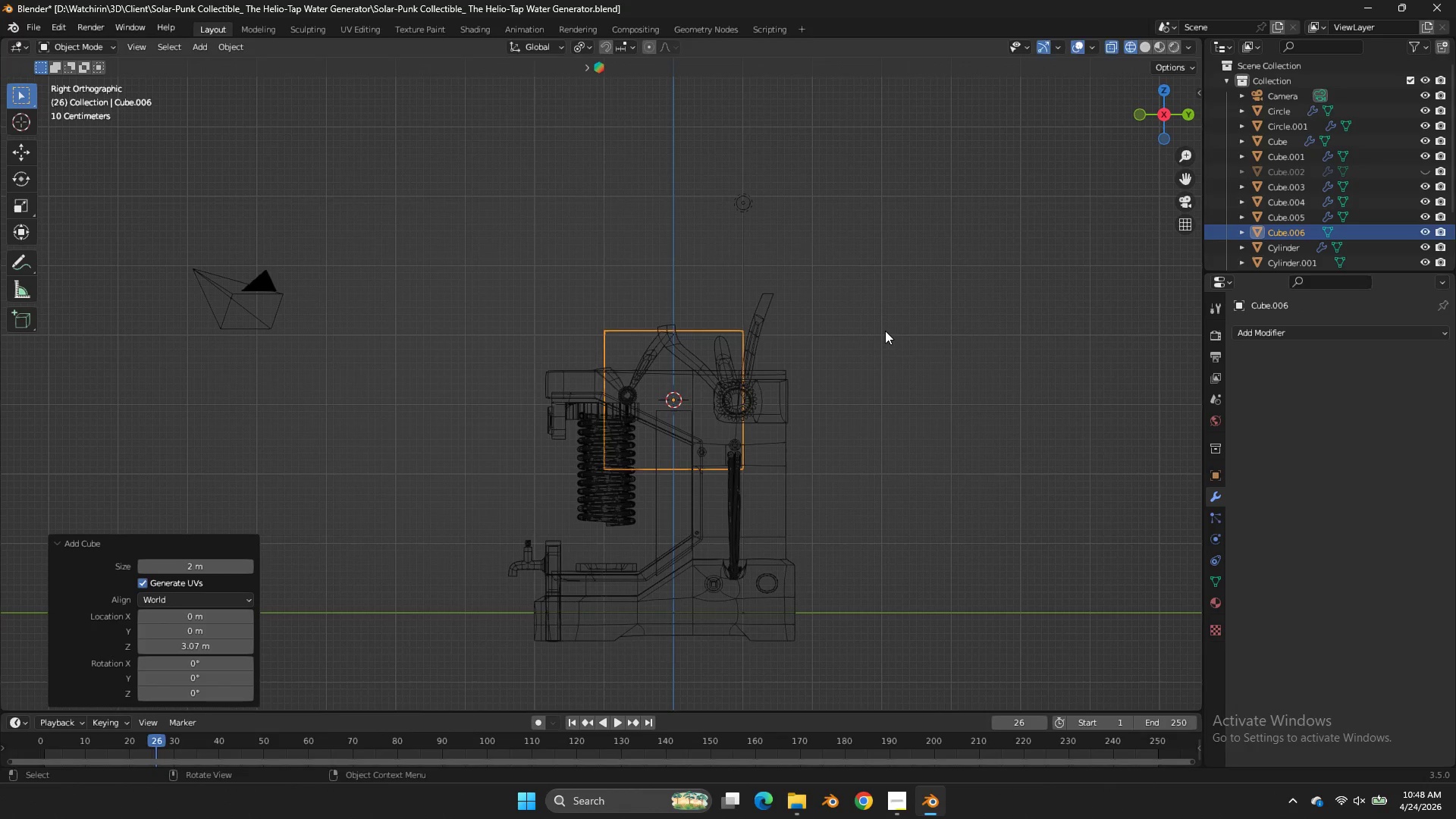 
type(szgzsz)
 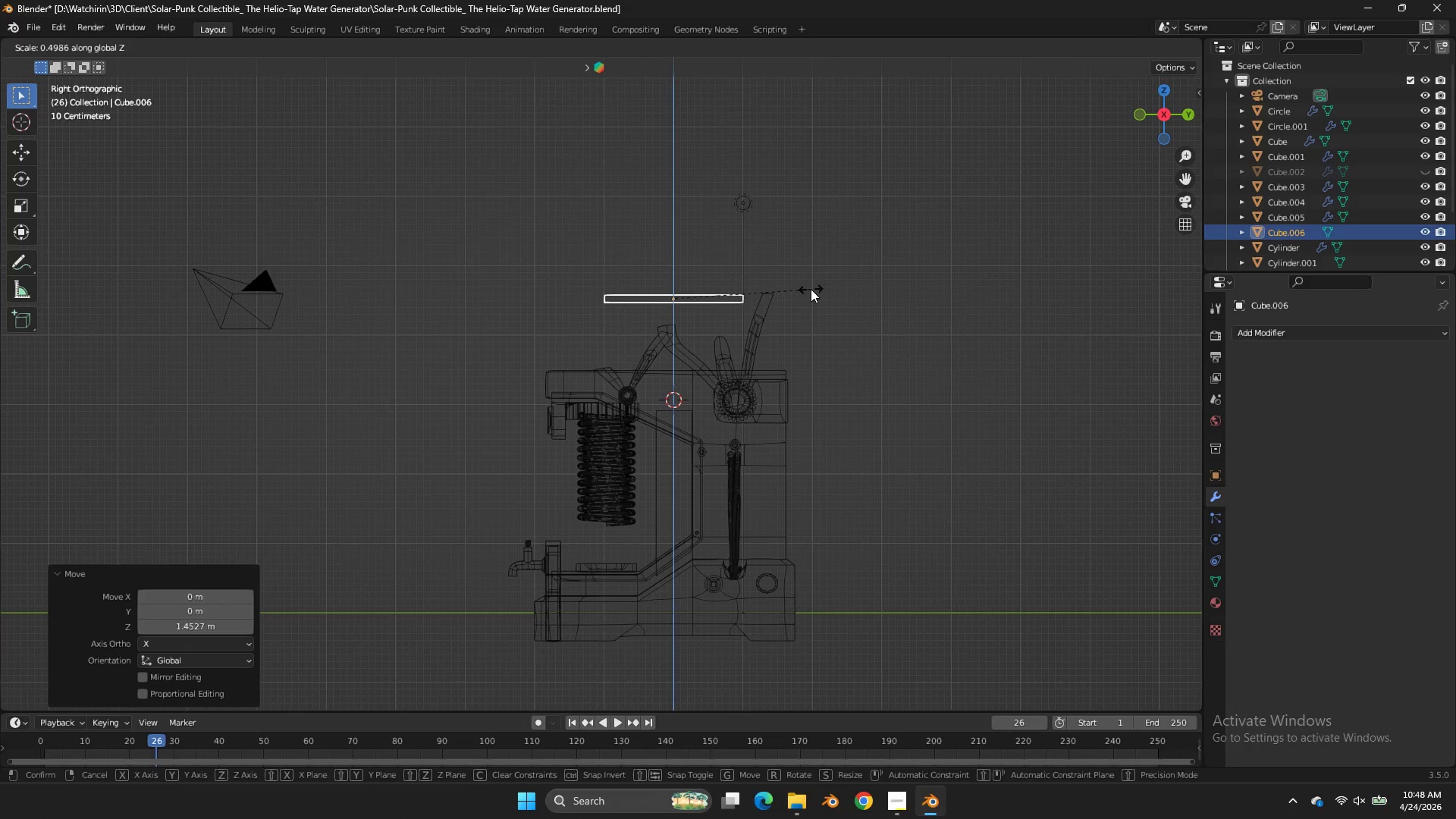 
left_click_drag(start_coordinate=[759, 322], to_coordinate=[805, 322])
 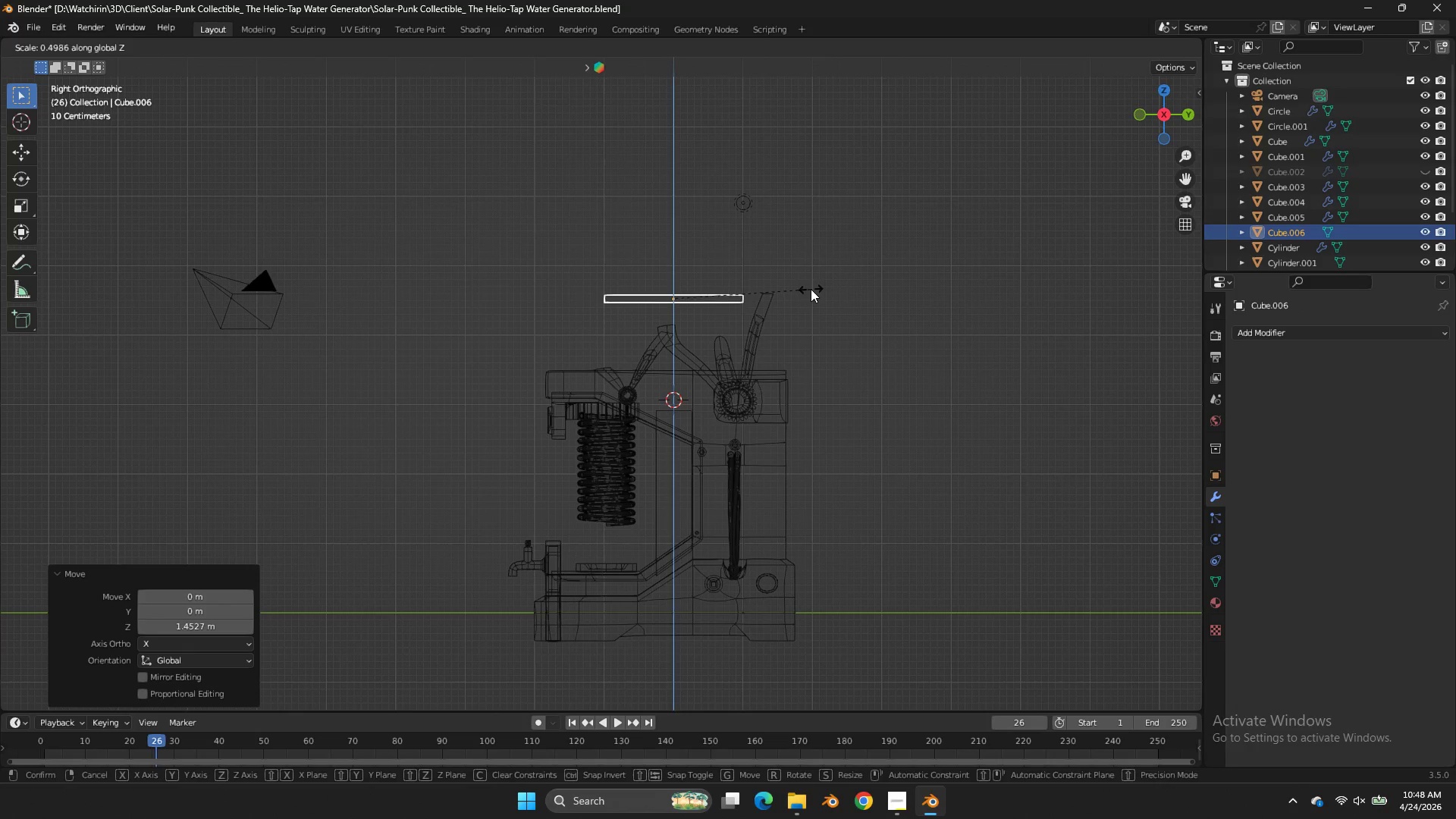 
left_click([811, 289])
 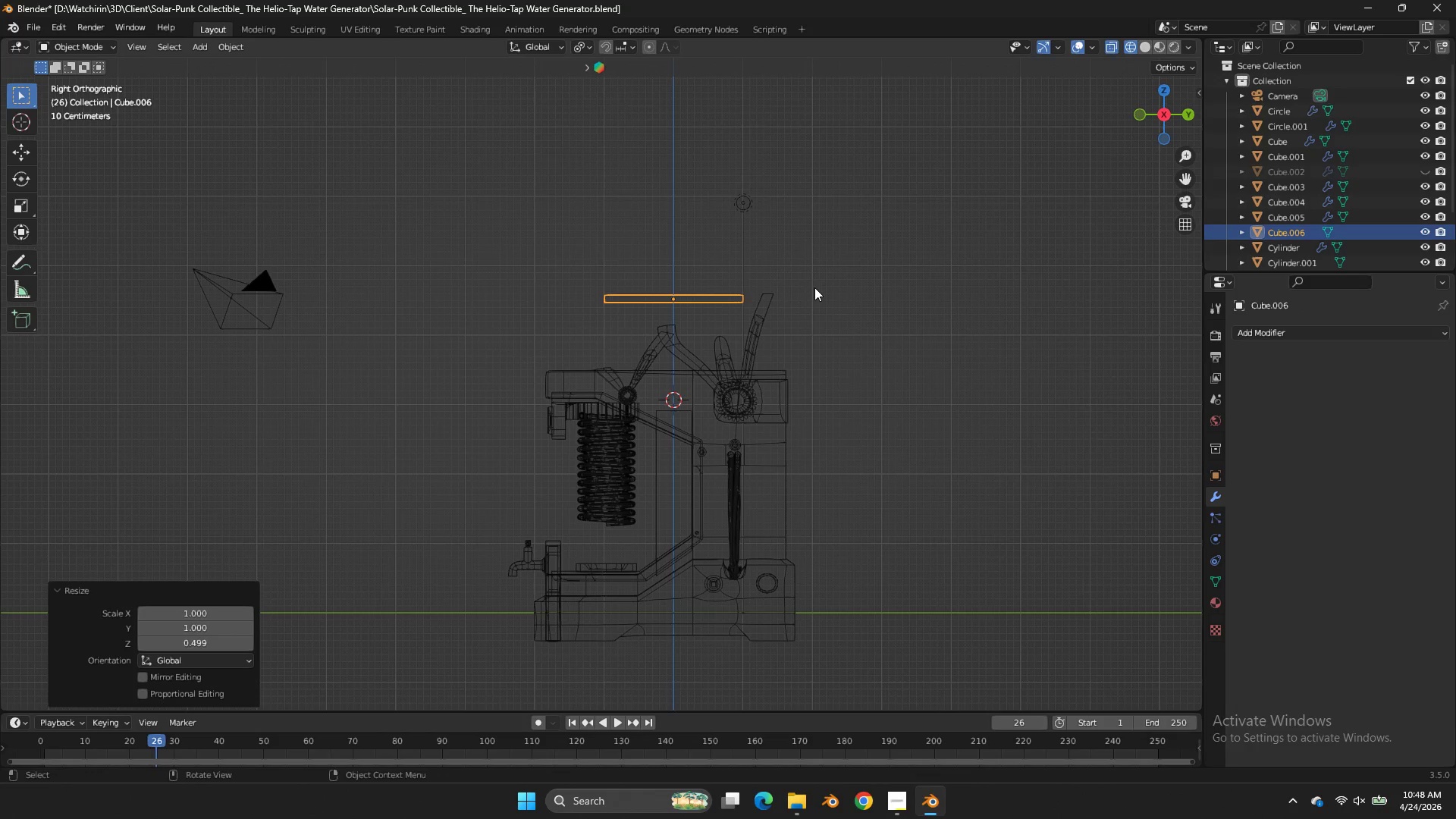 
key(G)
 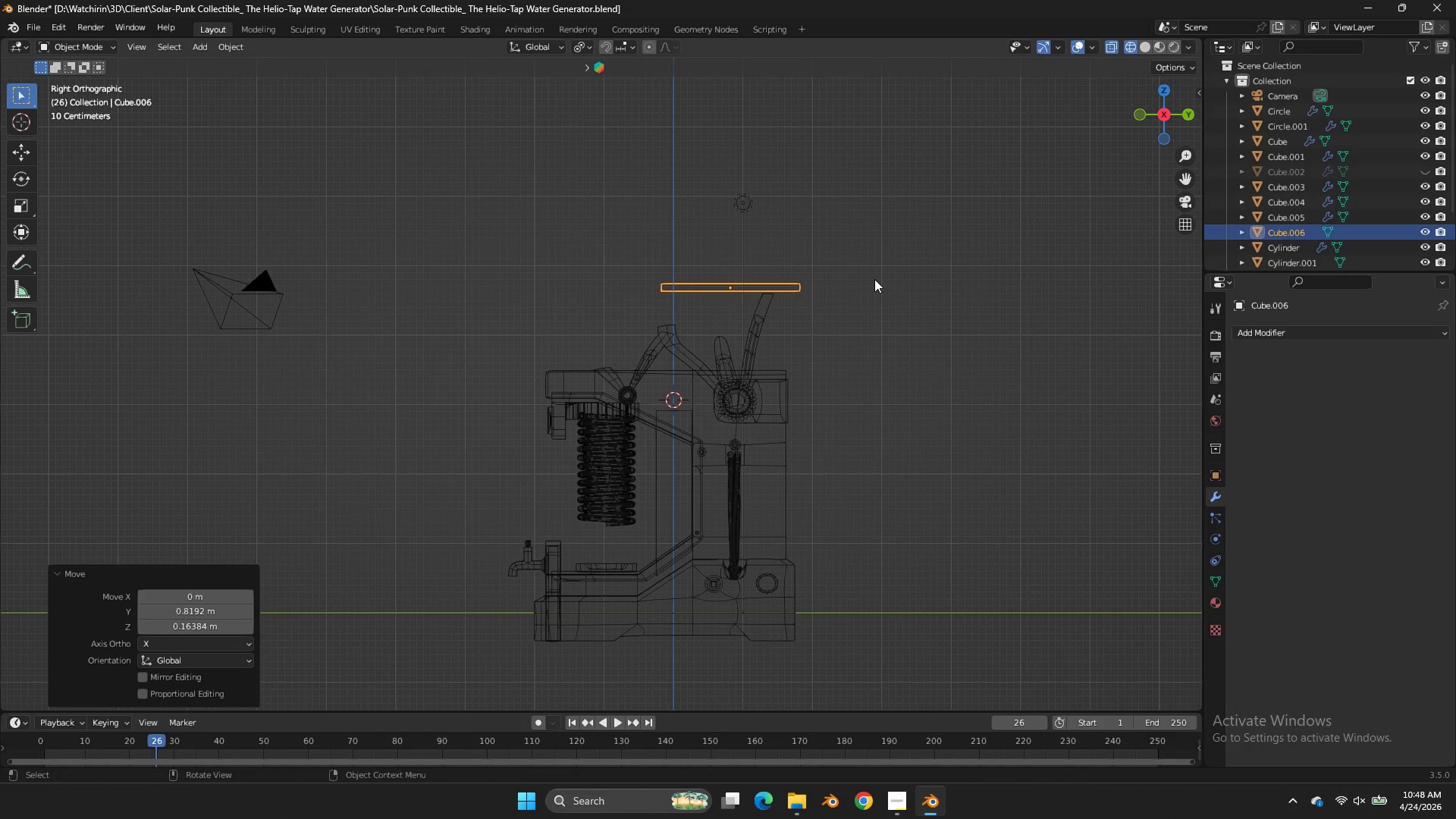 
type(rz)
 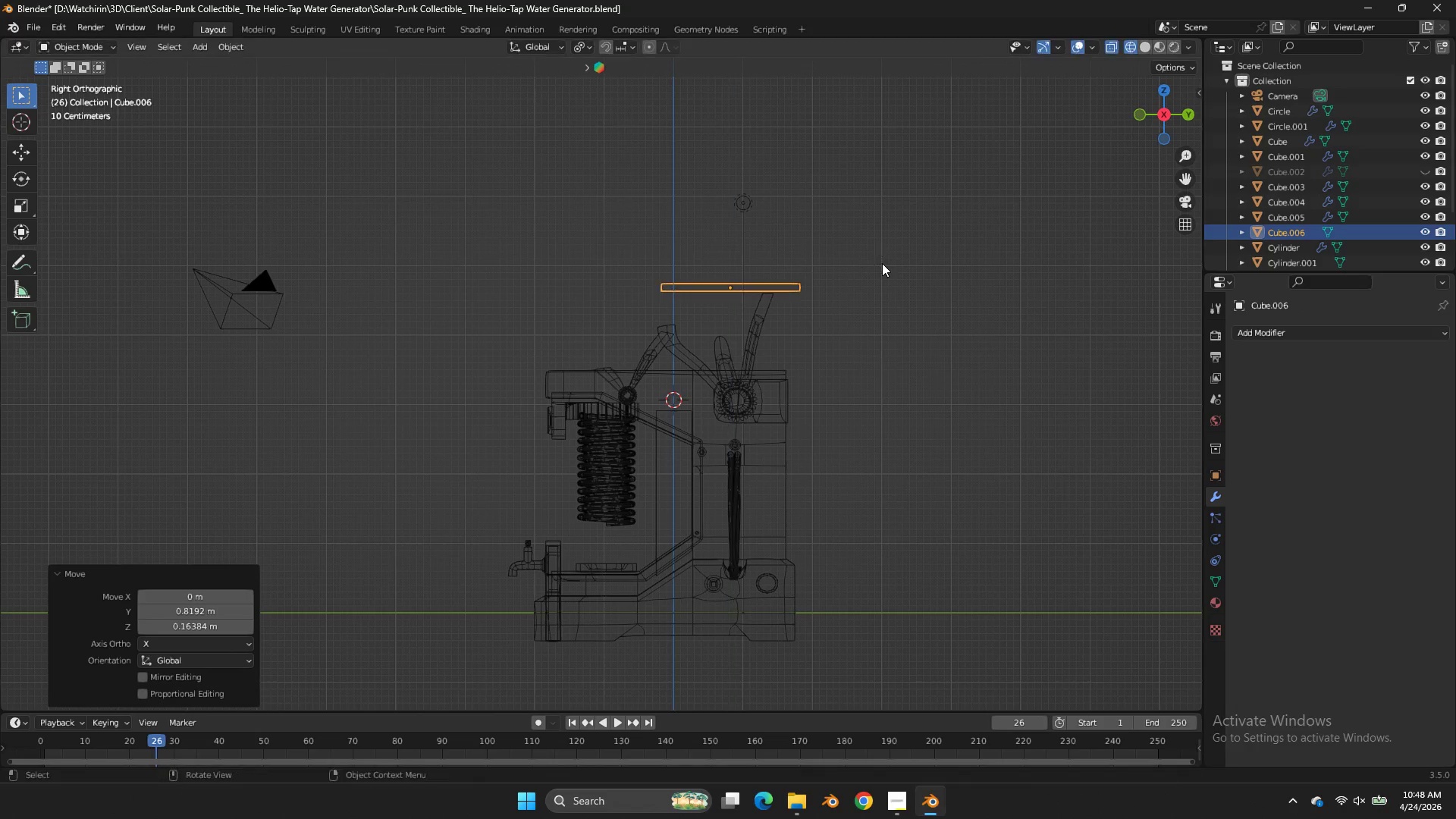 
right_click([882, 263])
 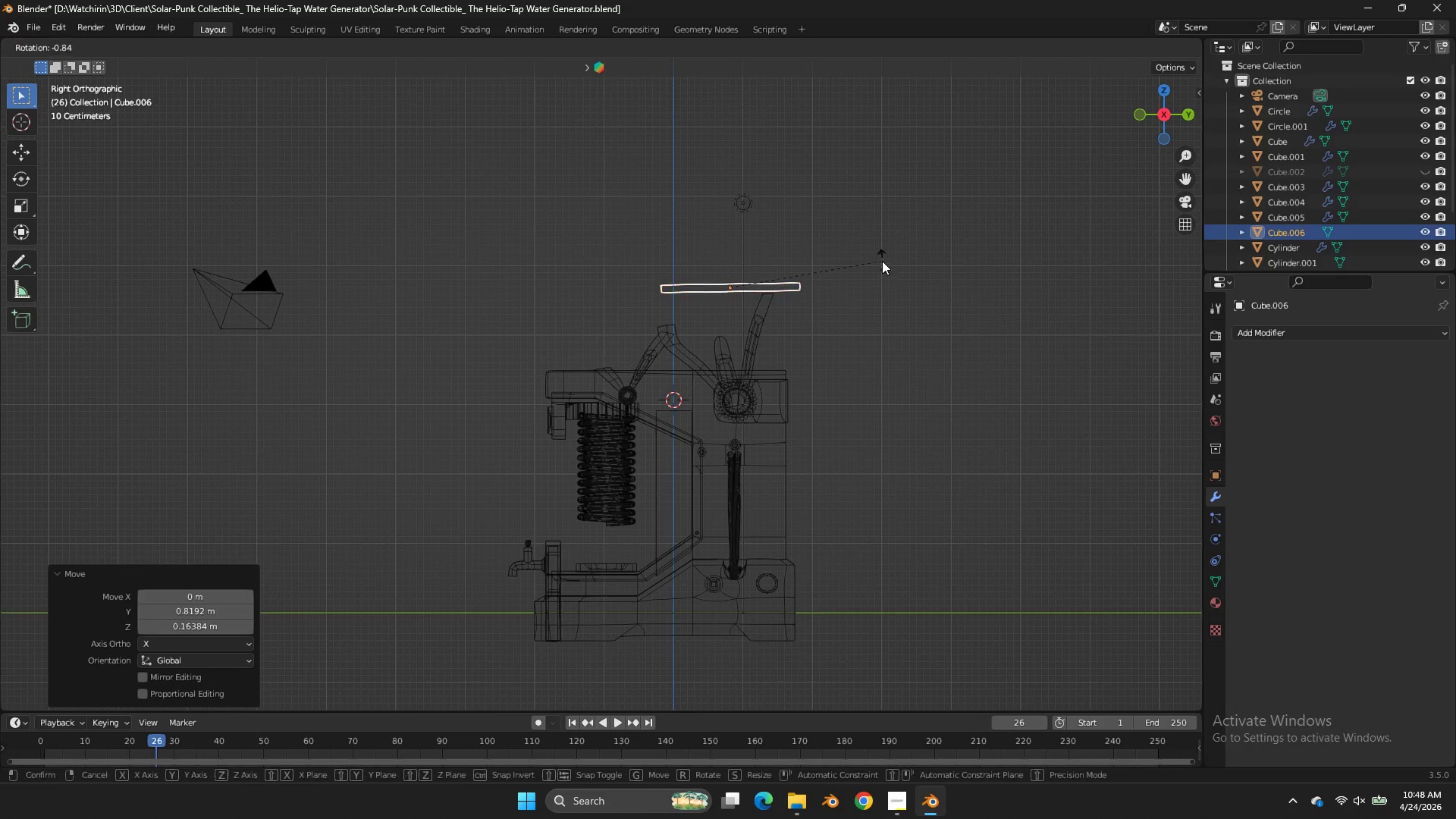 
key(R)
 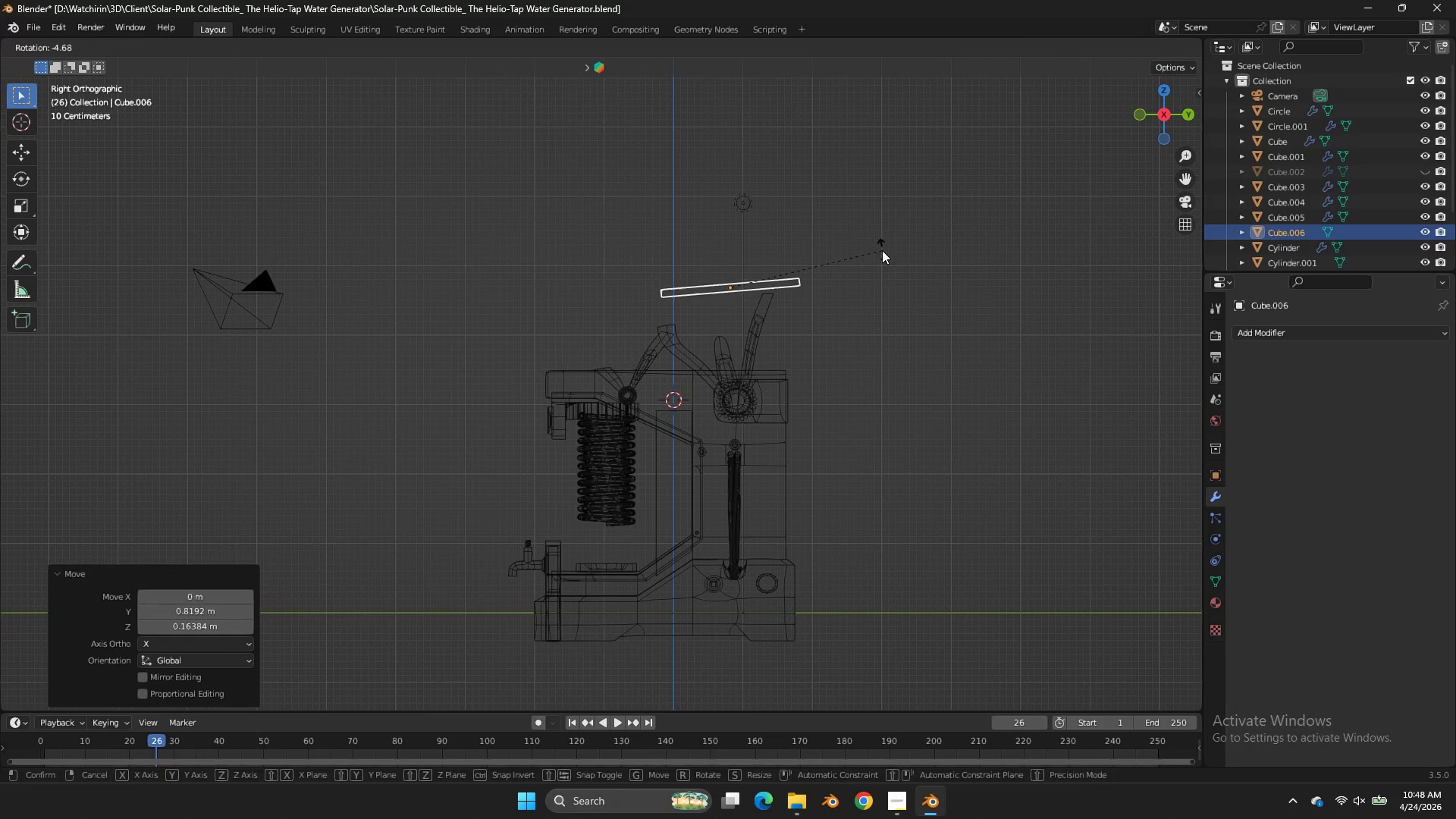 
left_click([882, 250])
 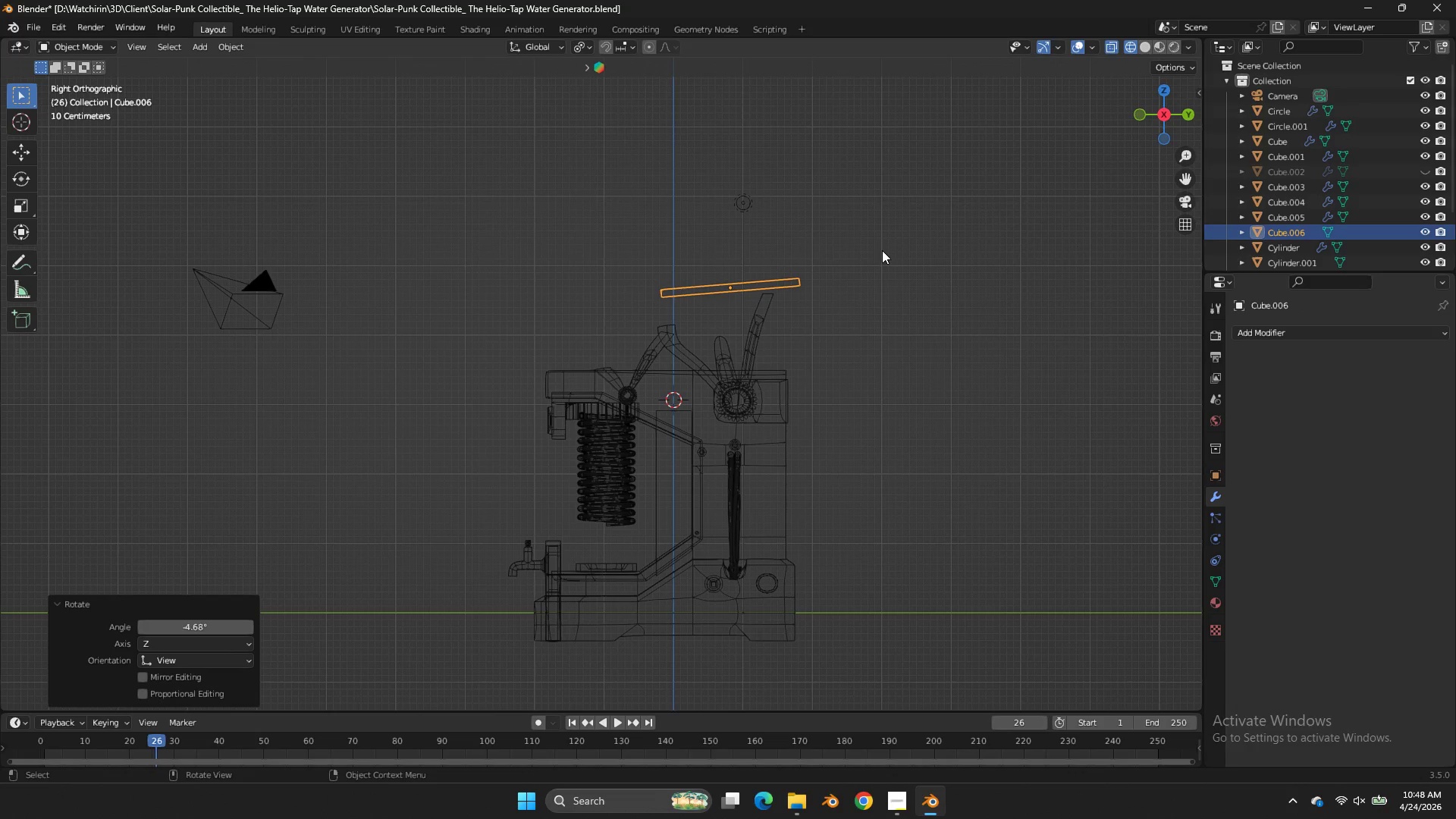 
key(Control+Z)
 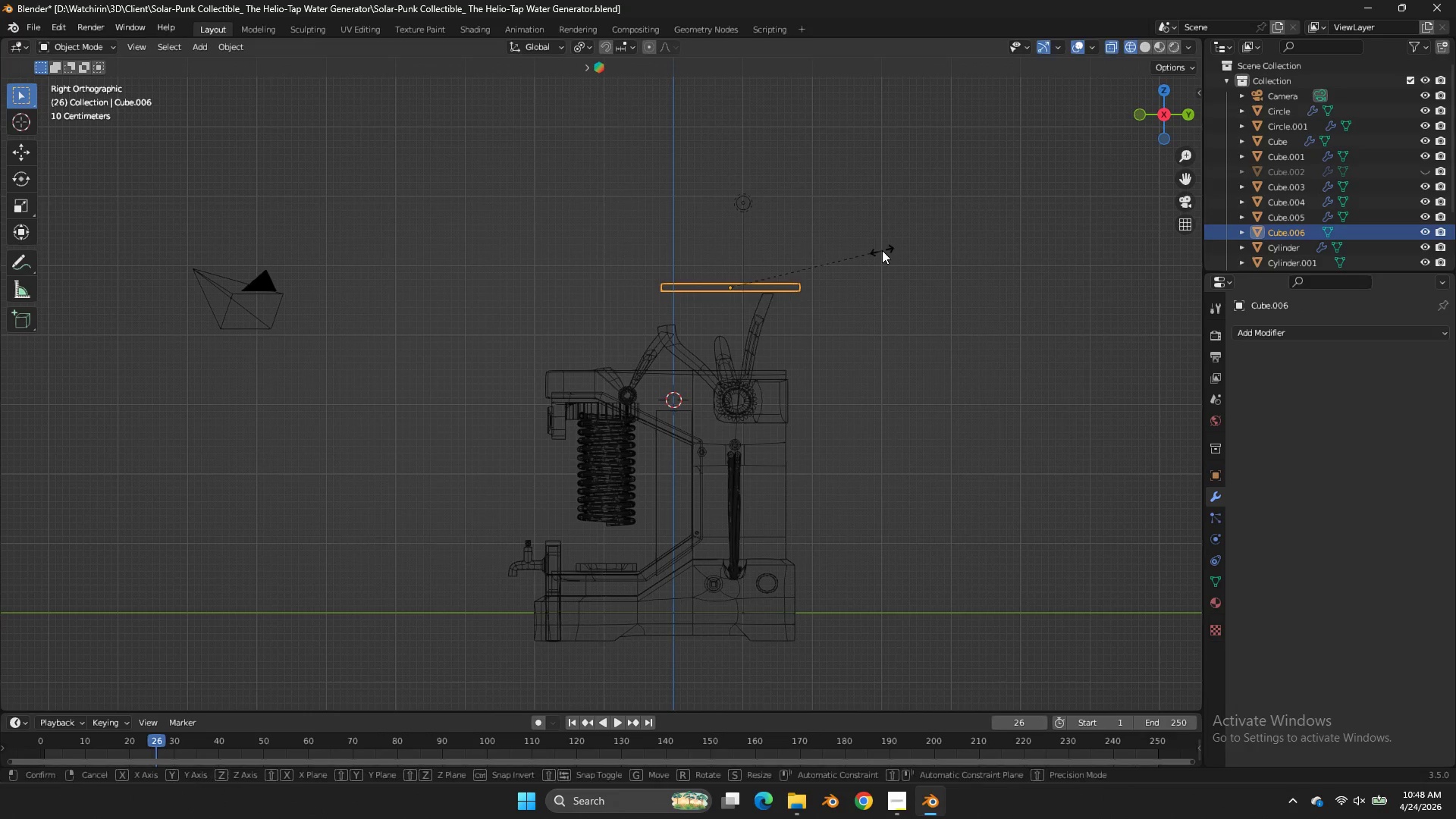 
type(sz)
 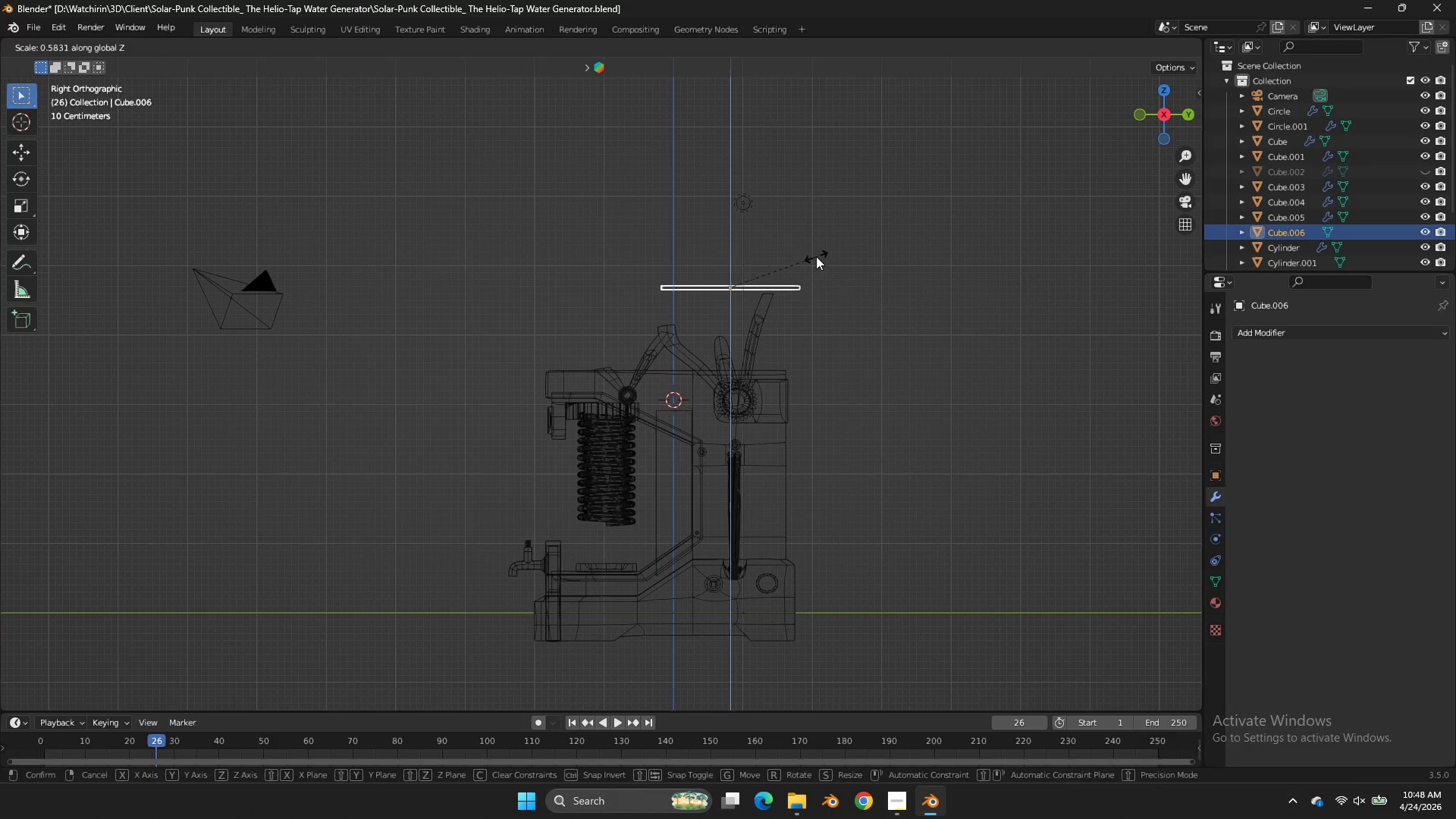 
left_click([815, 257])
 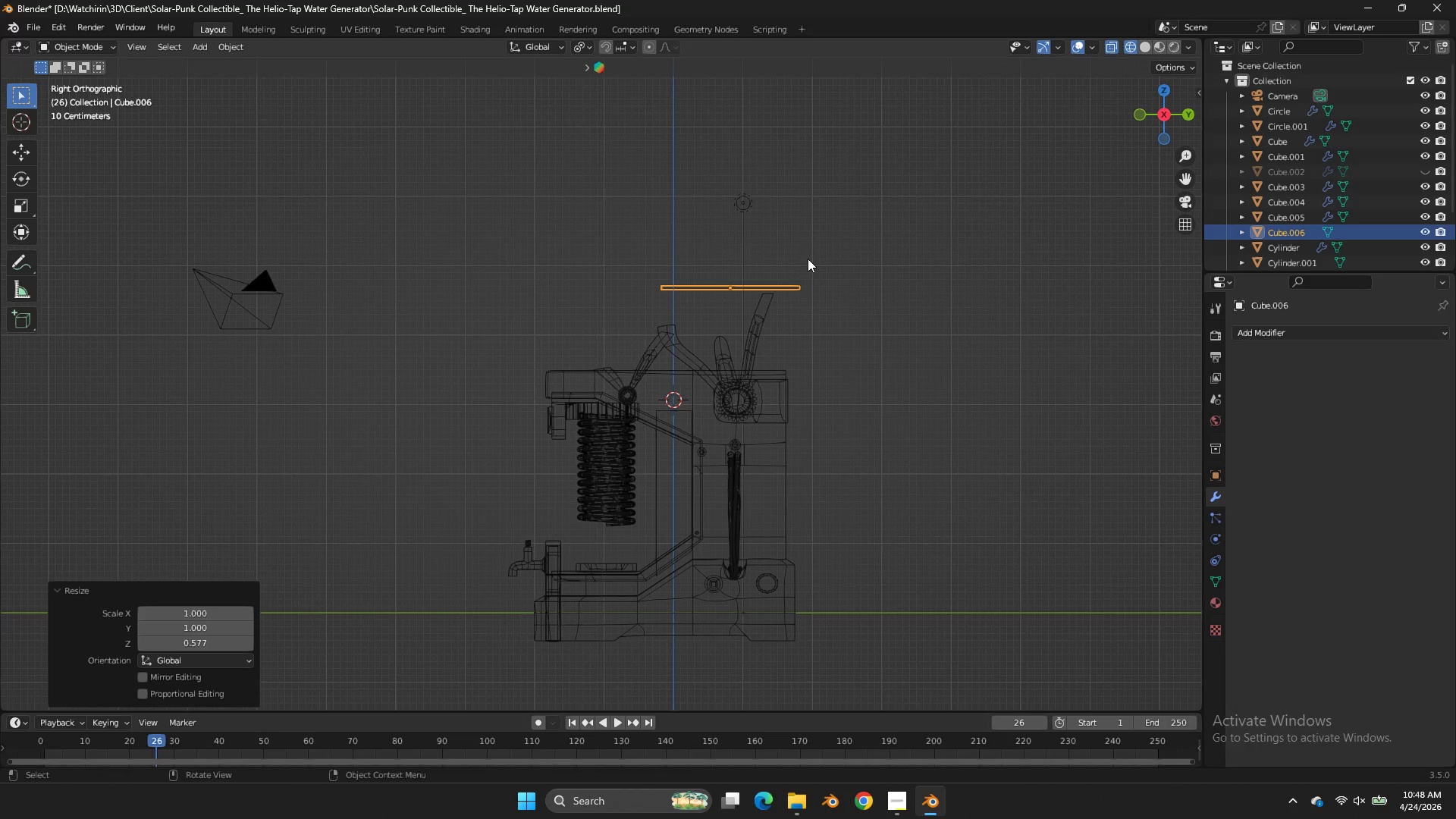 
wait(8.41)
 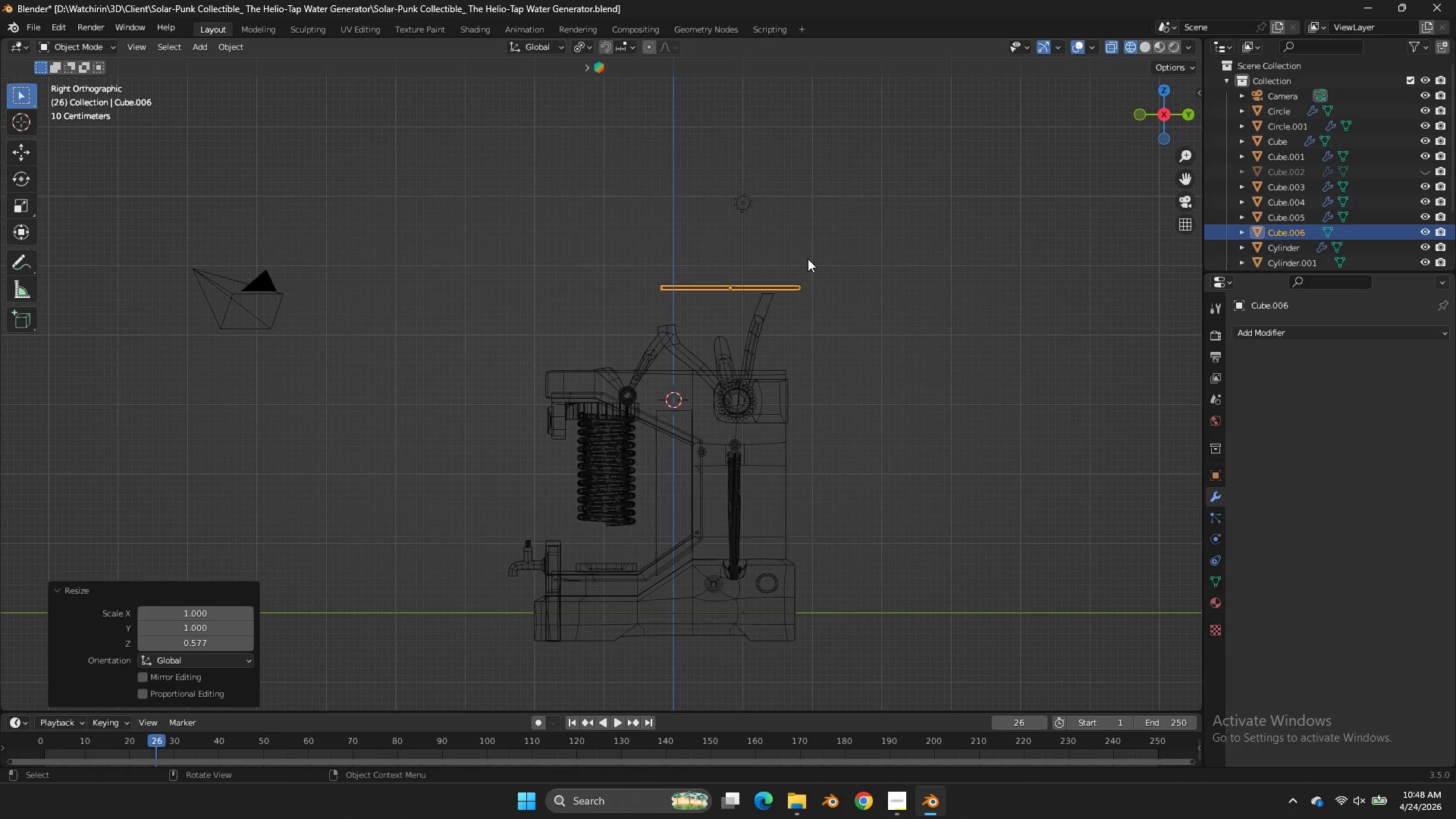 
left_click([1139, 117])
 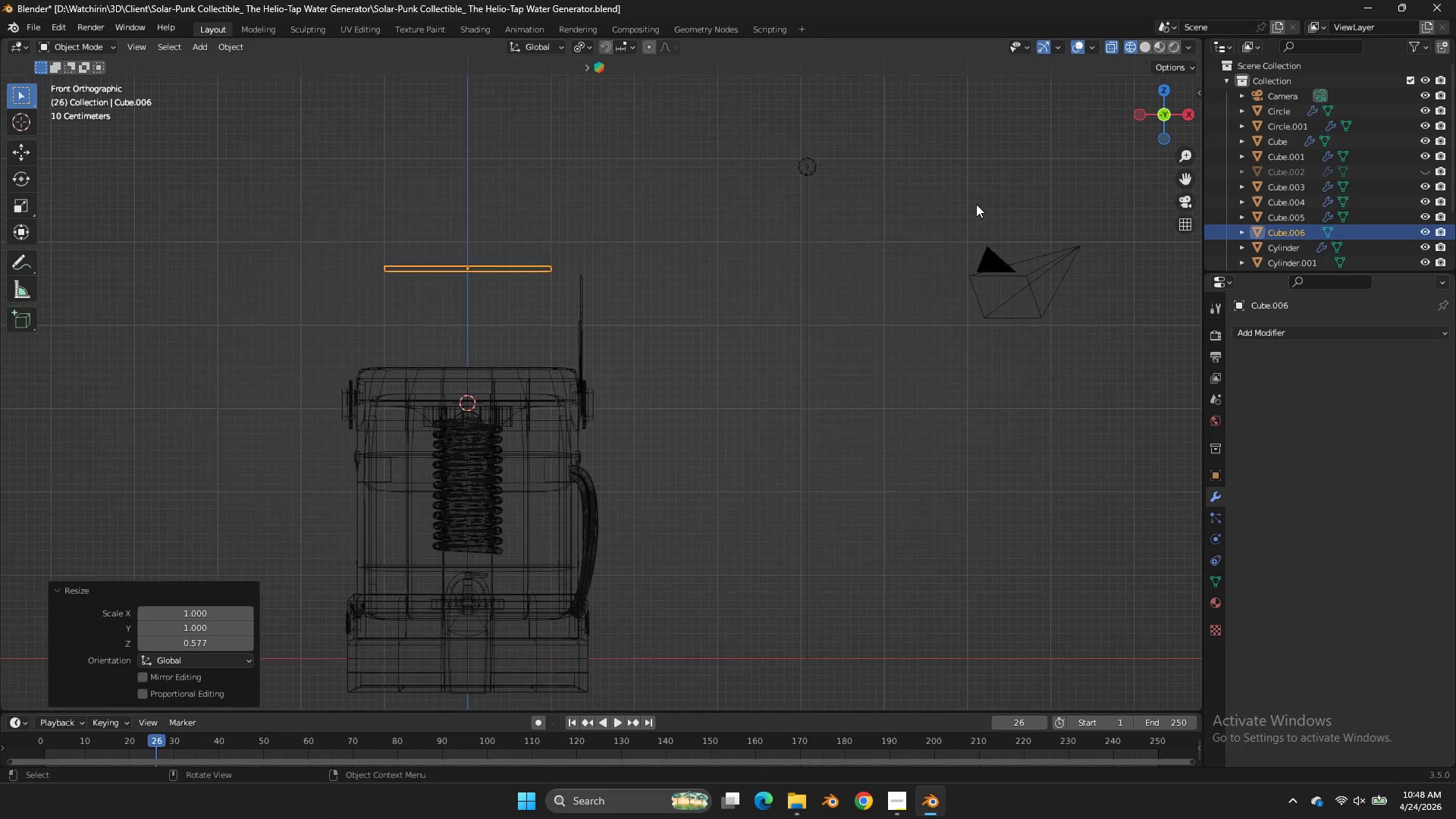 
scroll: coordinate [976, 204], scroll_direction: up, amount: 3.0
 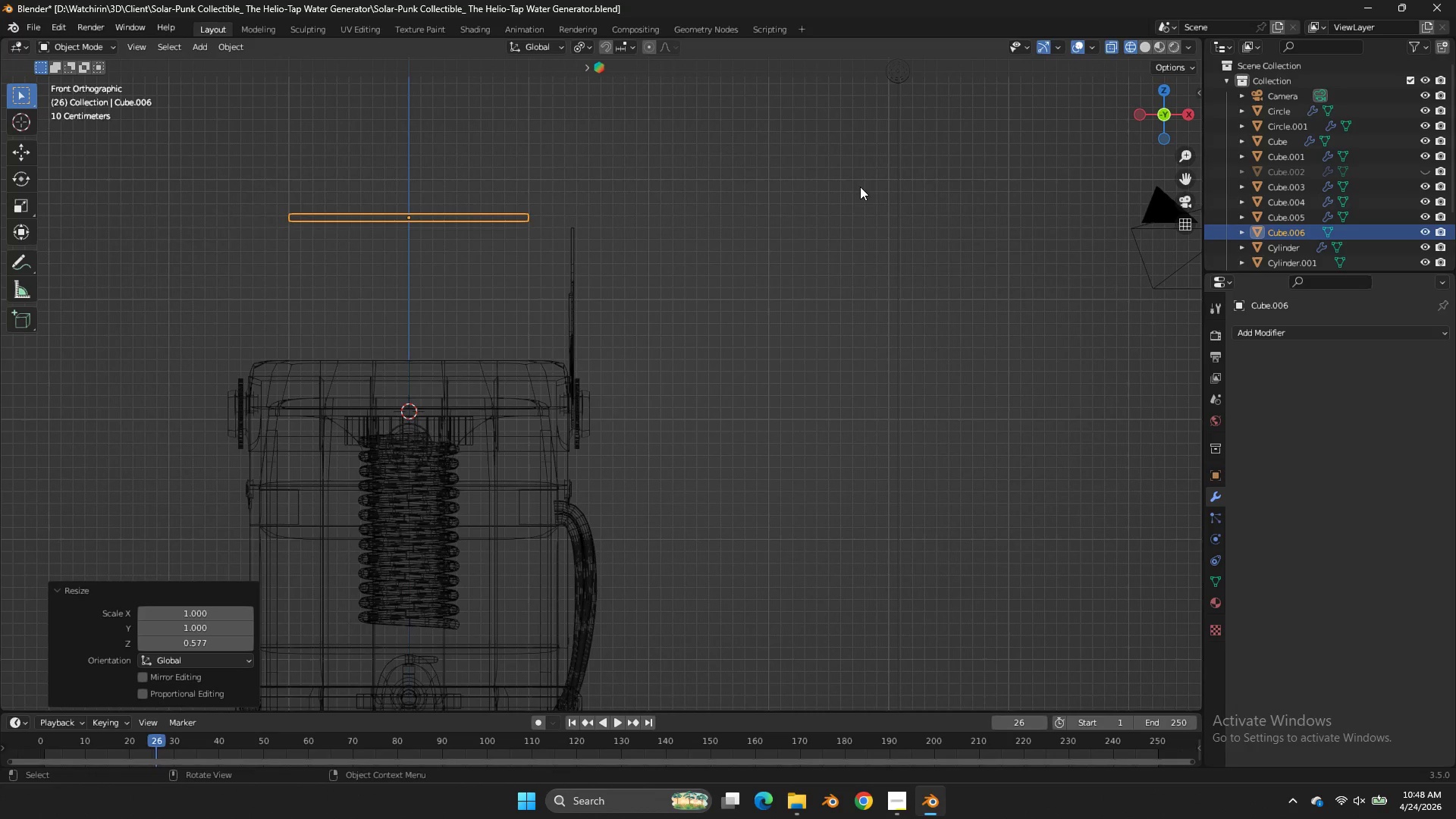 
type(sx)
 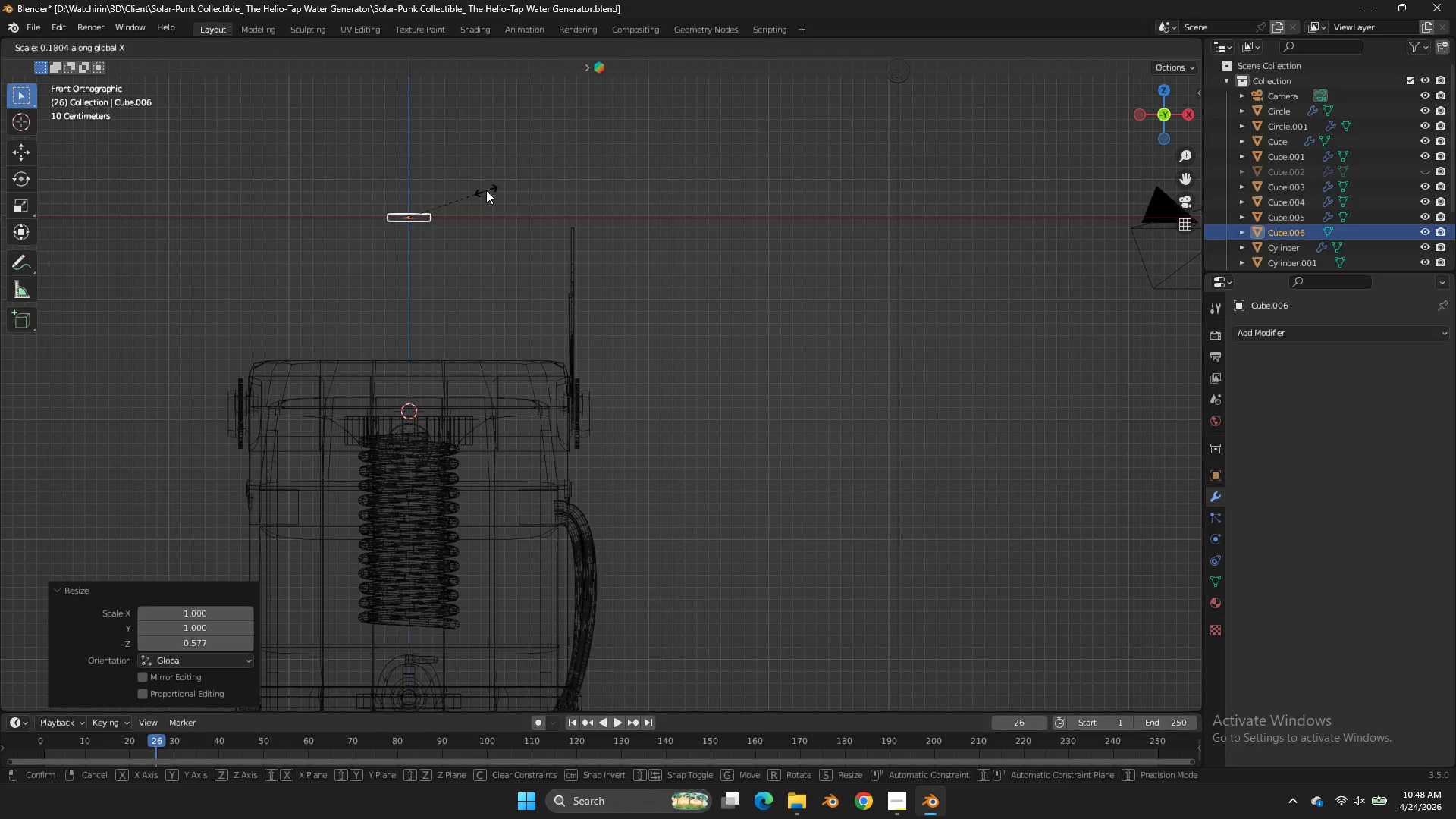 
left_click([486, 190])
 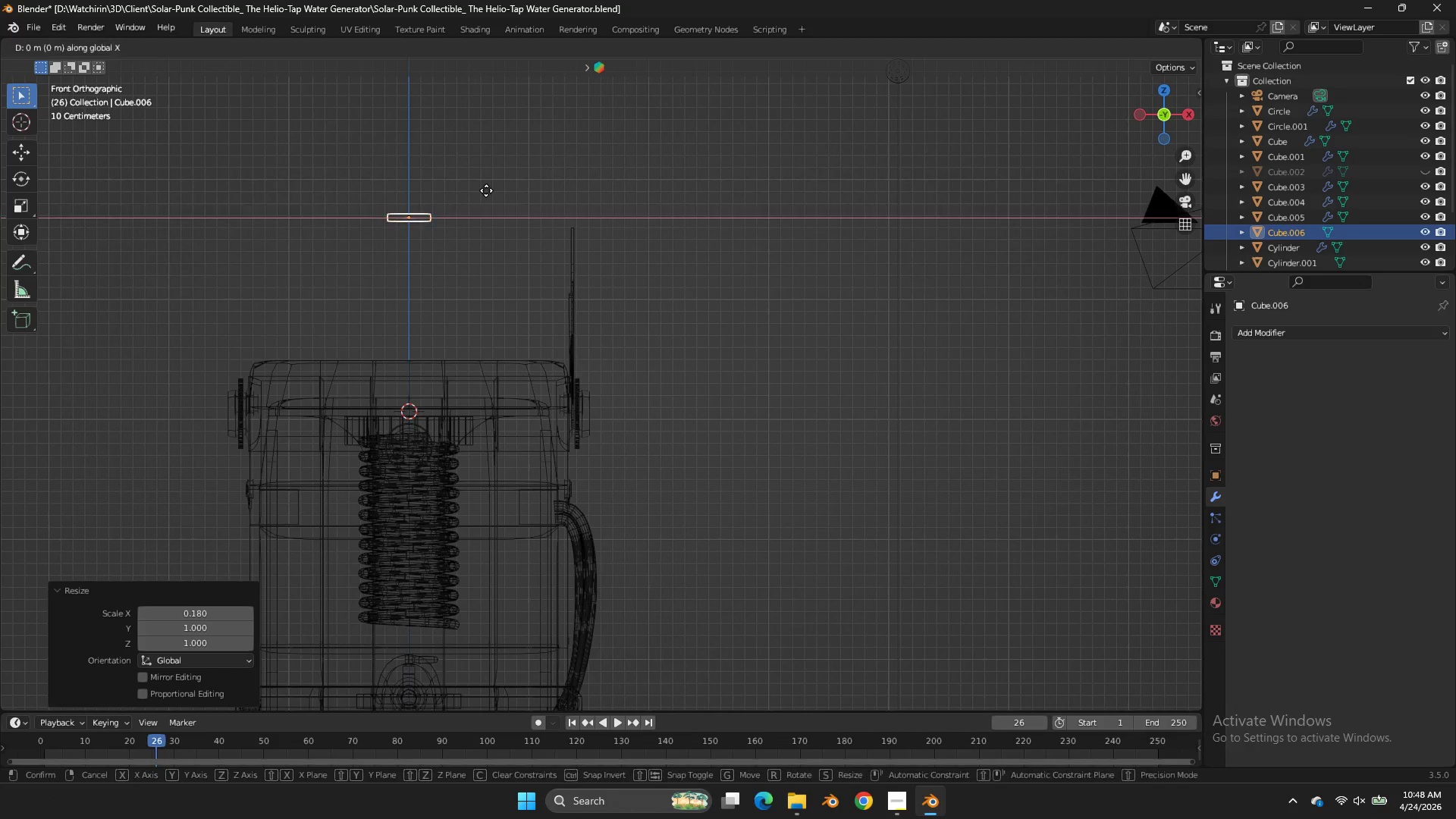 
type(gx)
 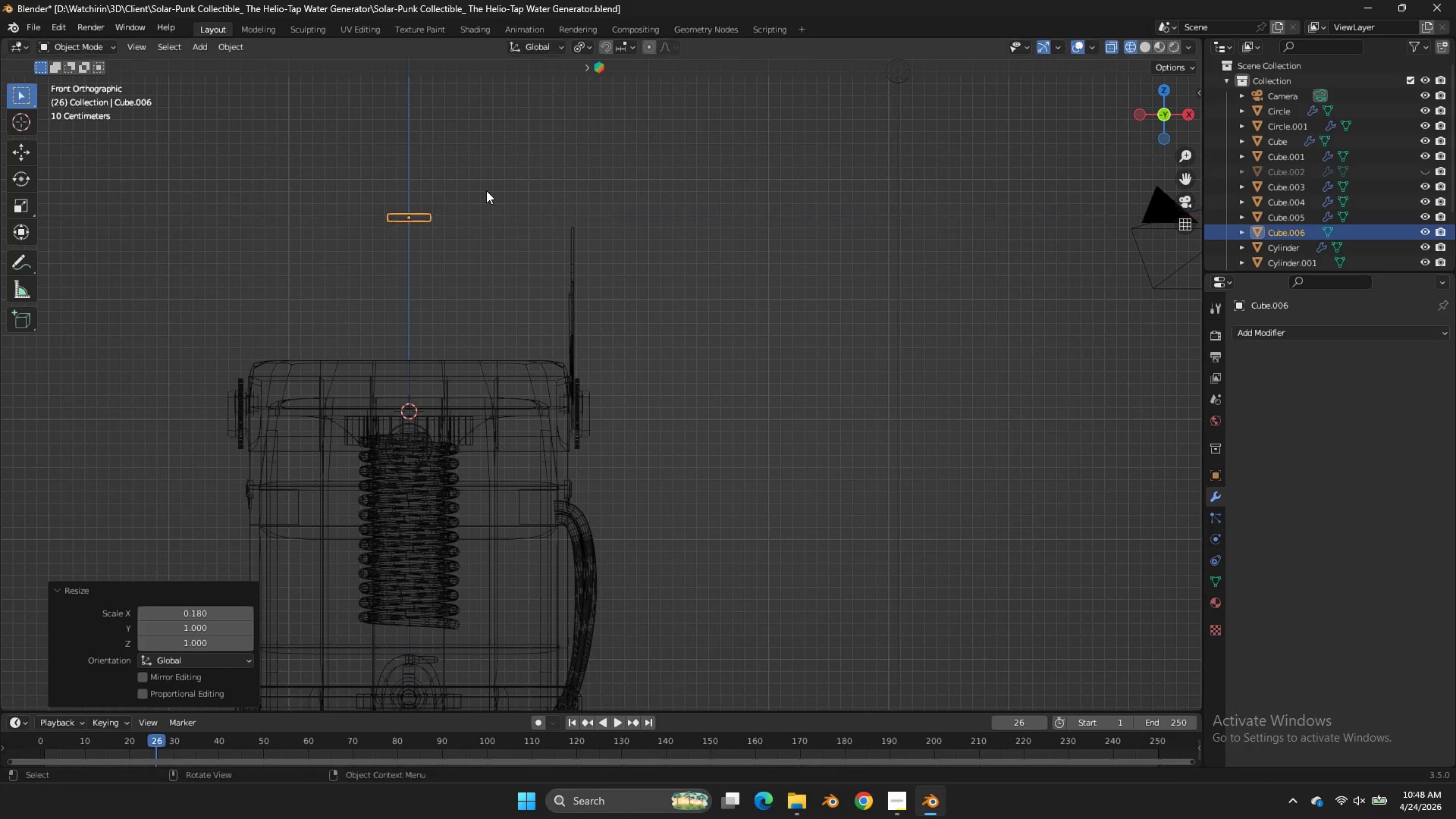 
right_click([486, 190])
 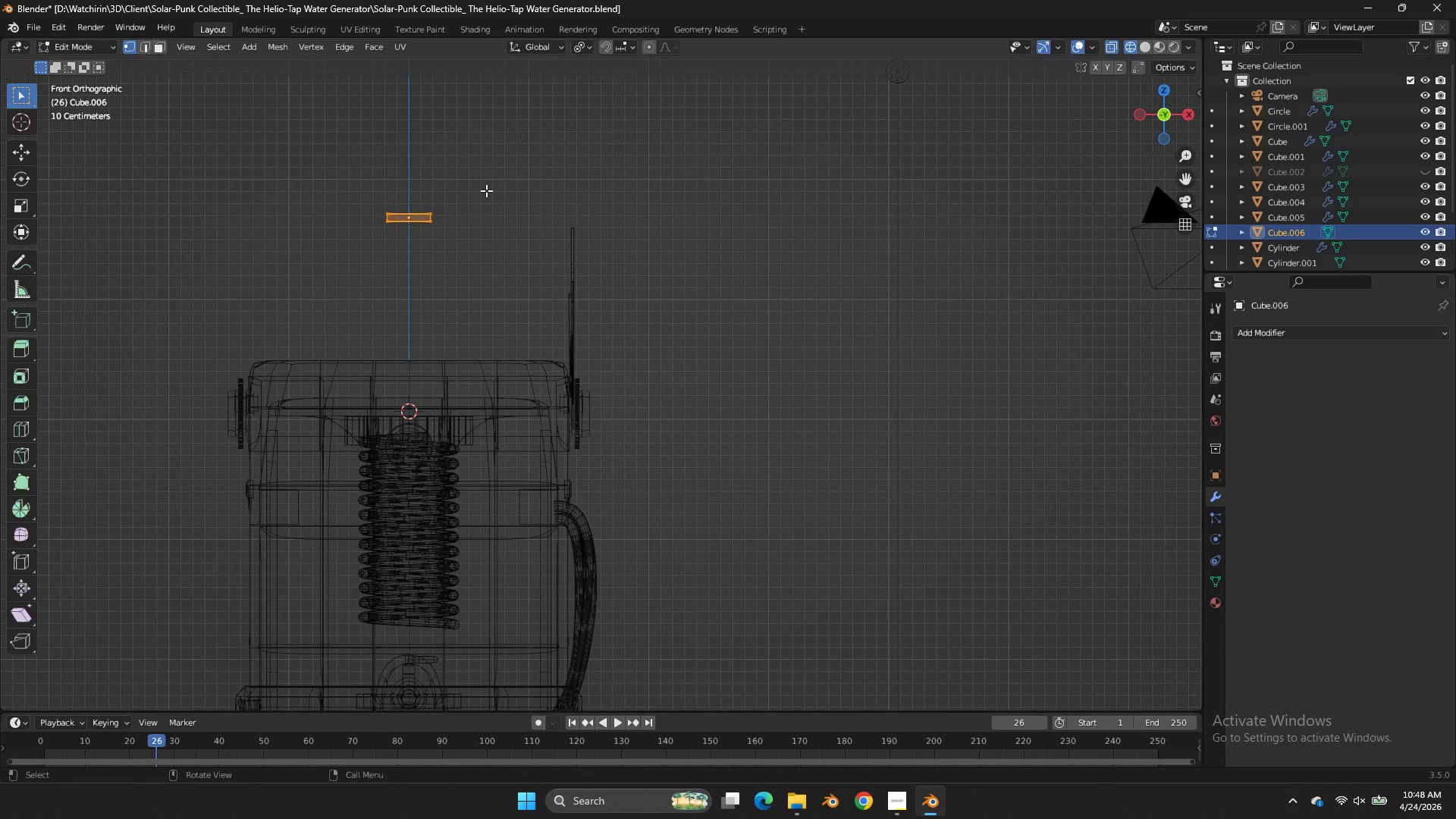 
key(Tab)
 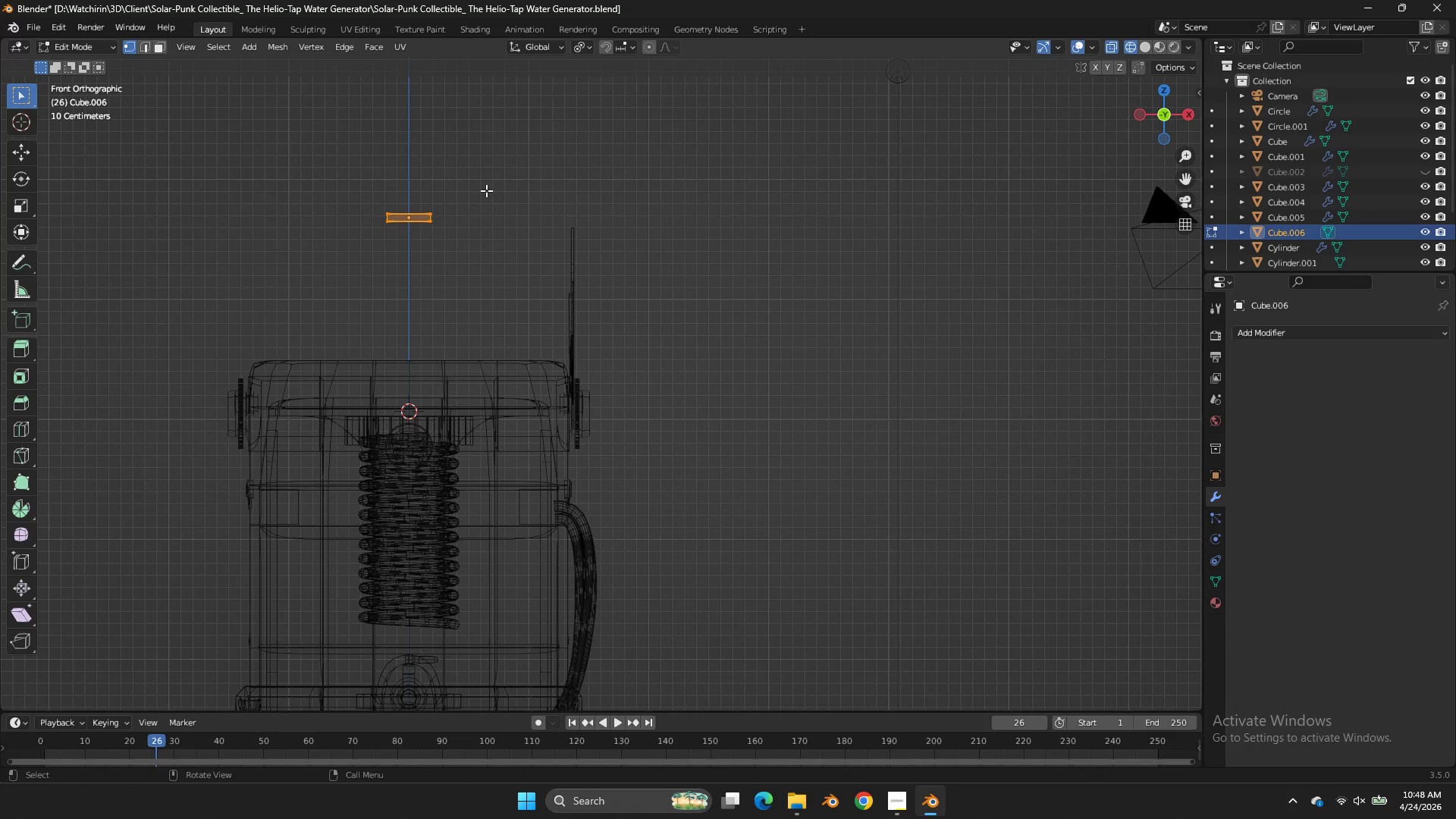 
scroll: coordinate [492, 190], scroll_direction: up, amount: 1.0
 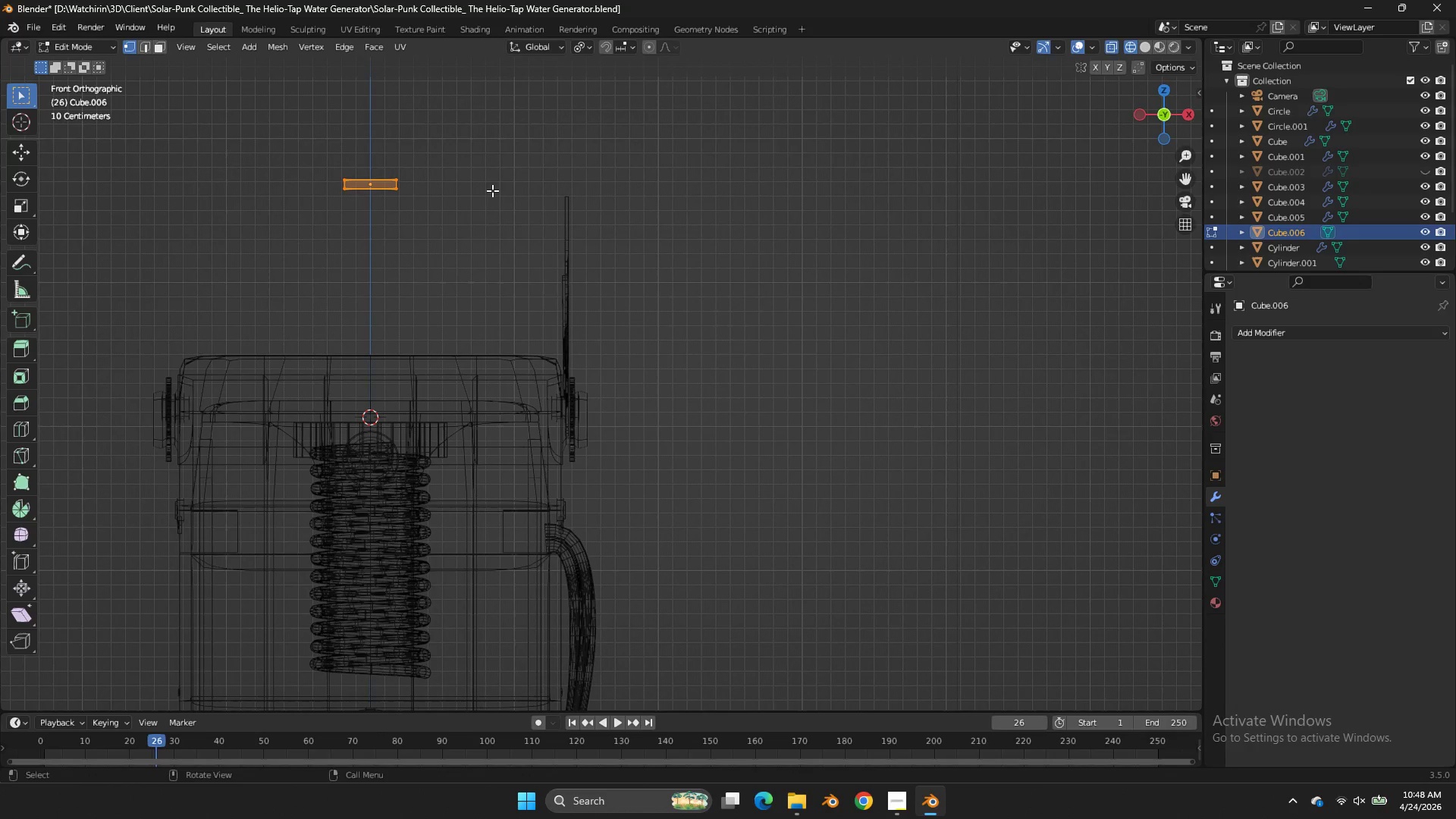 
type(gx)
 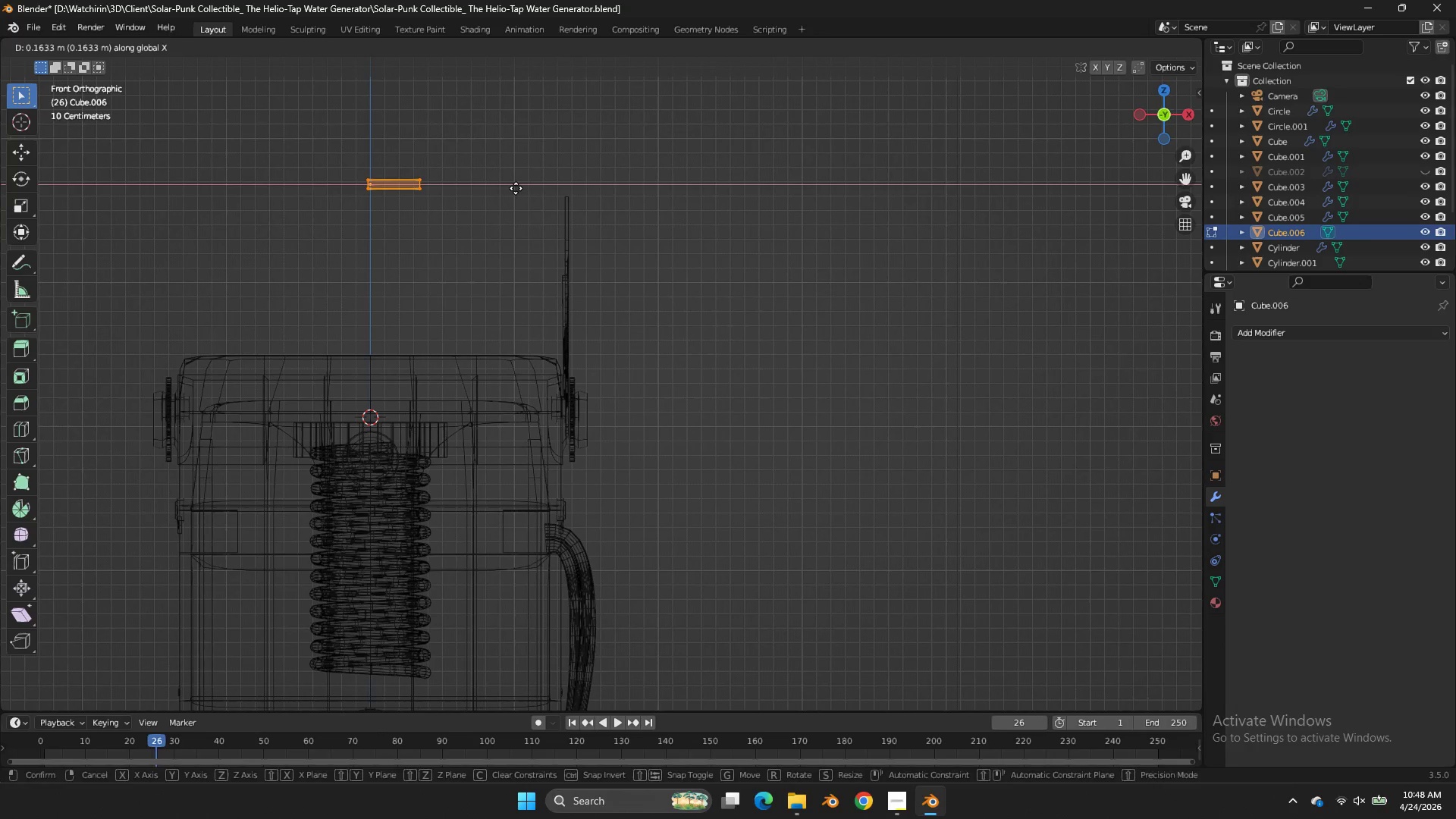 
right_click([516, 188])
 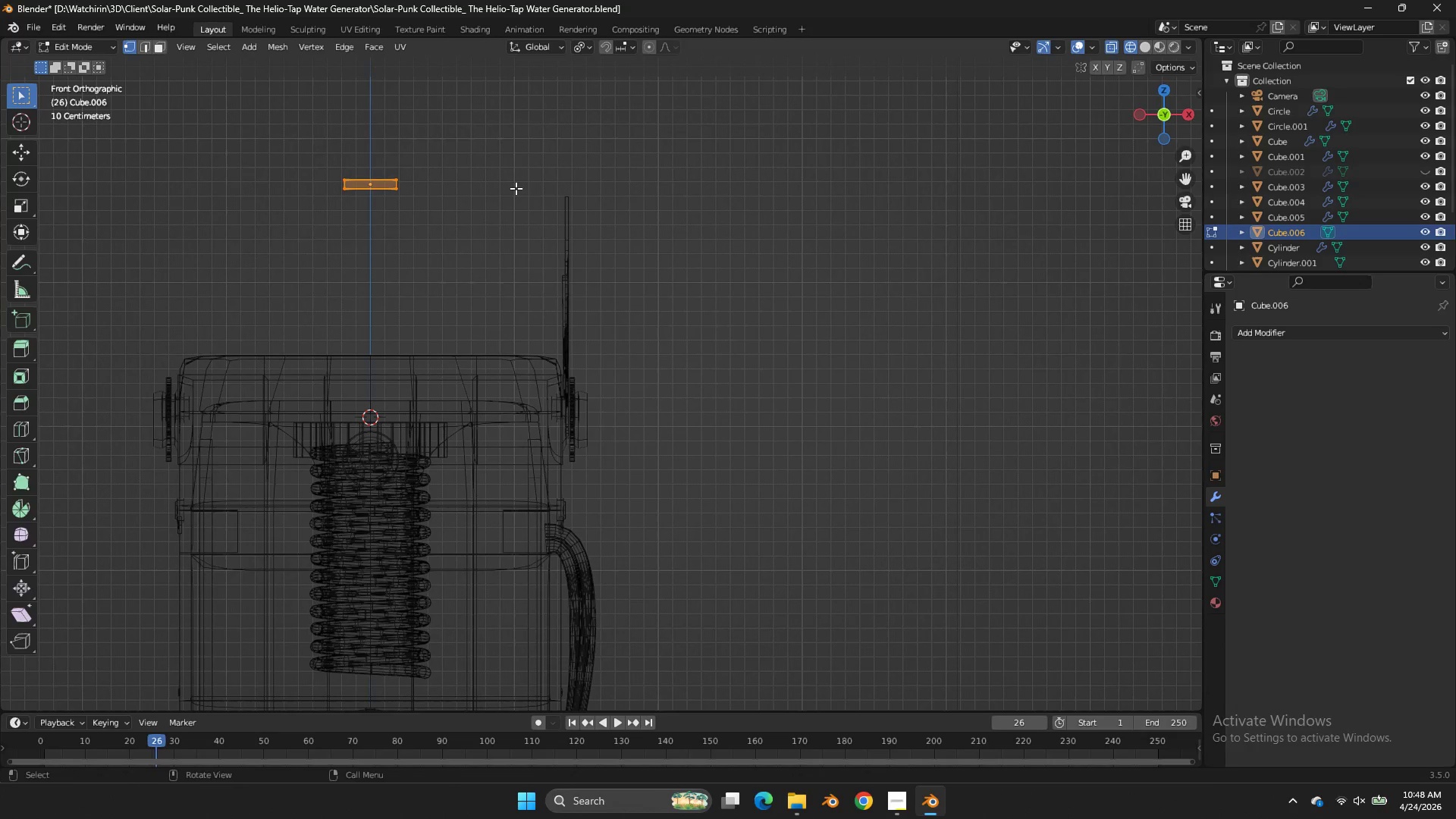 
key(Tab)
 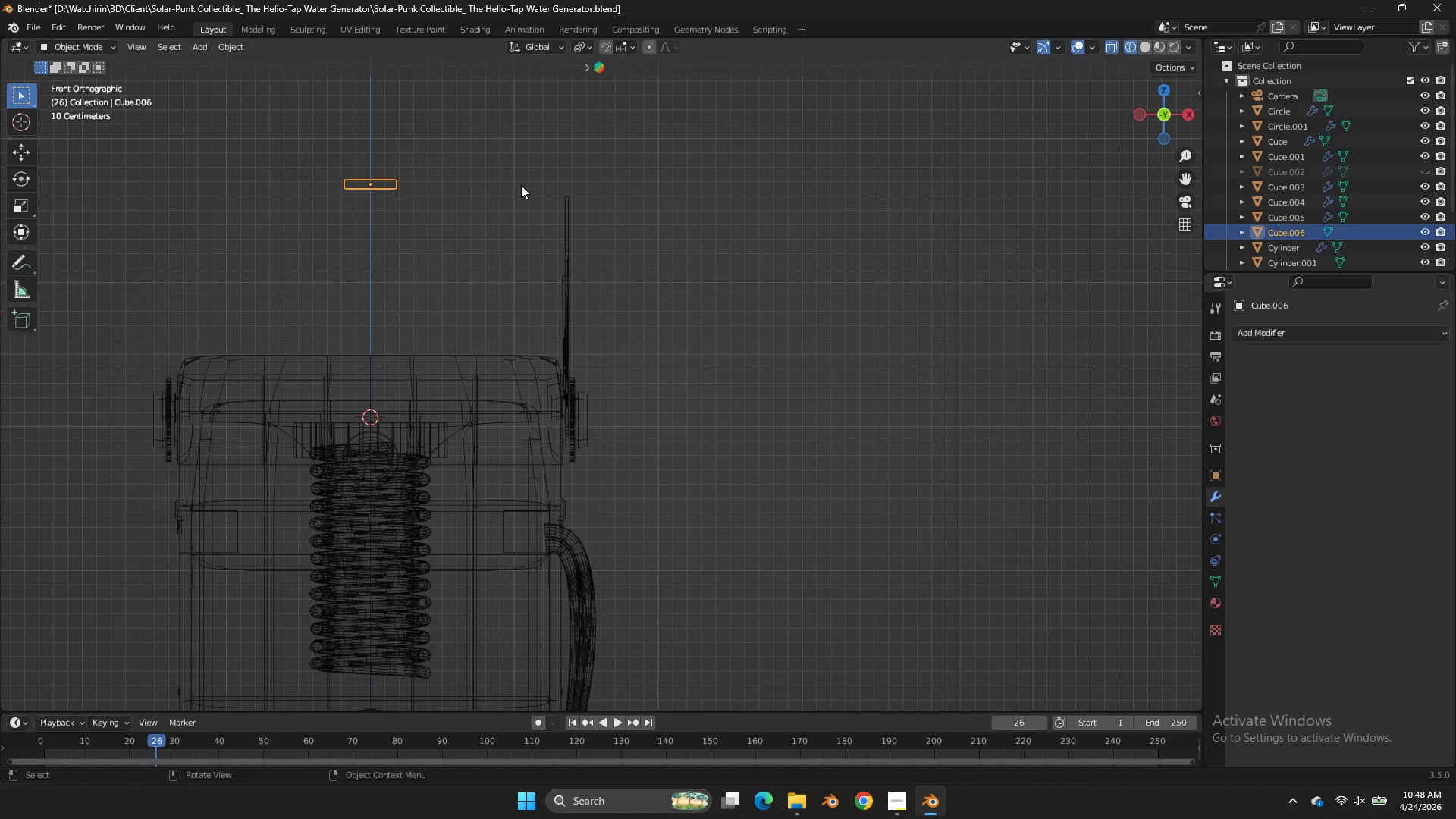 
wait(7.91)
 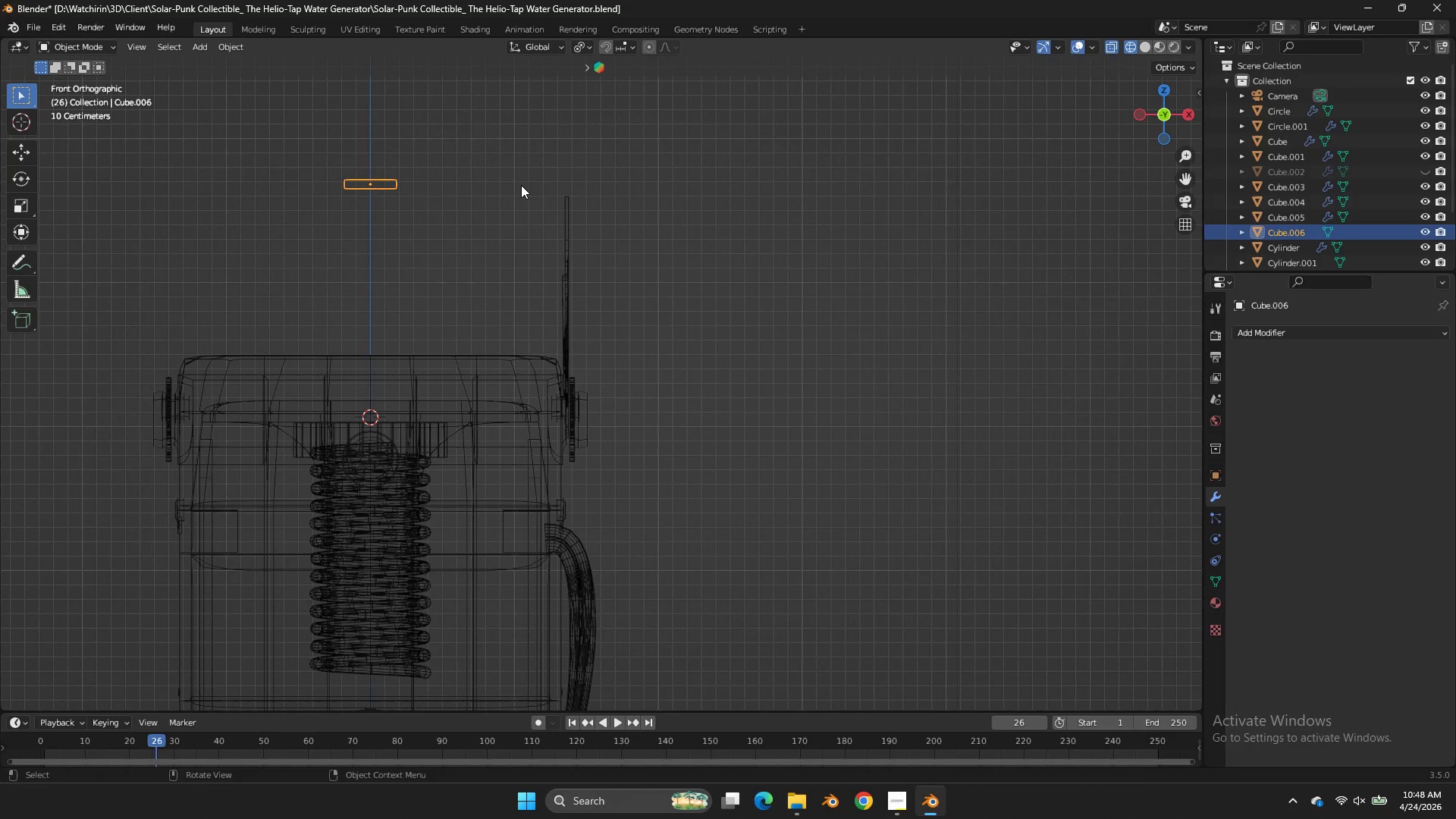 
left_click_drag(start_coordinate=[1169, 118], to_coordinate=[160, 207])
 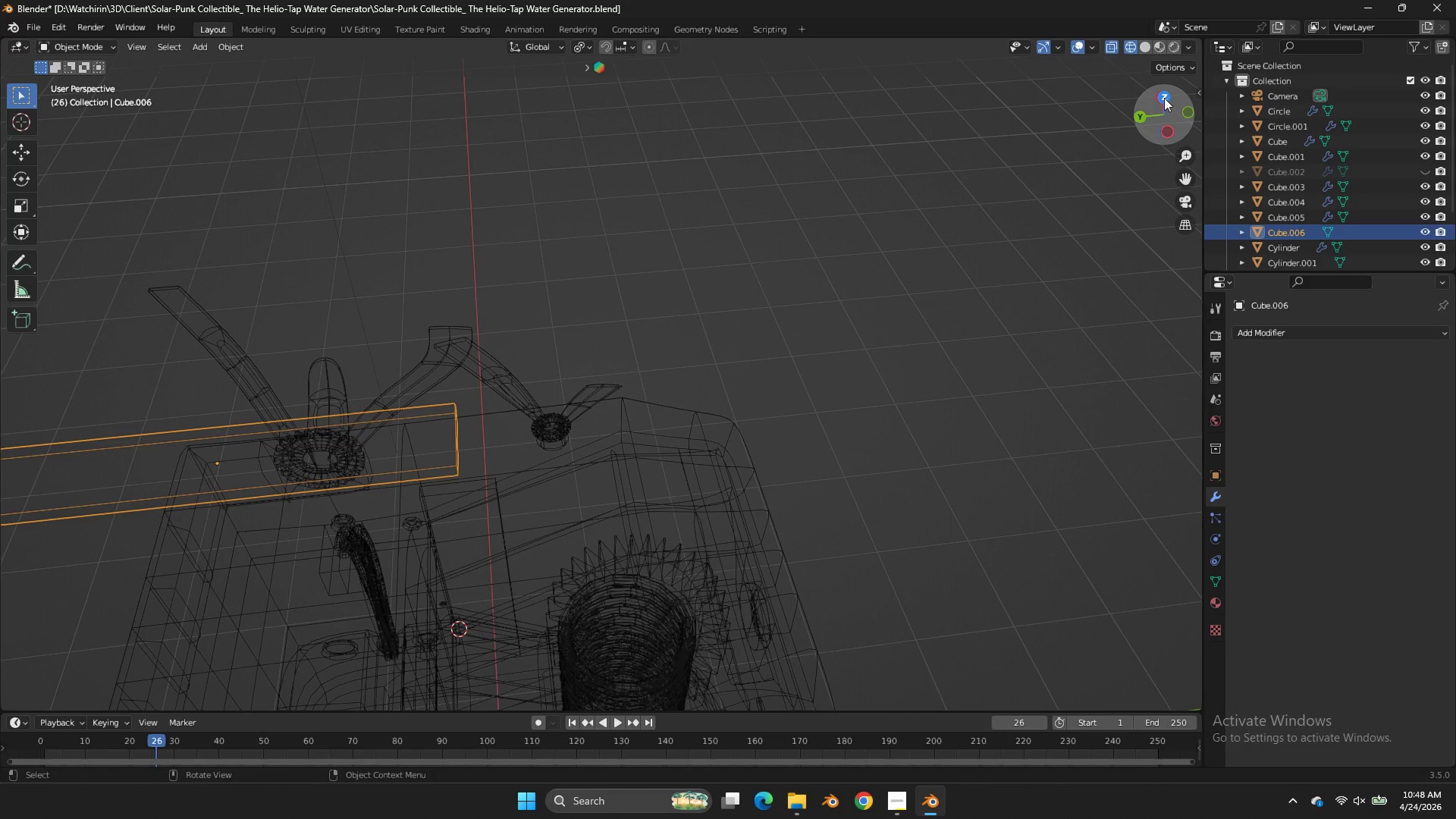 
left_click([1164, 98])
 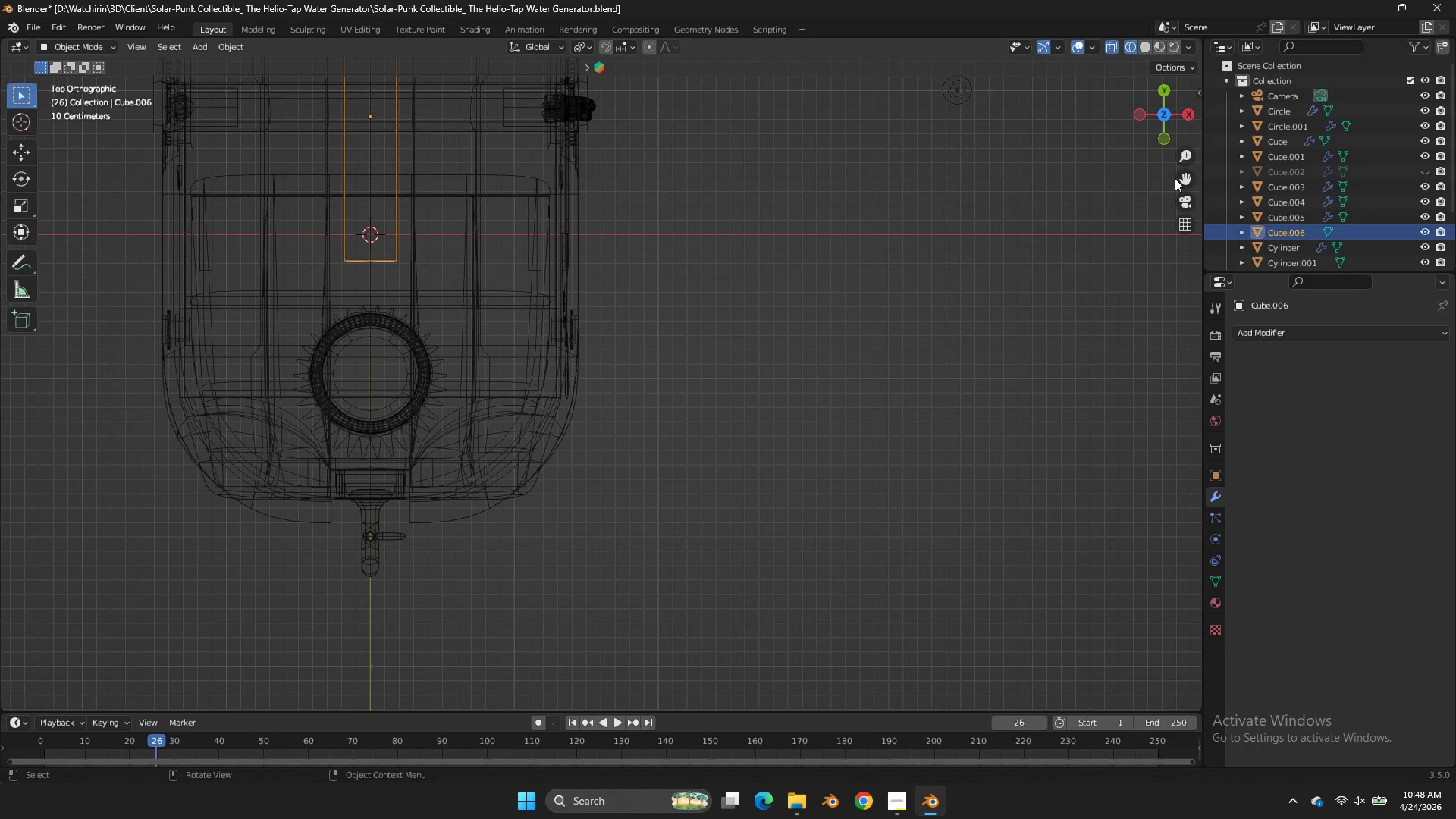 
left_click_drag(start_coordinate=[1187, 177], to_coordinate=[114, 339])
 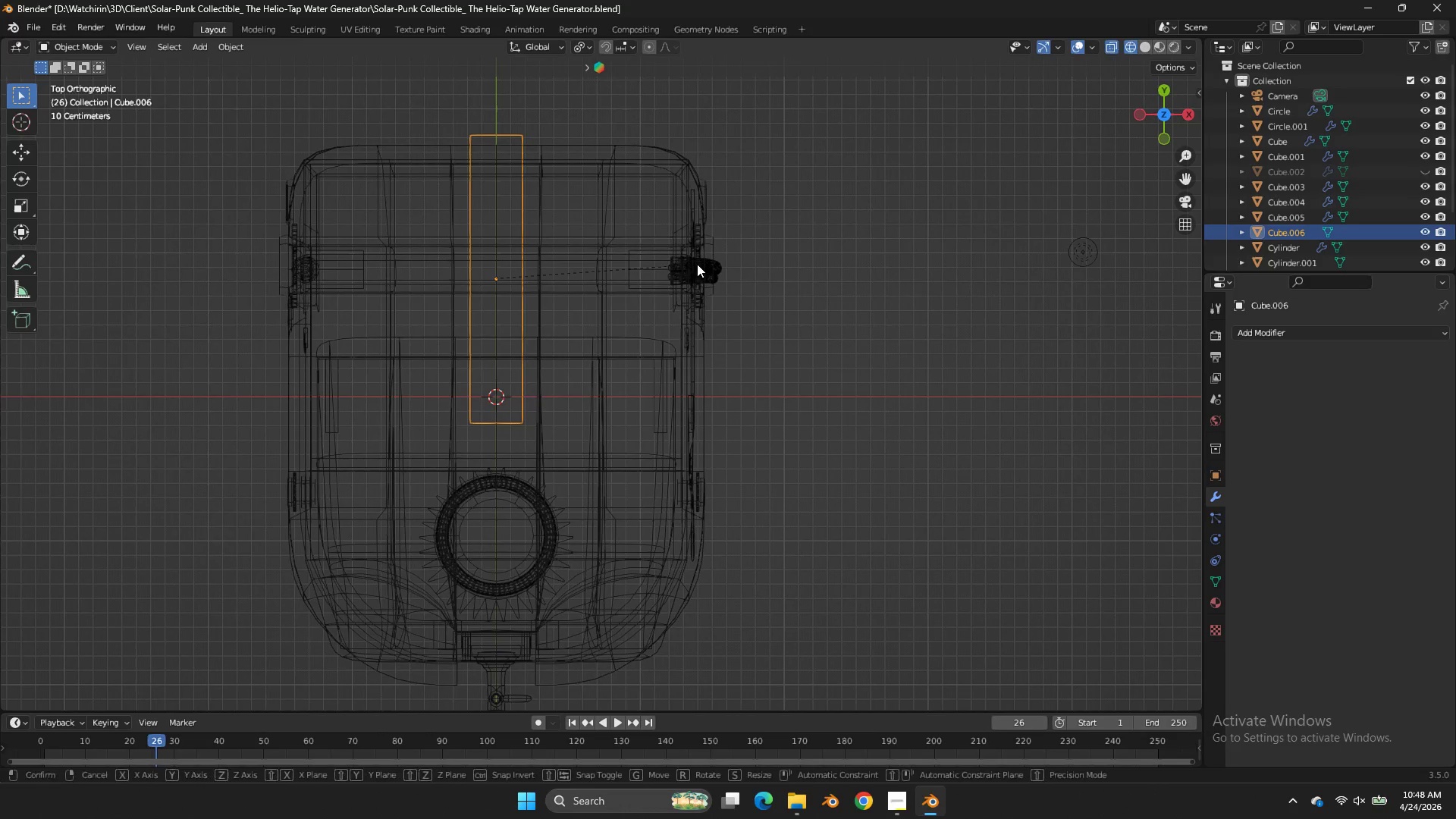 
type(sy)
 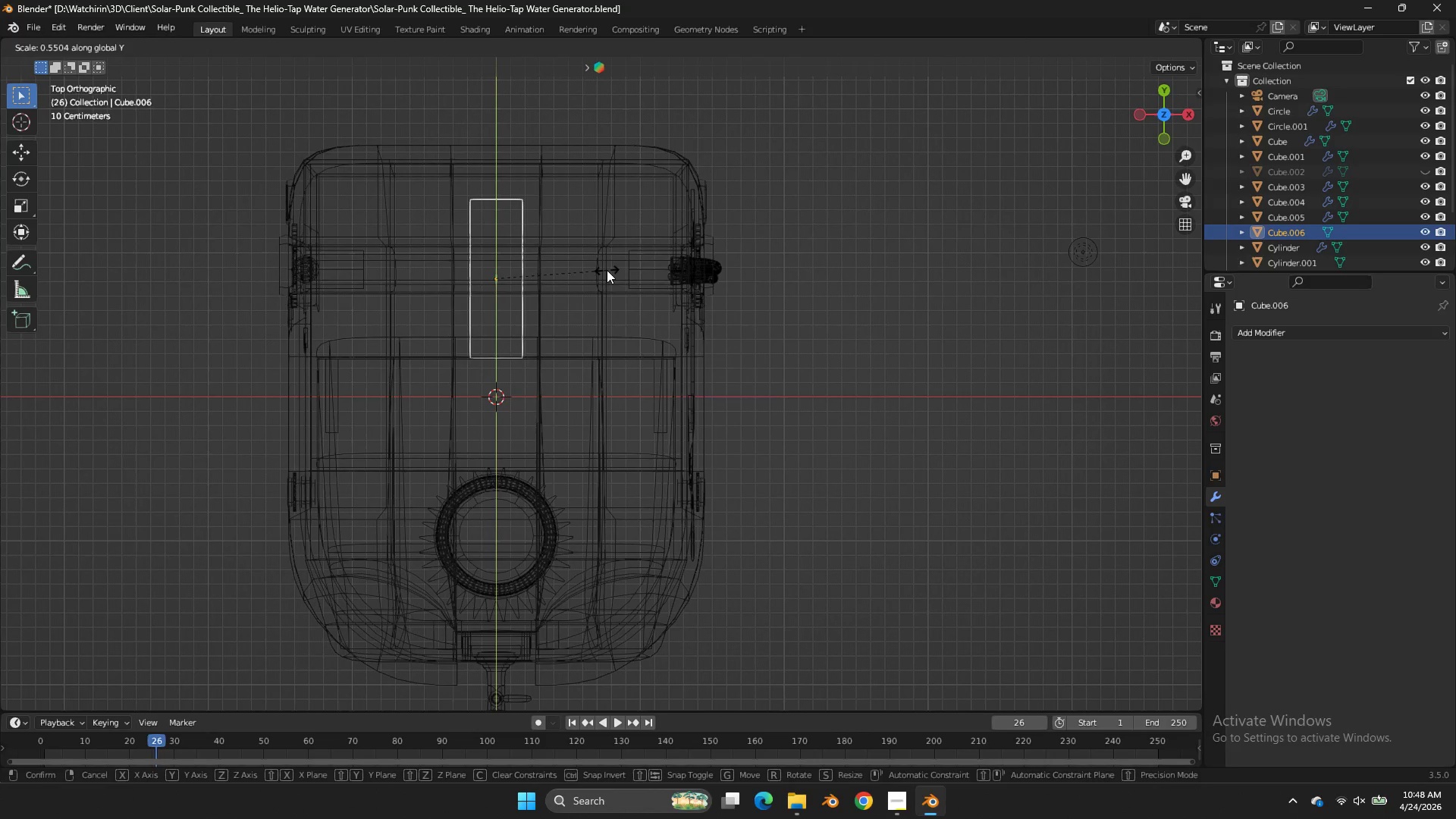 
left_click([607, 270])
 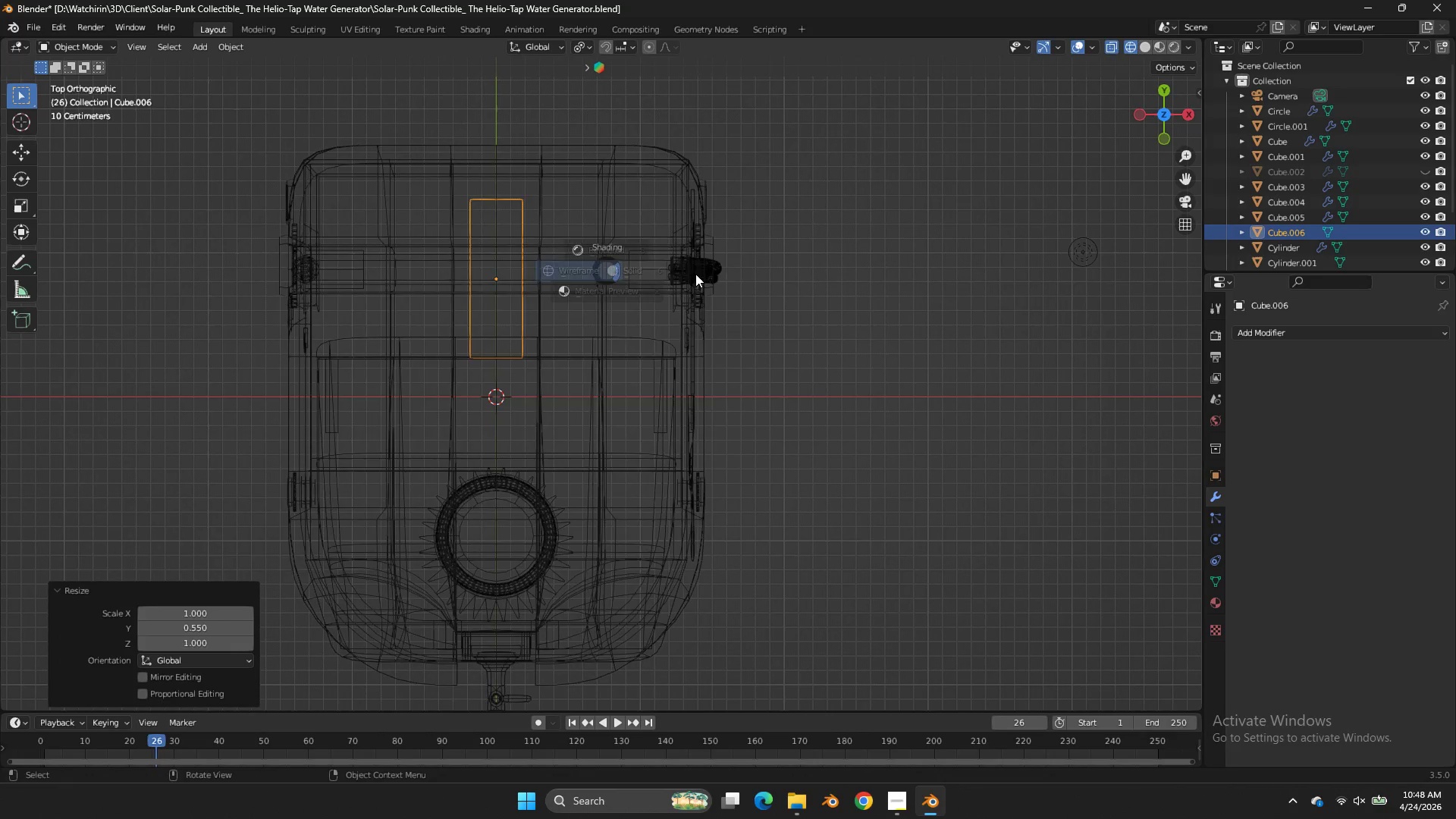 
type(zs)
 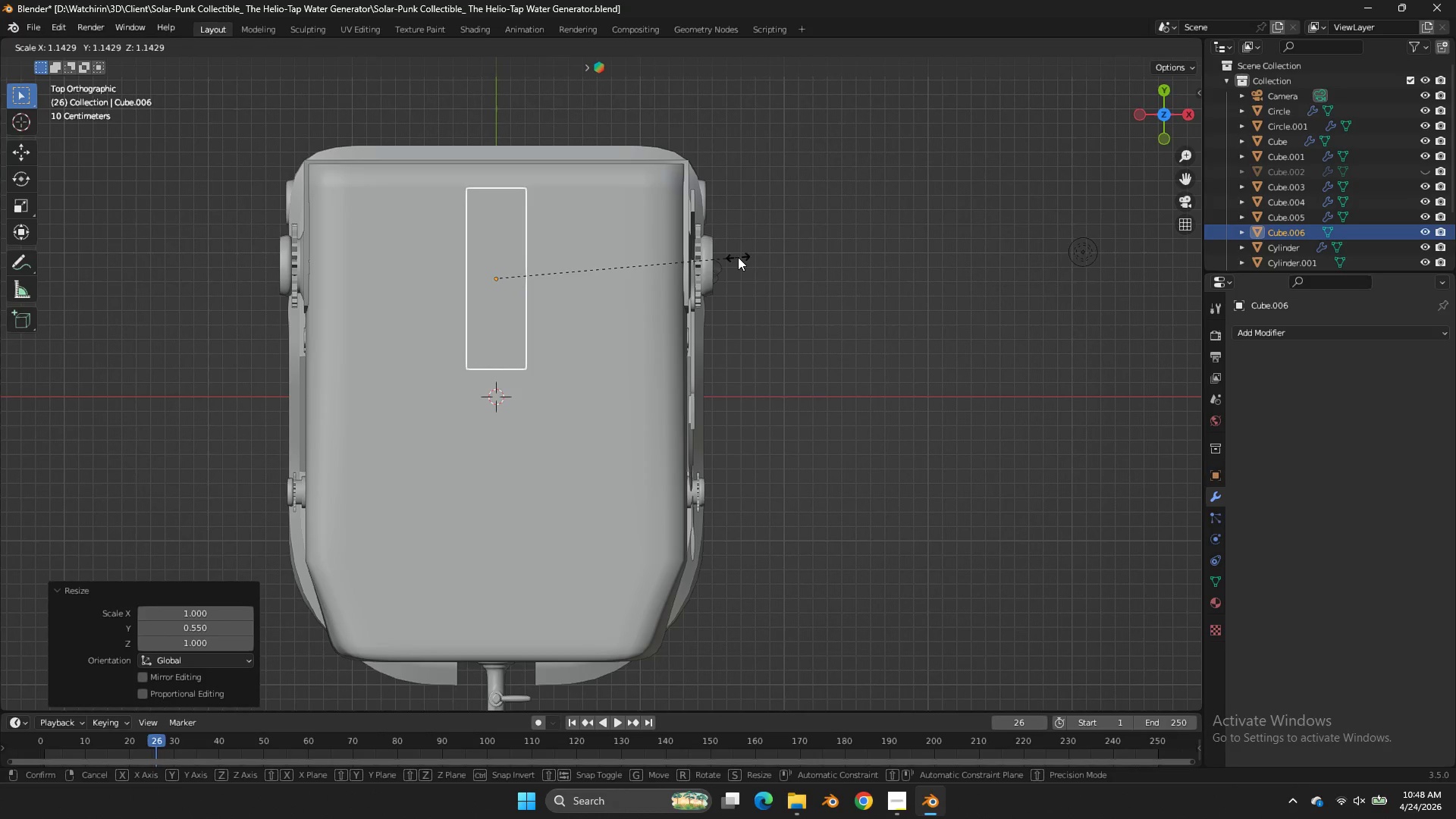 
left_click([738, 257])
 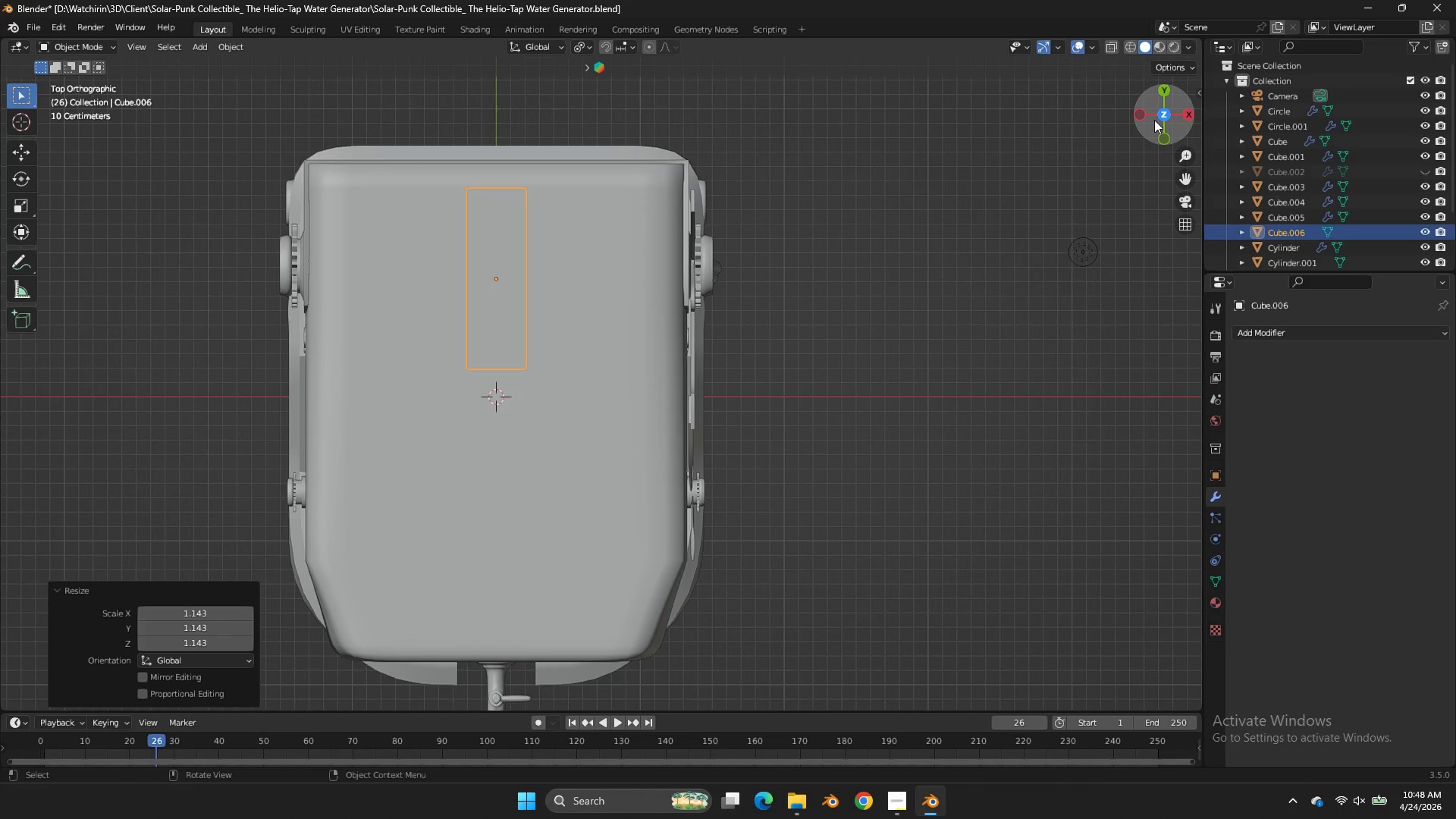 
left_click_drag(start_coordinate=[1157, 120], to_coordinate=[143, 670])
 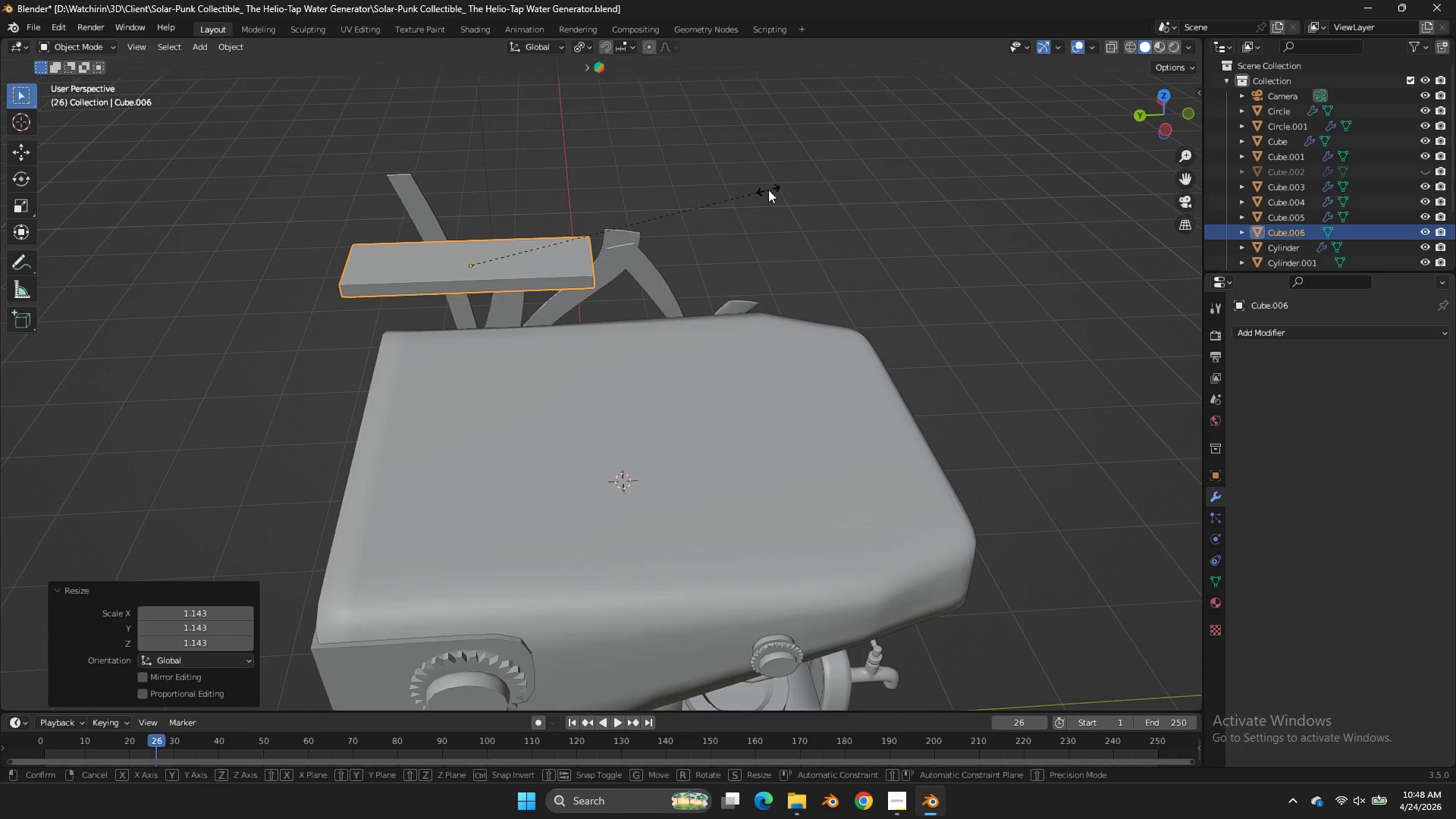 
type(sz)
 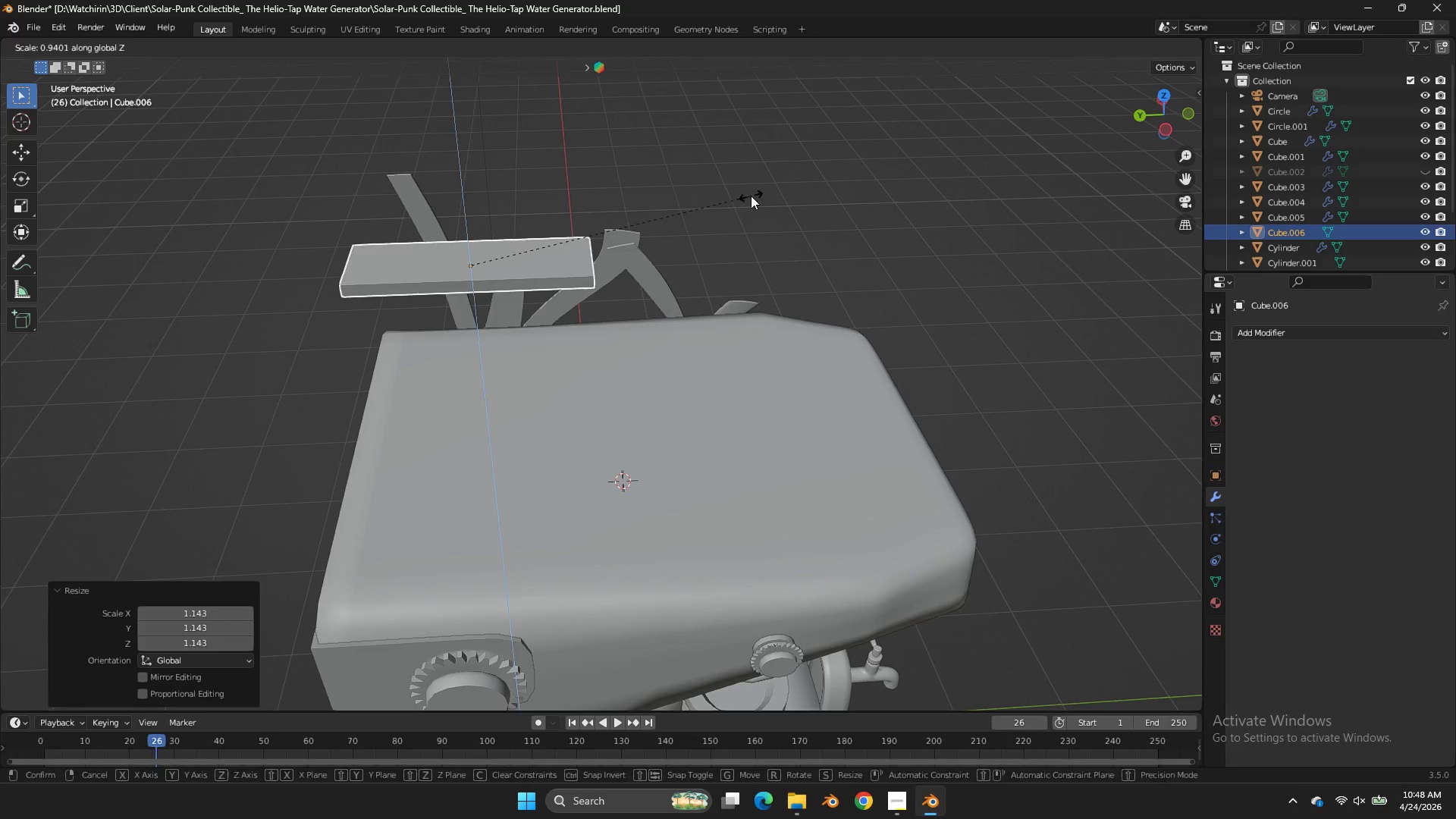 
left_click([751, 196])
 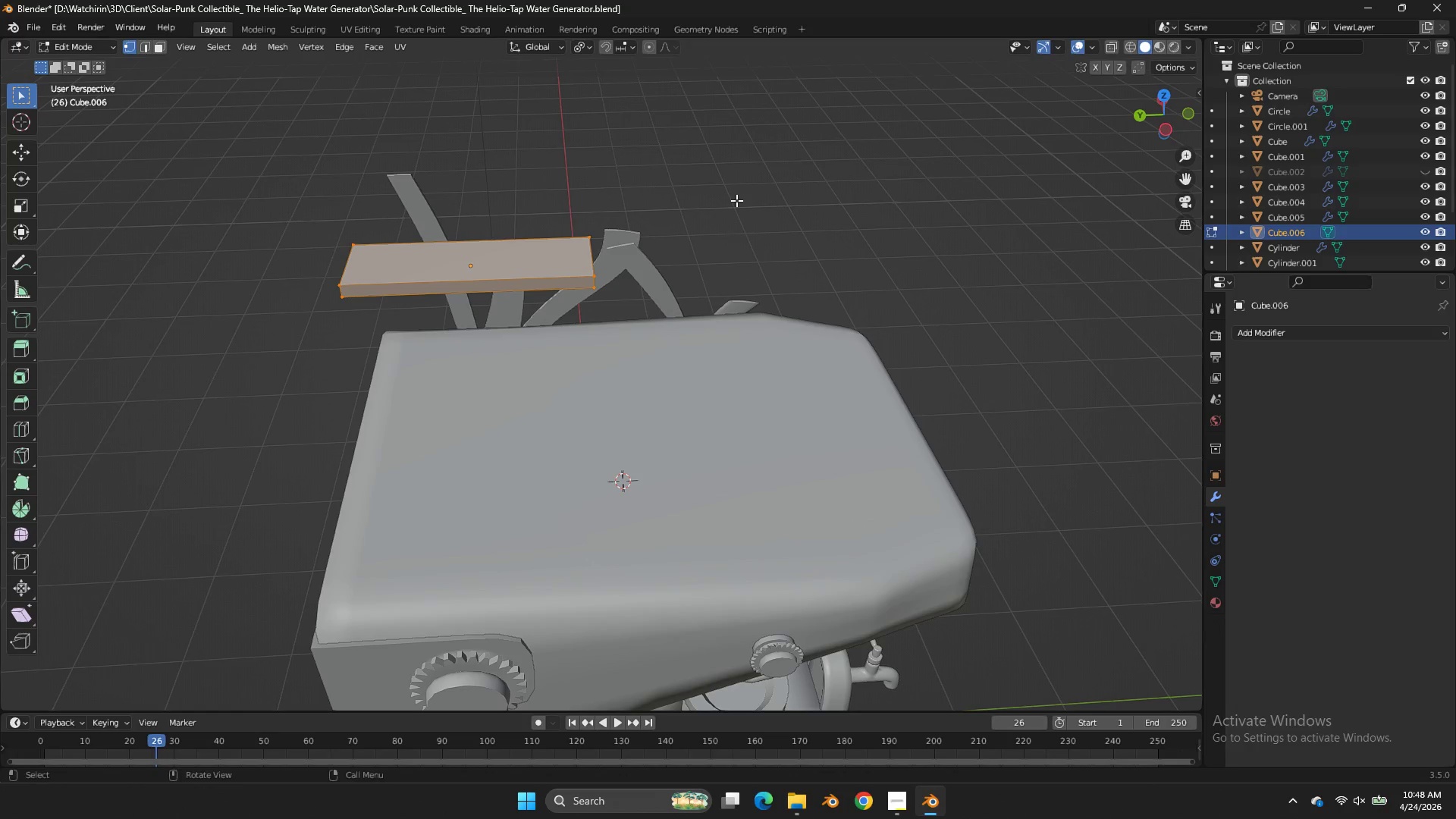 
key(Tab)
 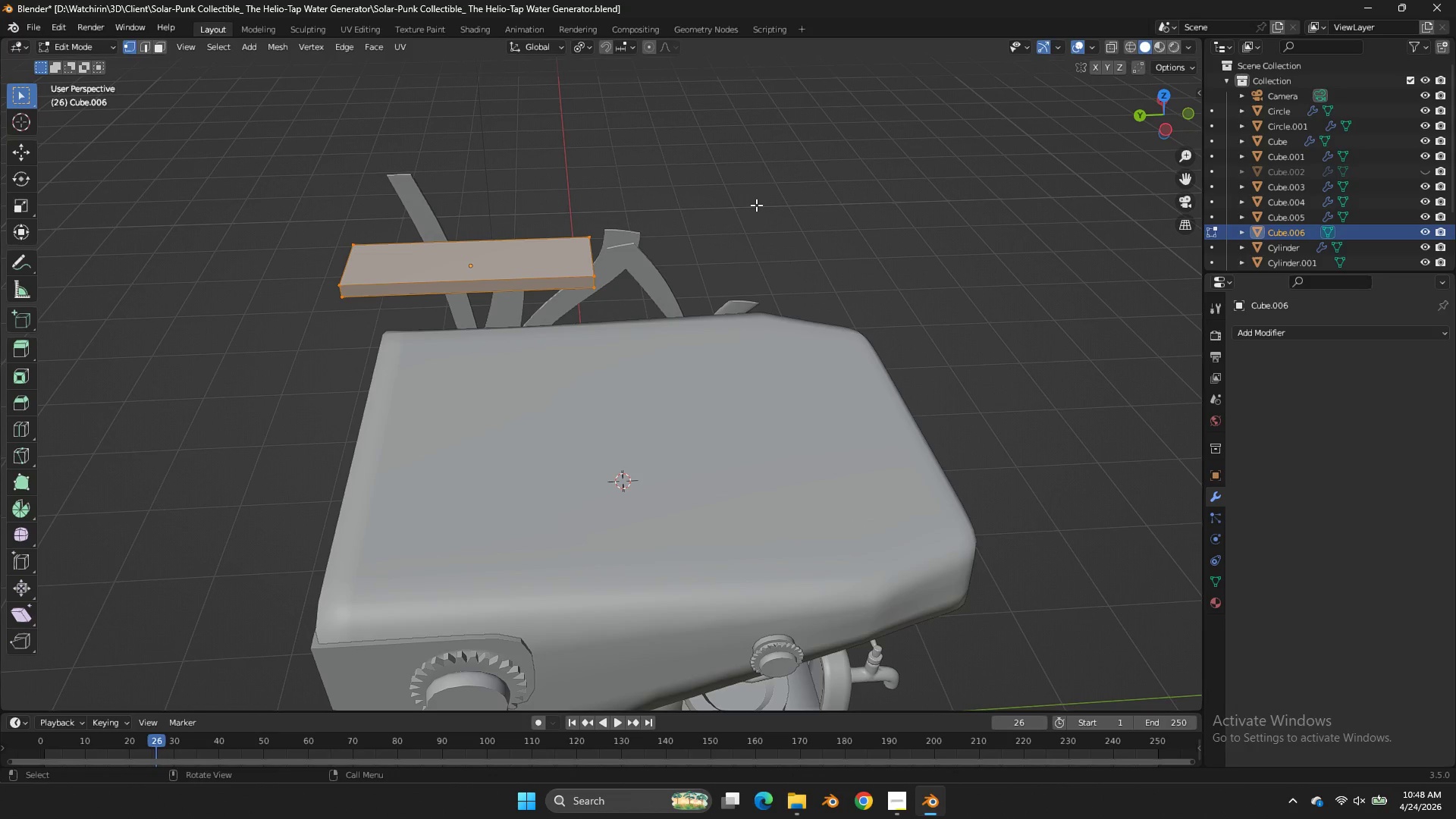 
wait(6.59)
 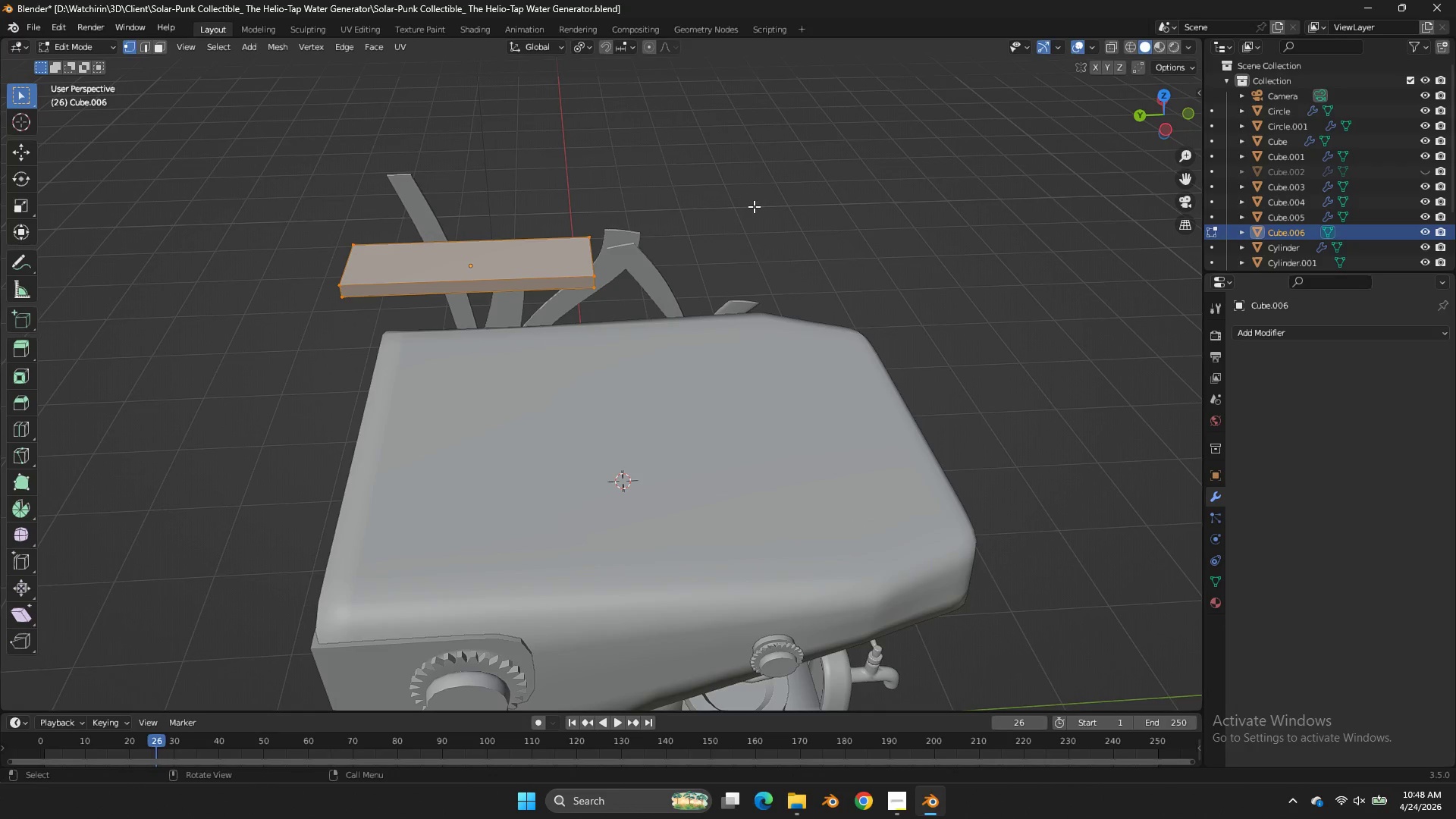 
left_click_drag(start_coordinate=[1143, 119], to_coordinate=[63, 136])
 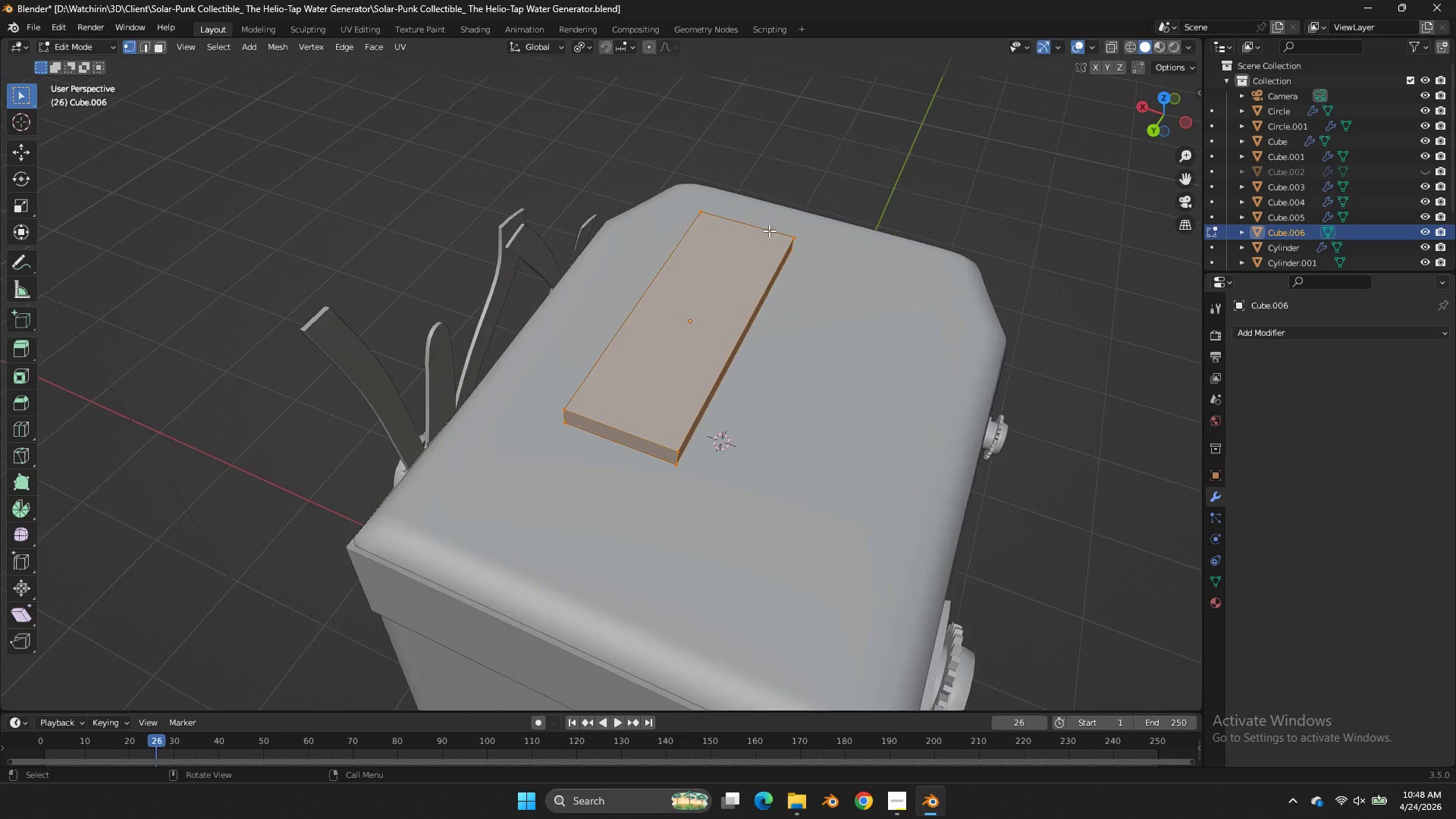 
scroll: coordinate [769, 231], scroll_direction: up, amount: 1.0
 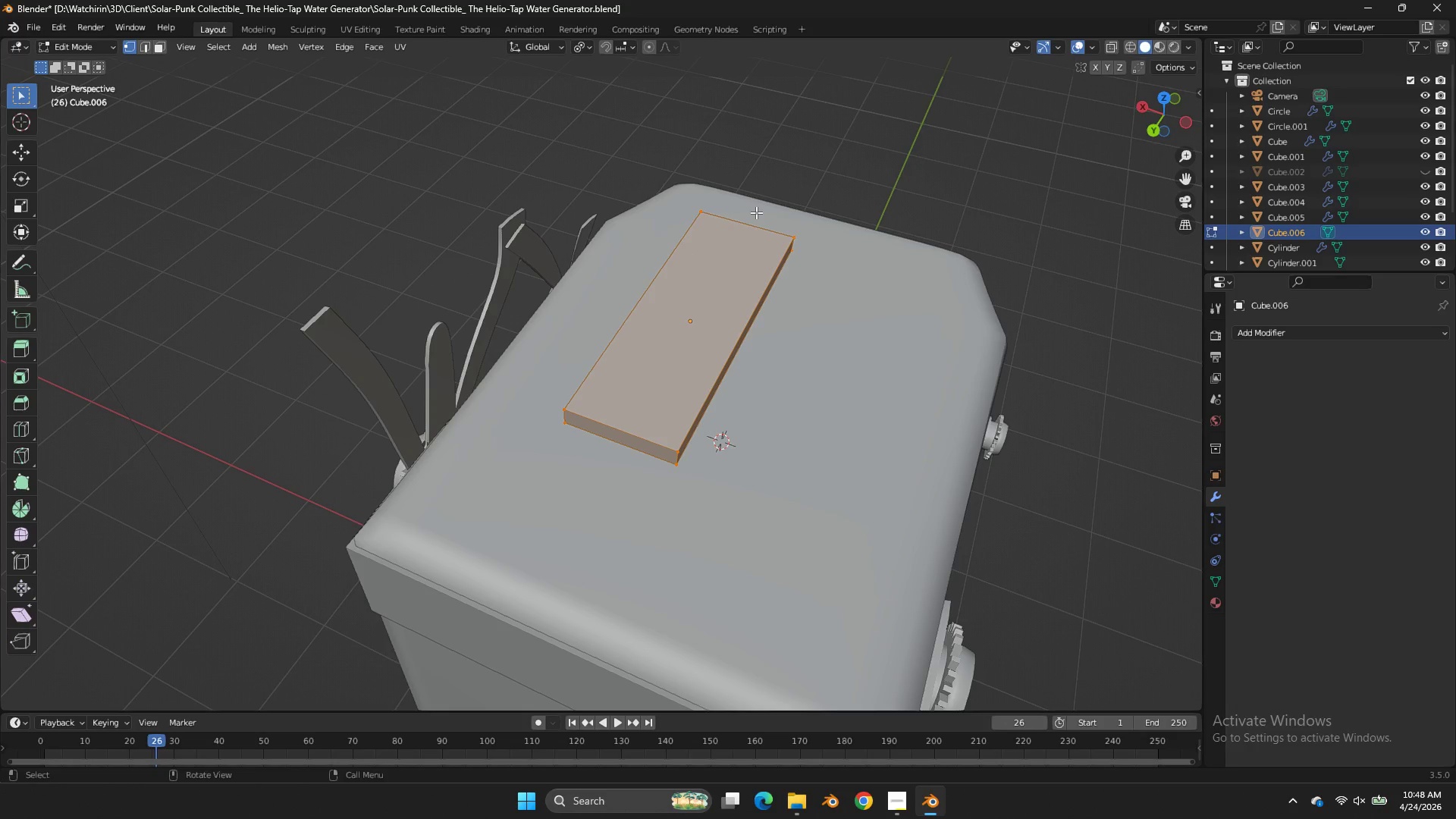 
key(Control+R)
 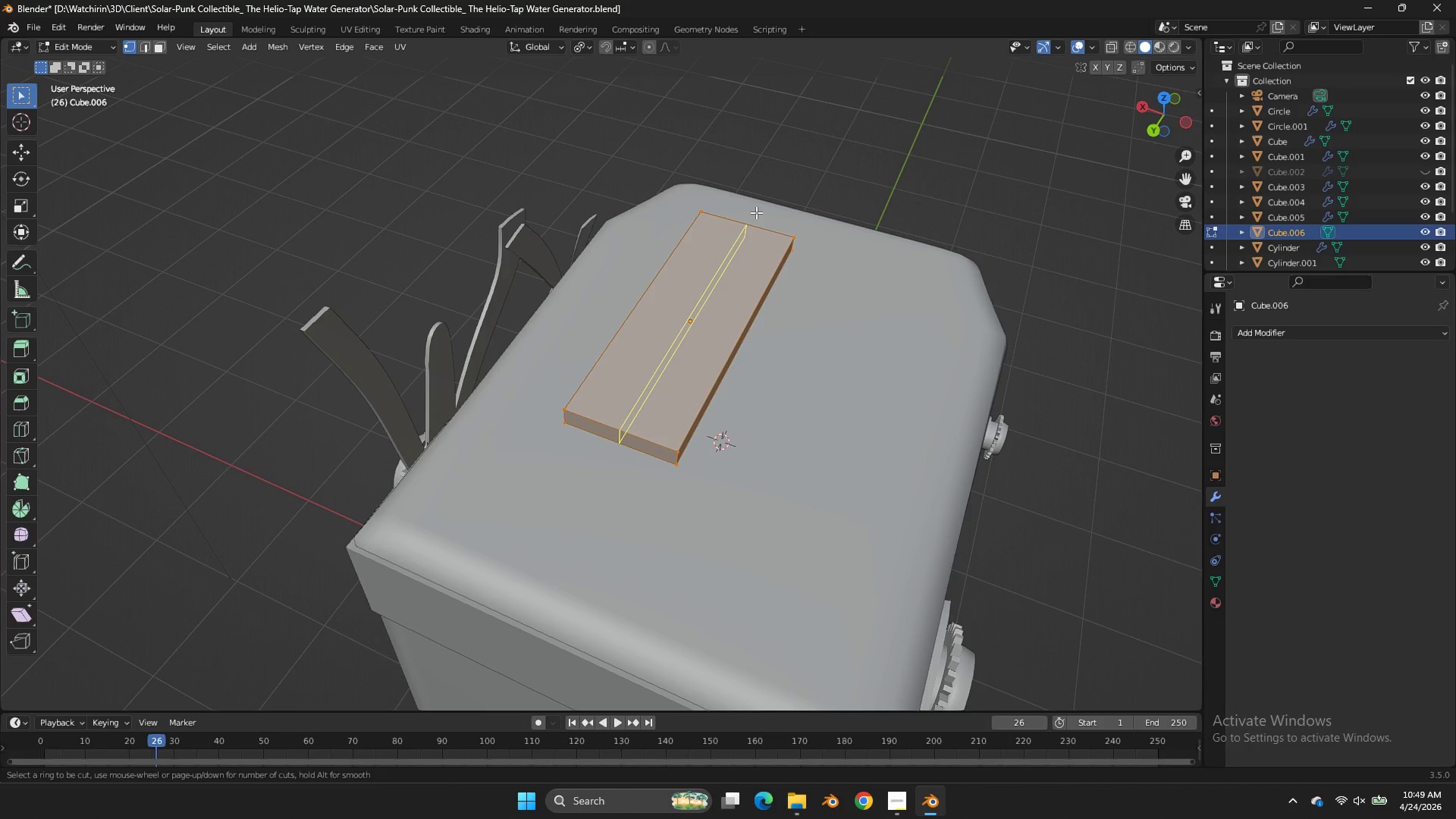 
right_click([756, 212])
 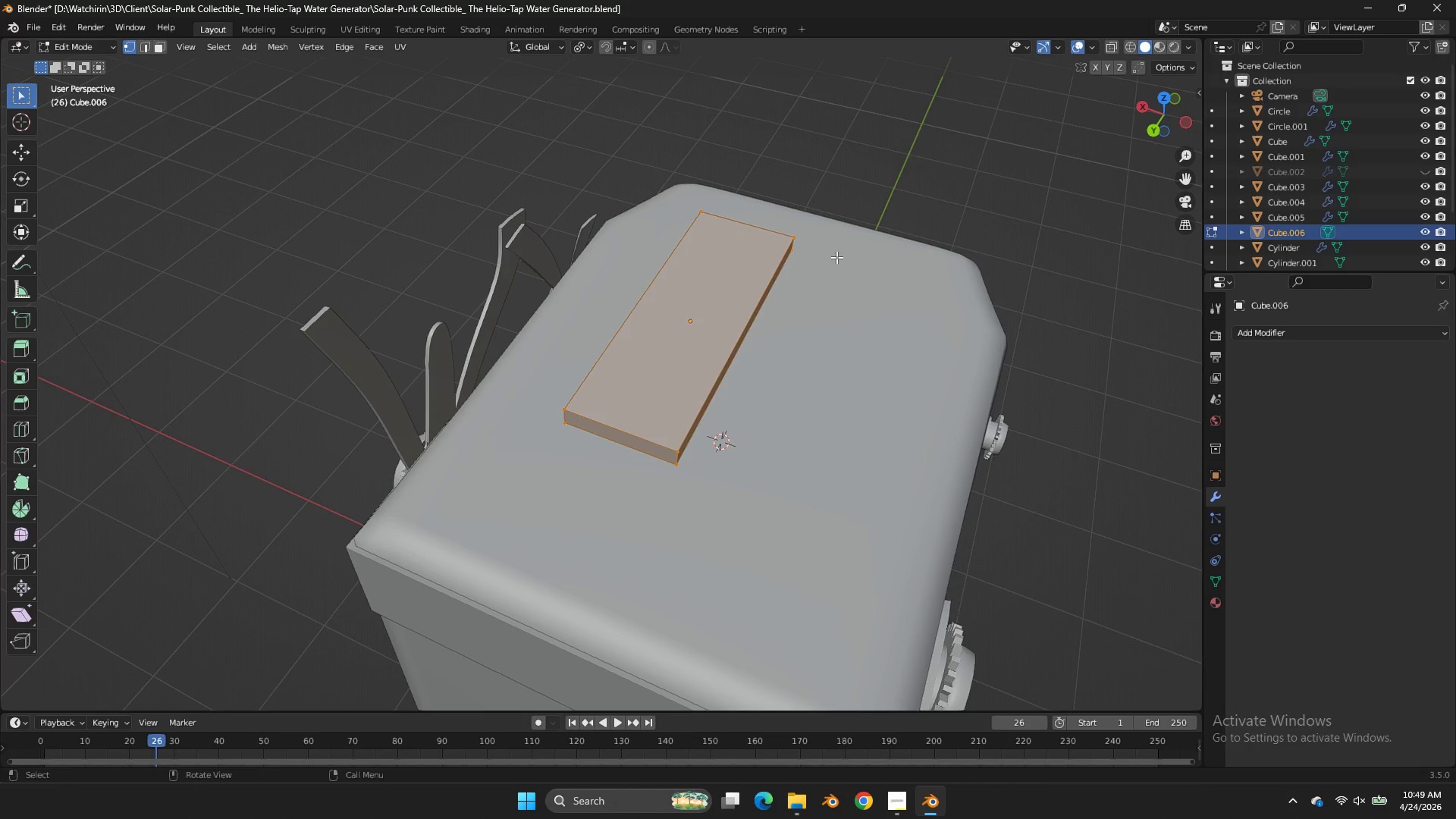 
key(S)
 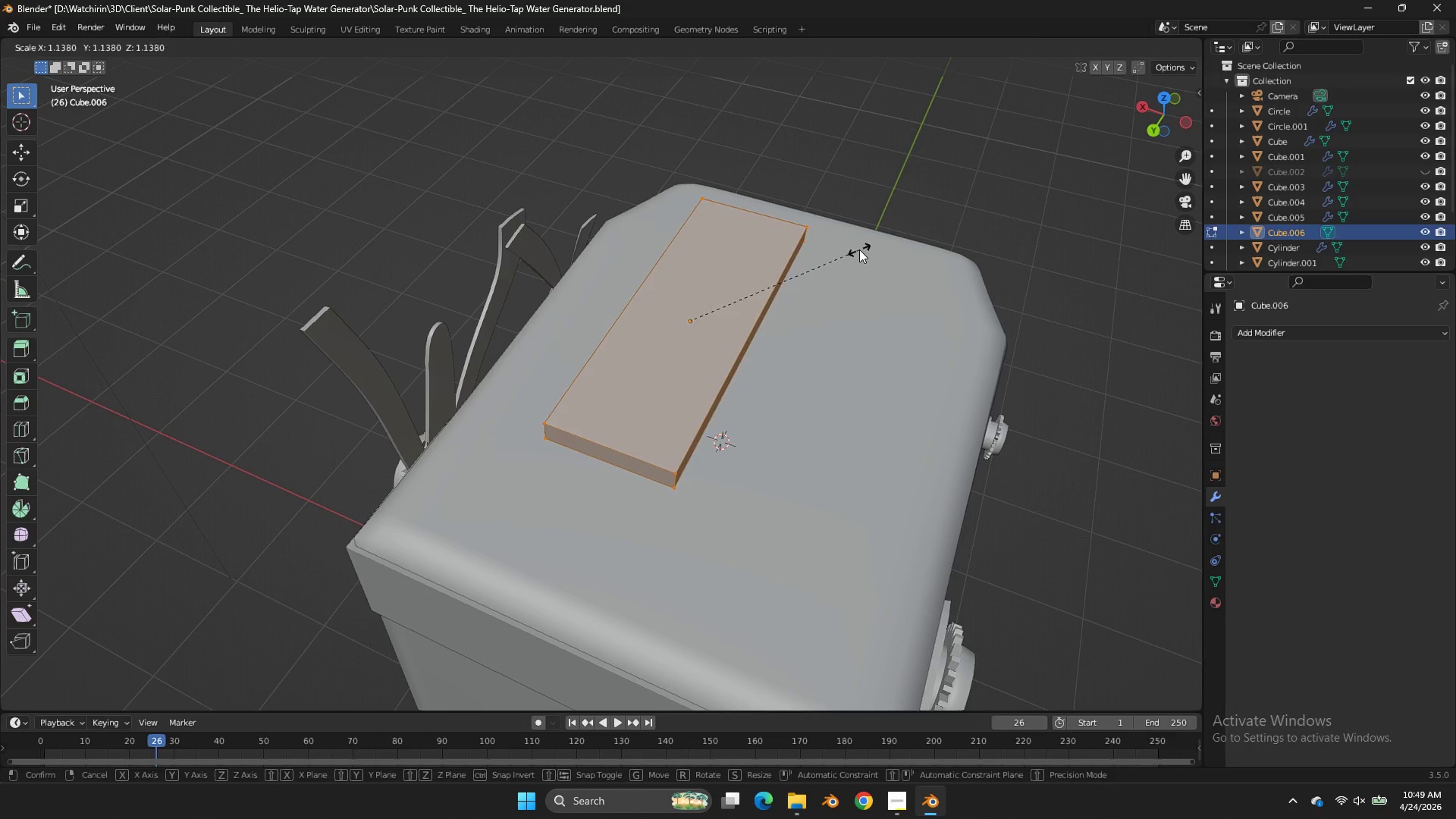 
left_click([859, 249])
 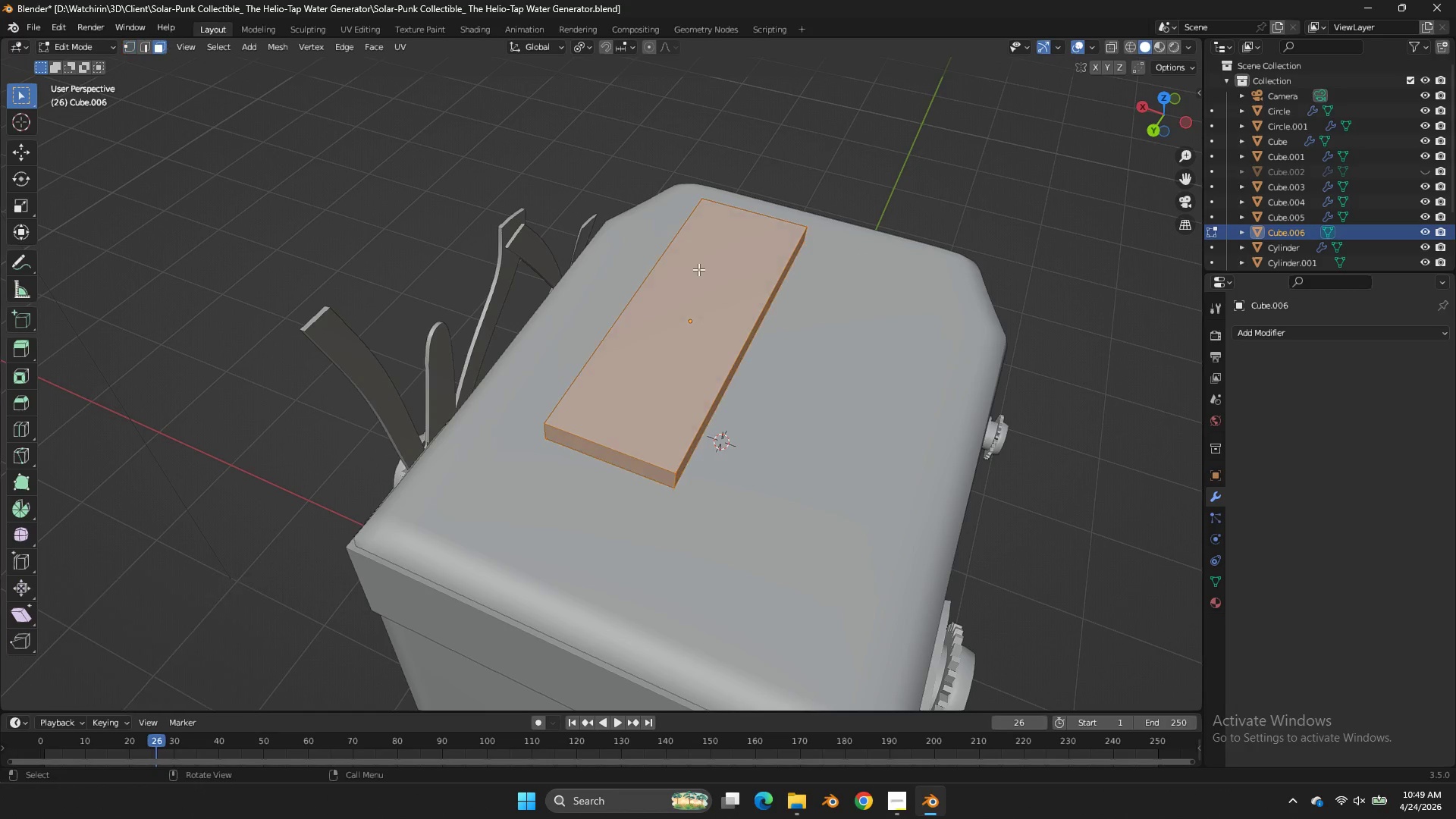 
left_click([732, 300])
 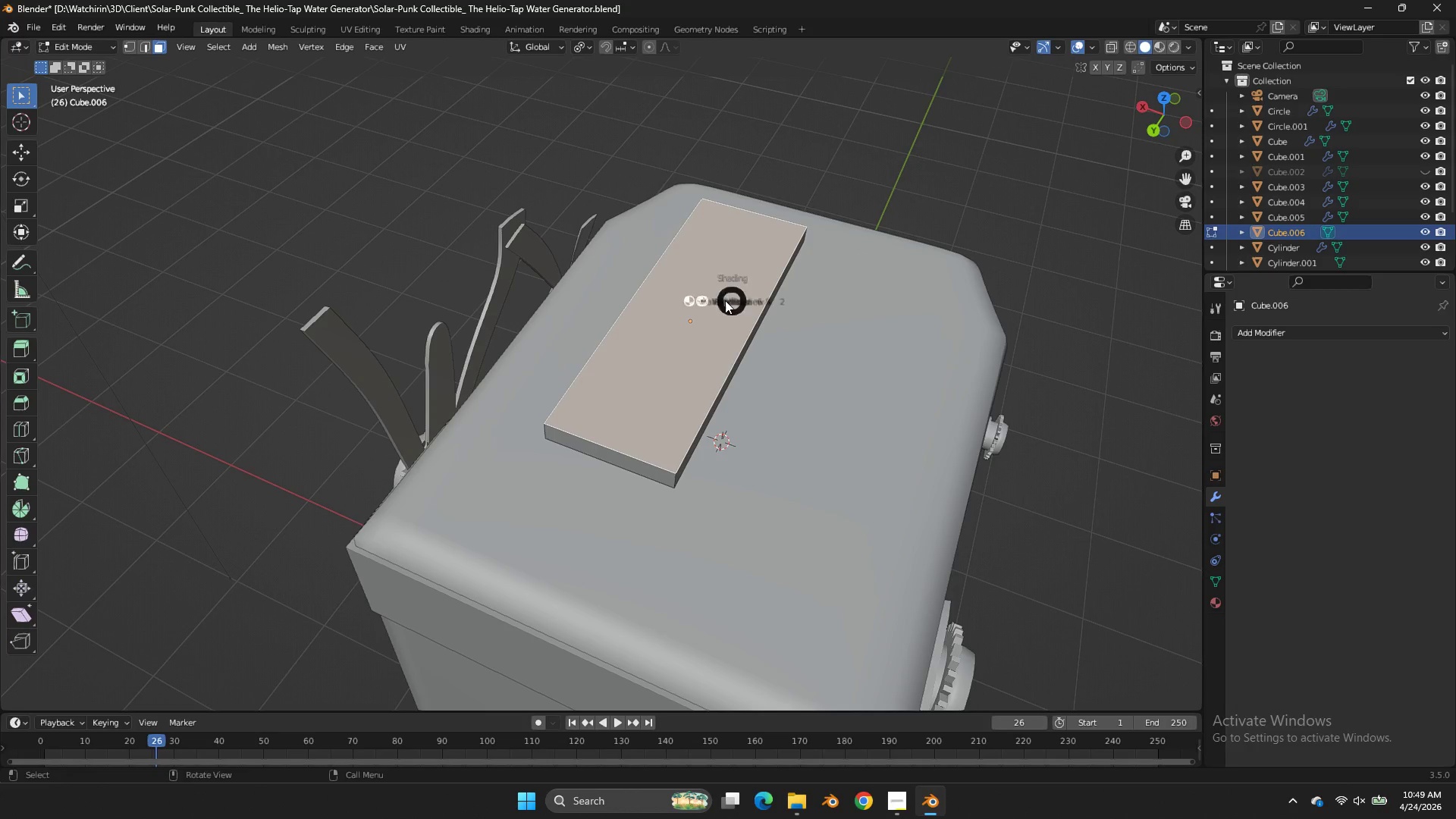 
key(Z)
 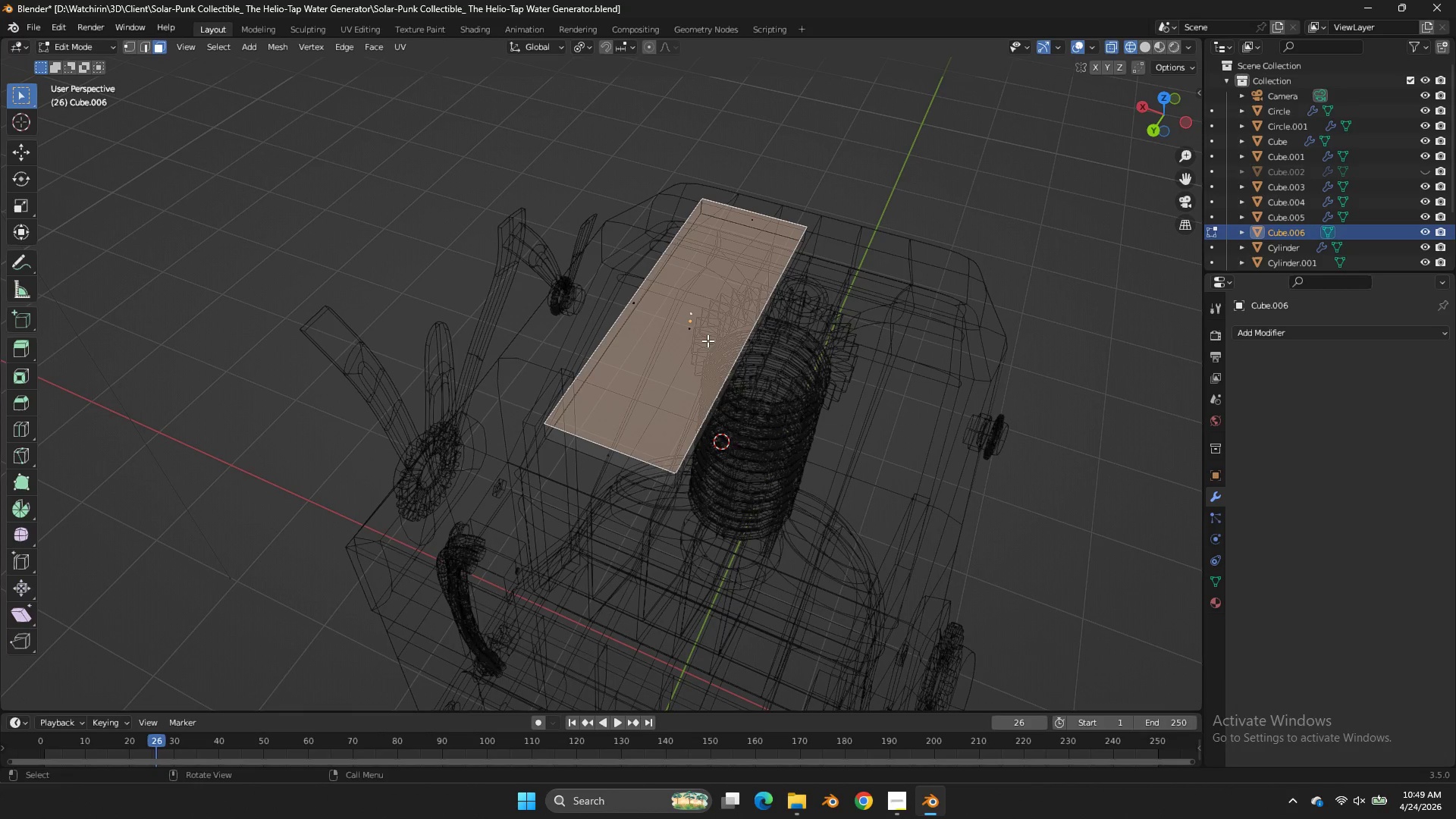 
hold_key(key=ShiftLeft, duration=0.58)
left_click([689, 337])
 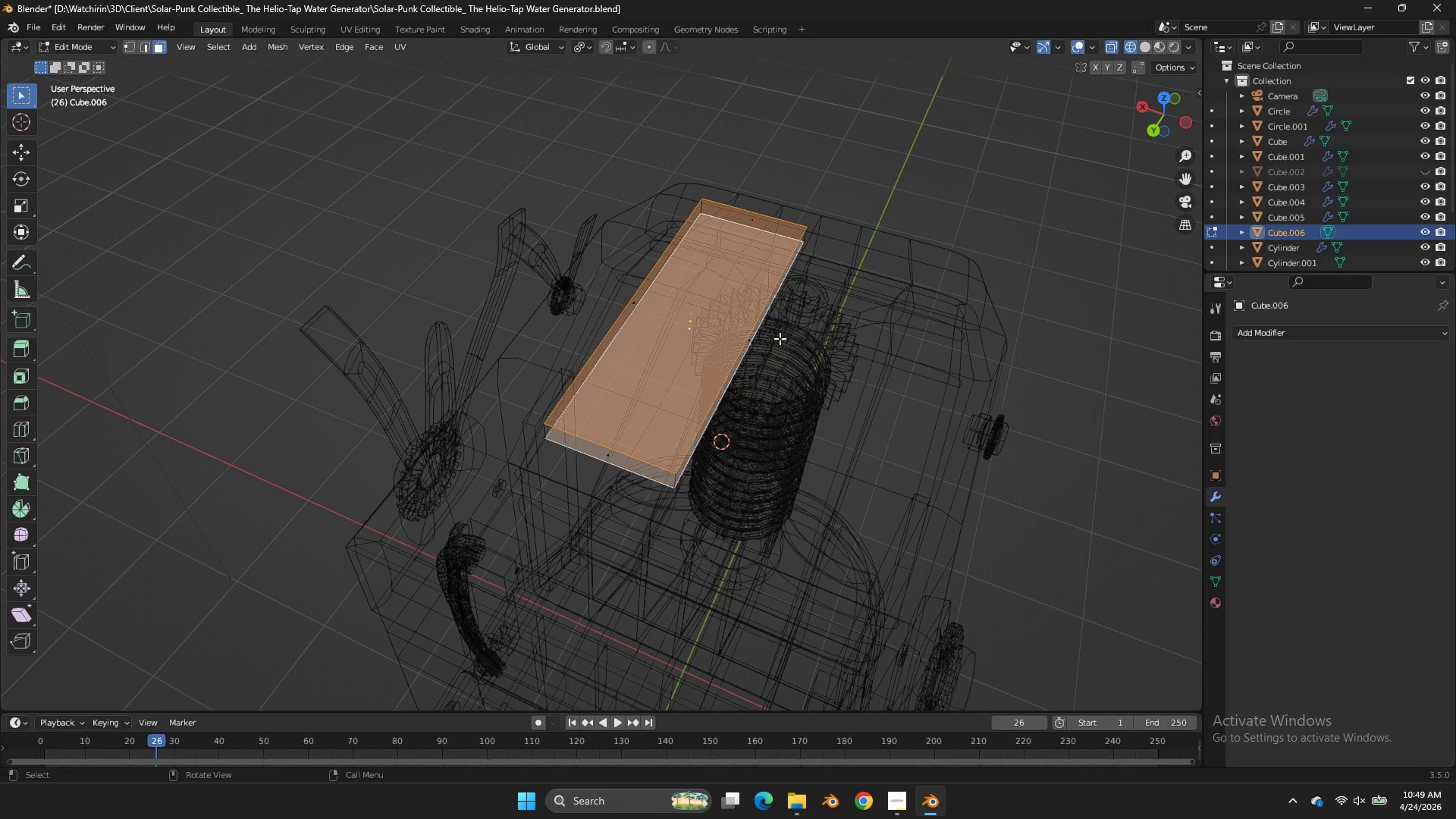 
type(zi)
 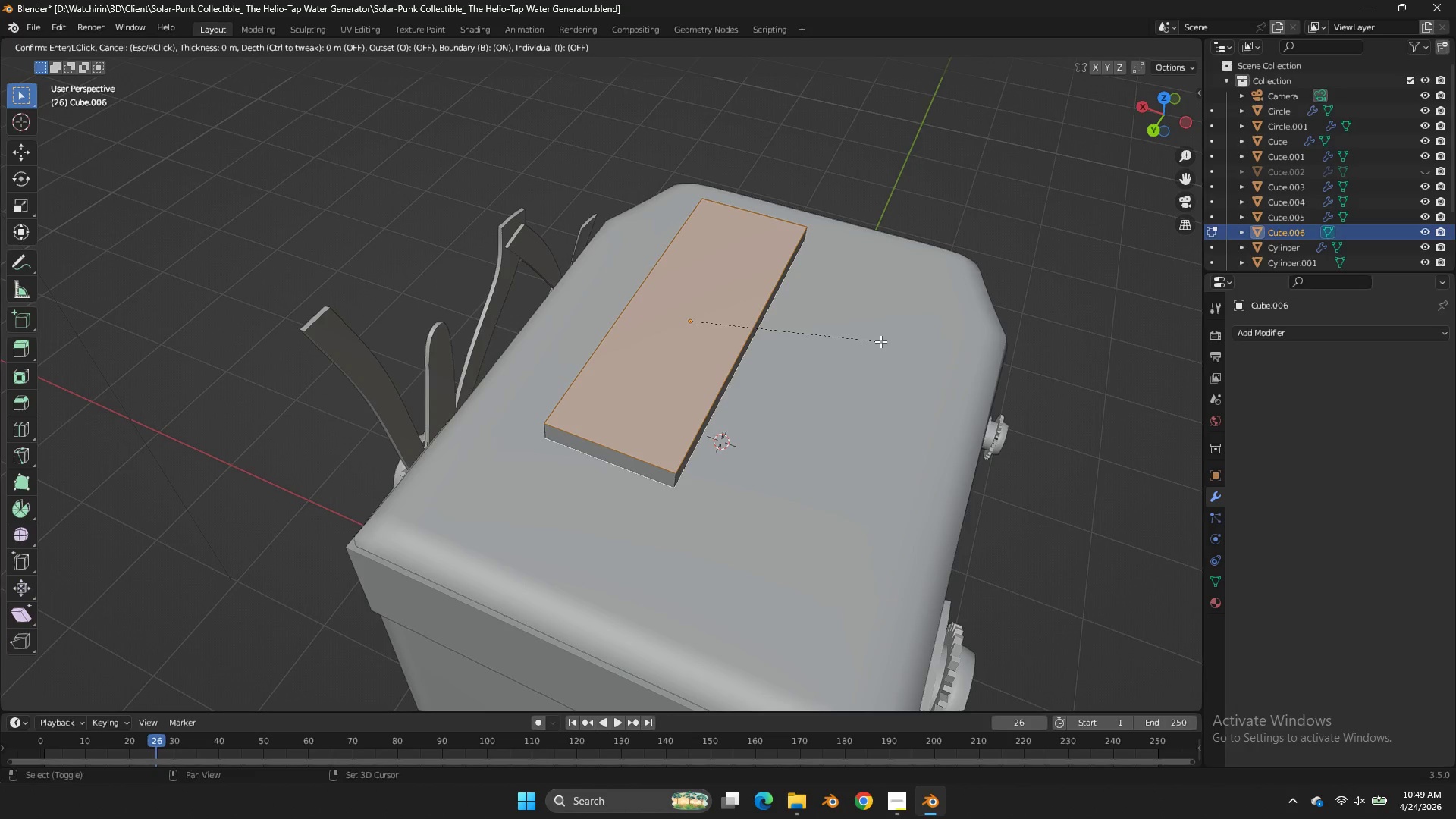 
hold_key(key=ShiftLeft, duration=1.59)
left_click([833, 336])
 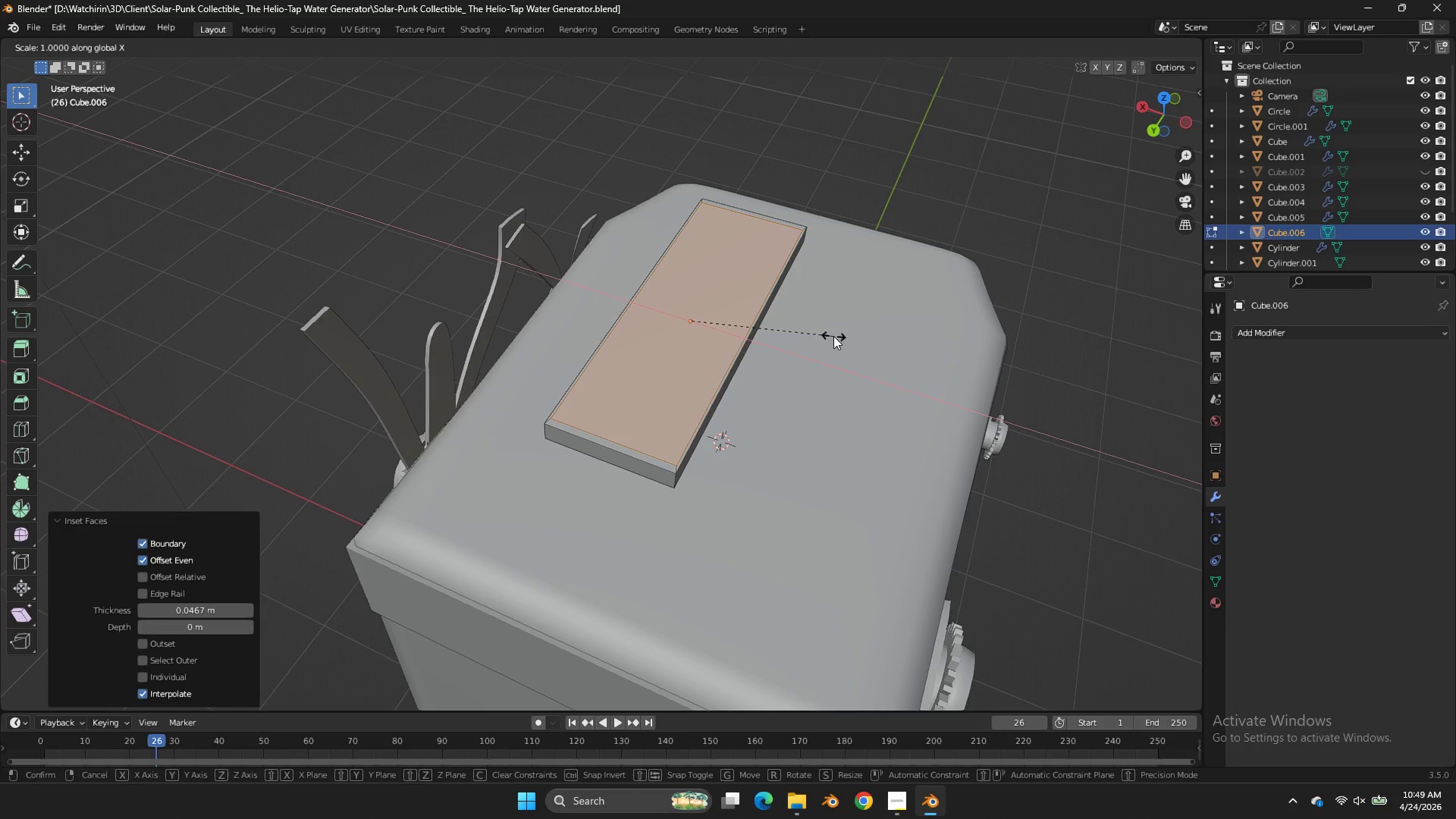 
type(sx)
 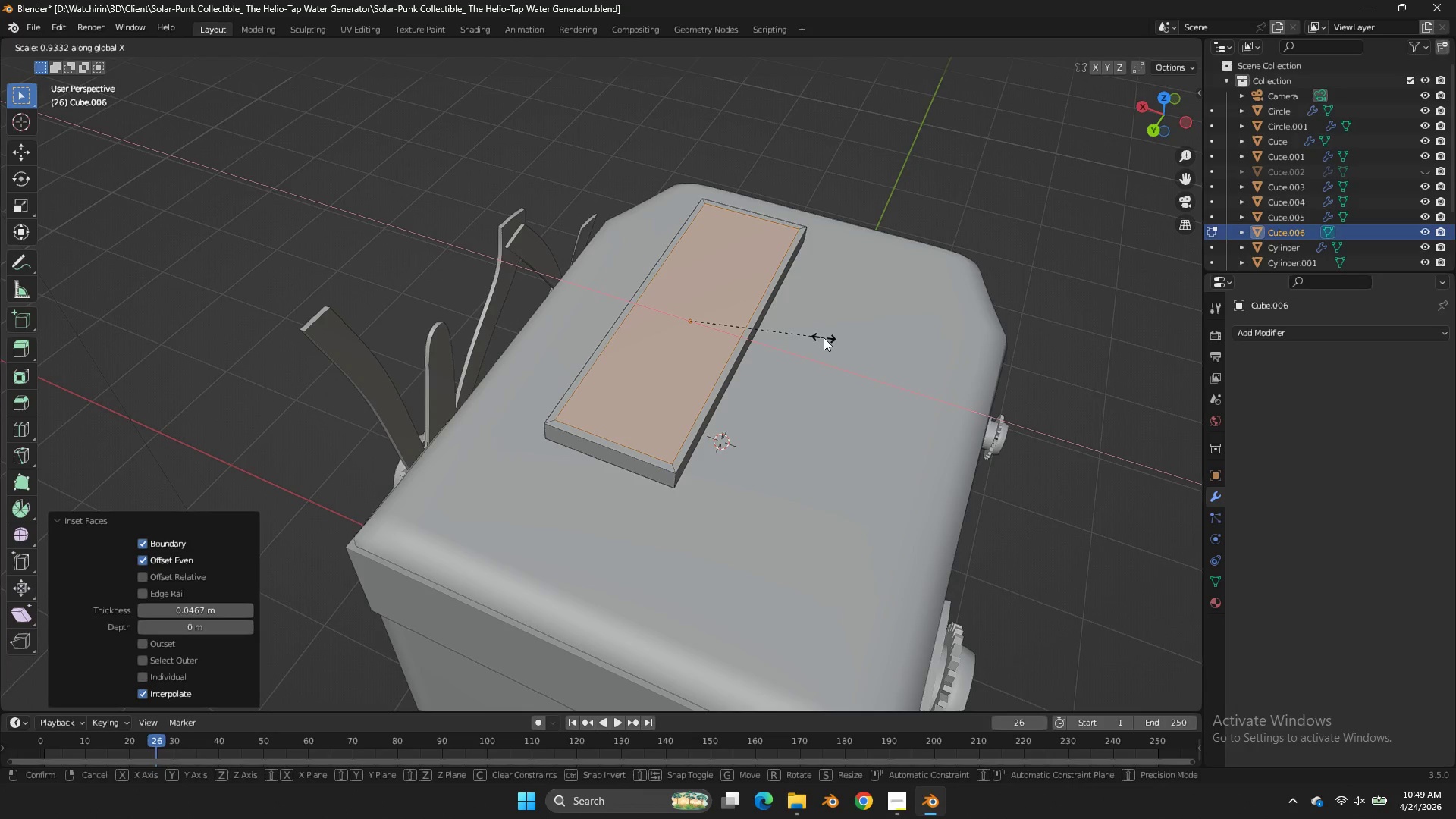 
left_click([824, 337])
 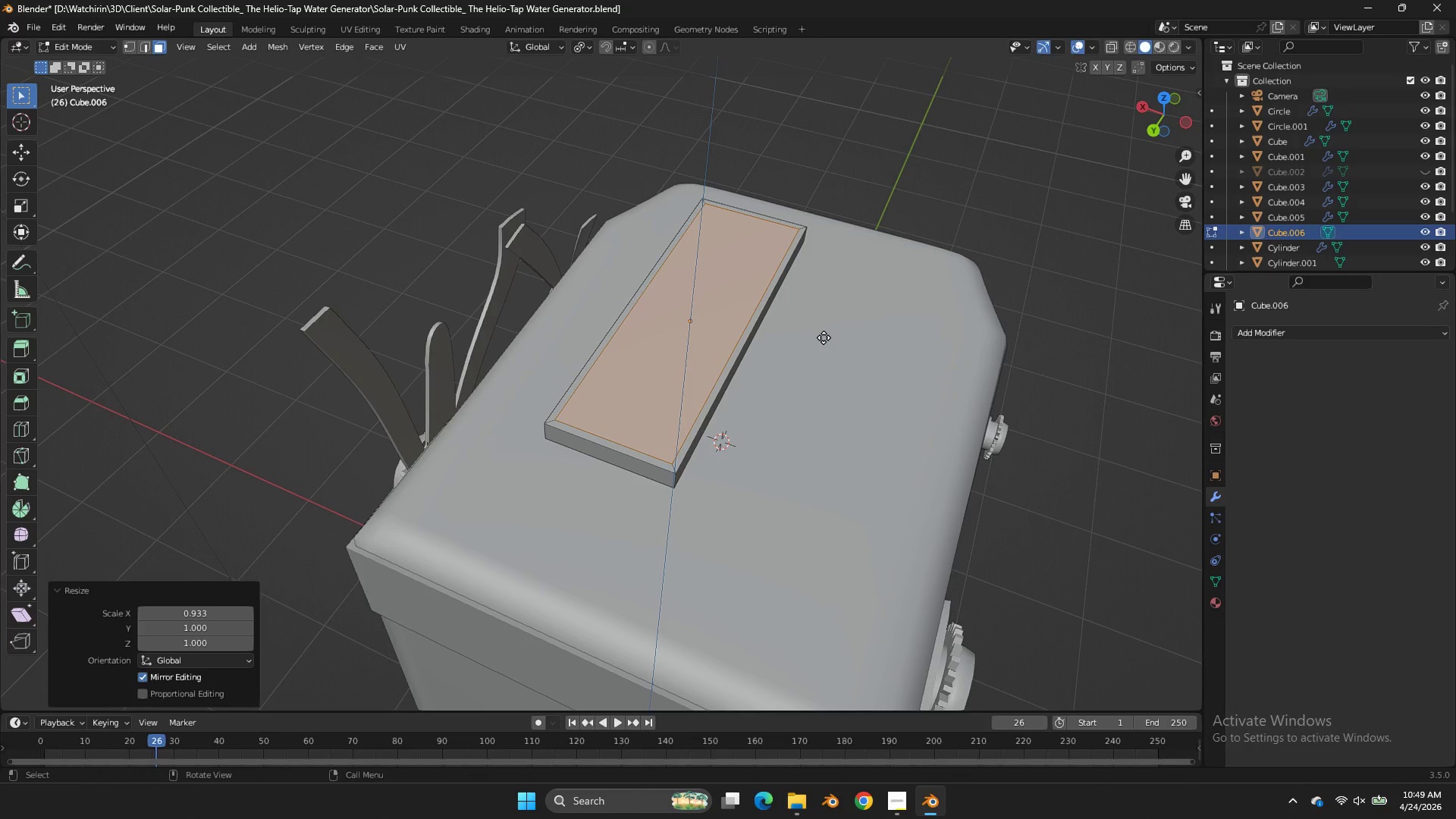 
key(E)
 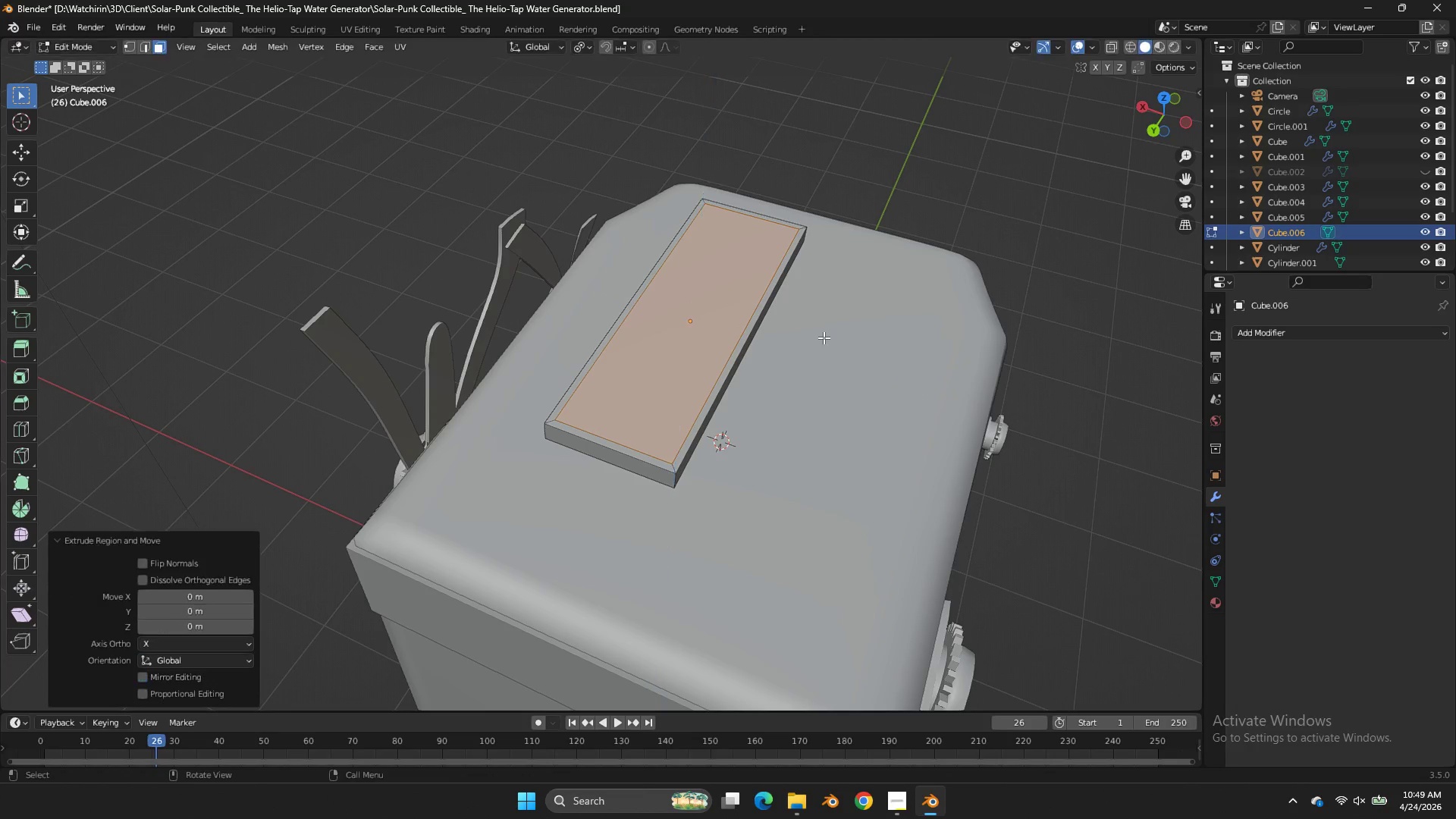 
right_click([824, 337])
 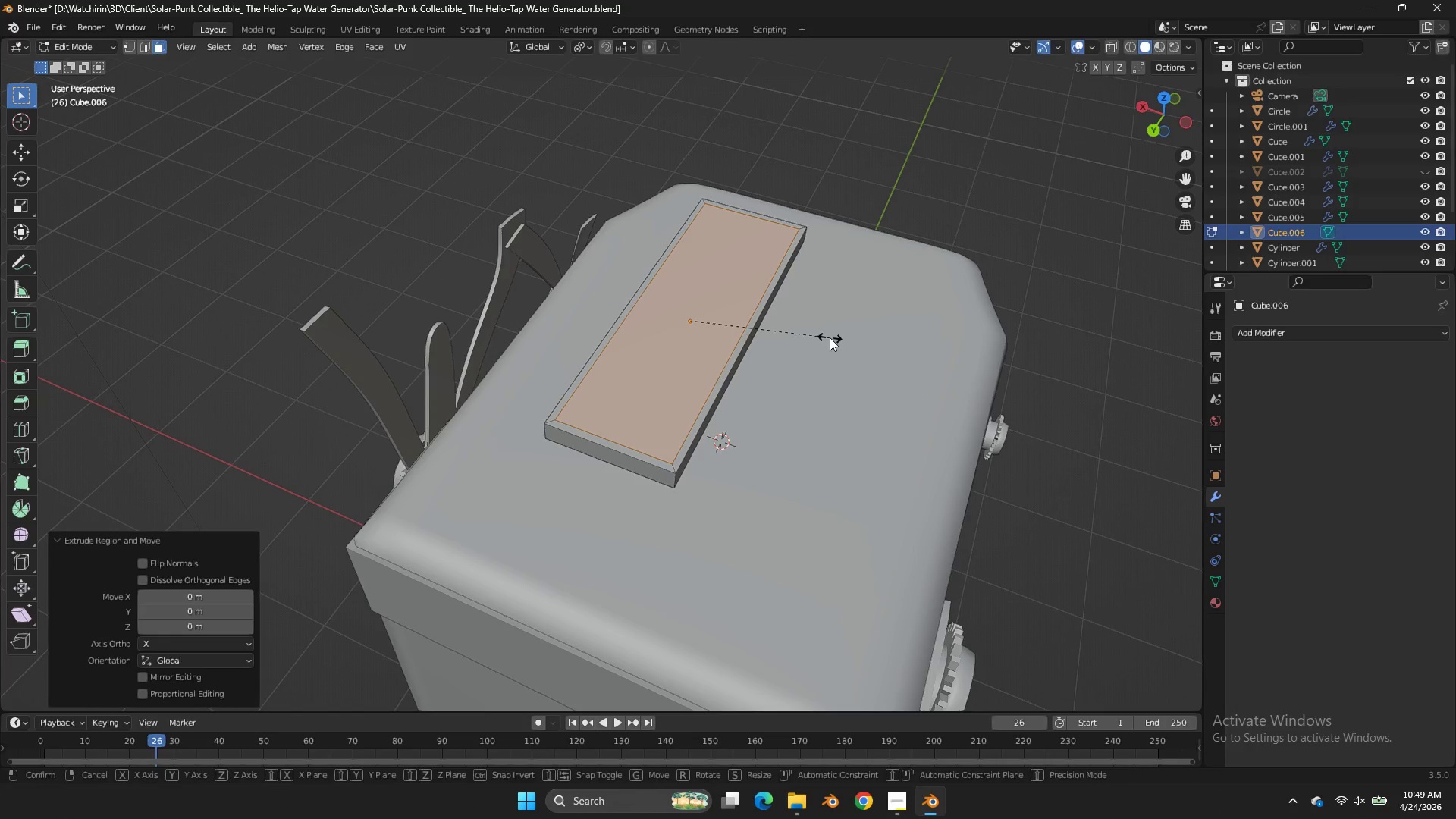 
type(sz)
 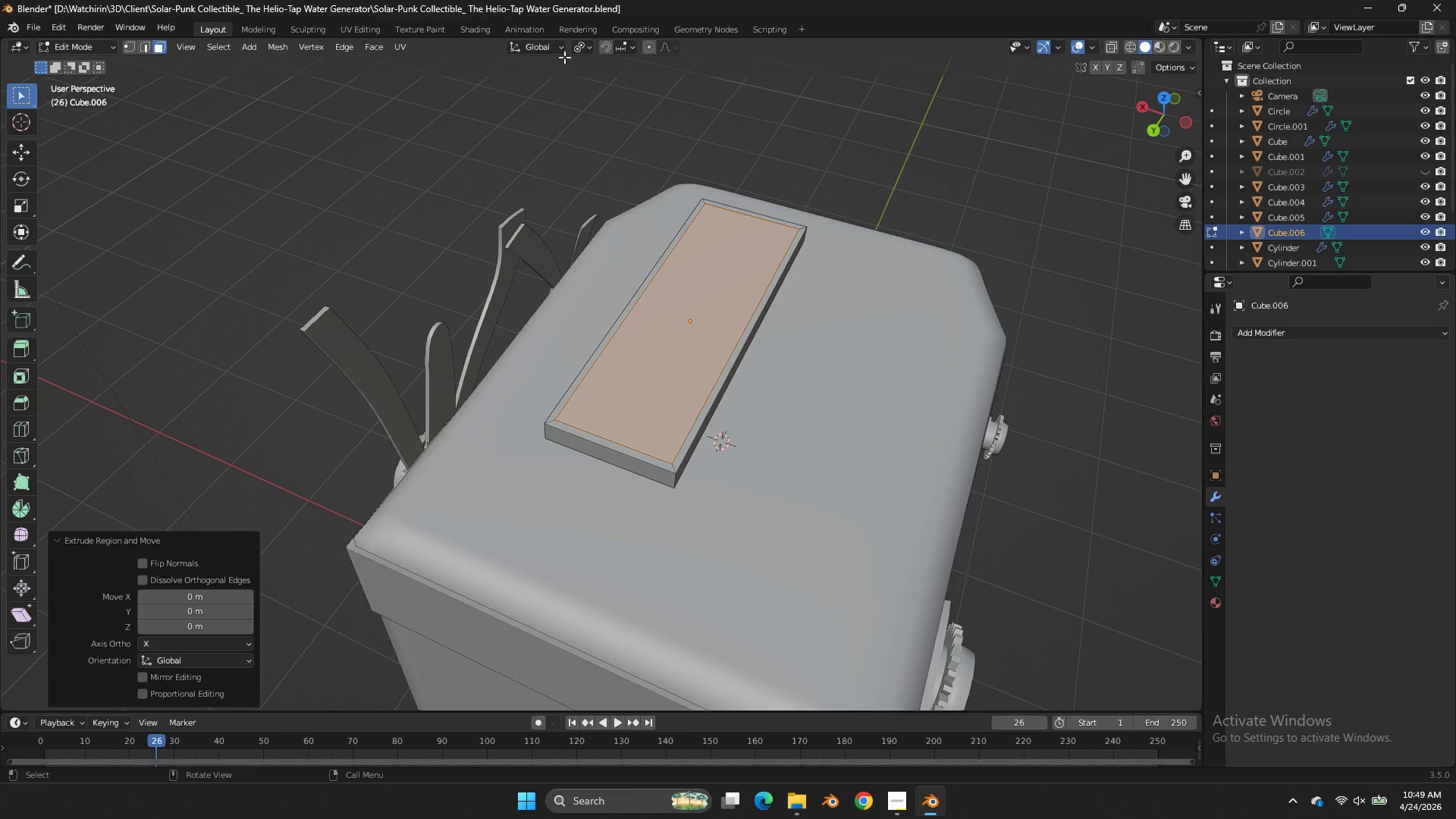 
double_click([576, 50])
 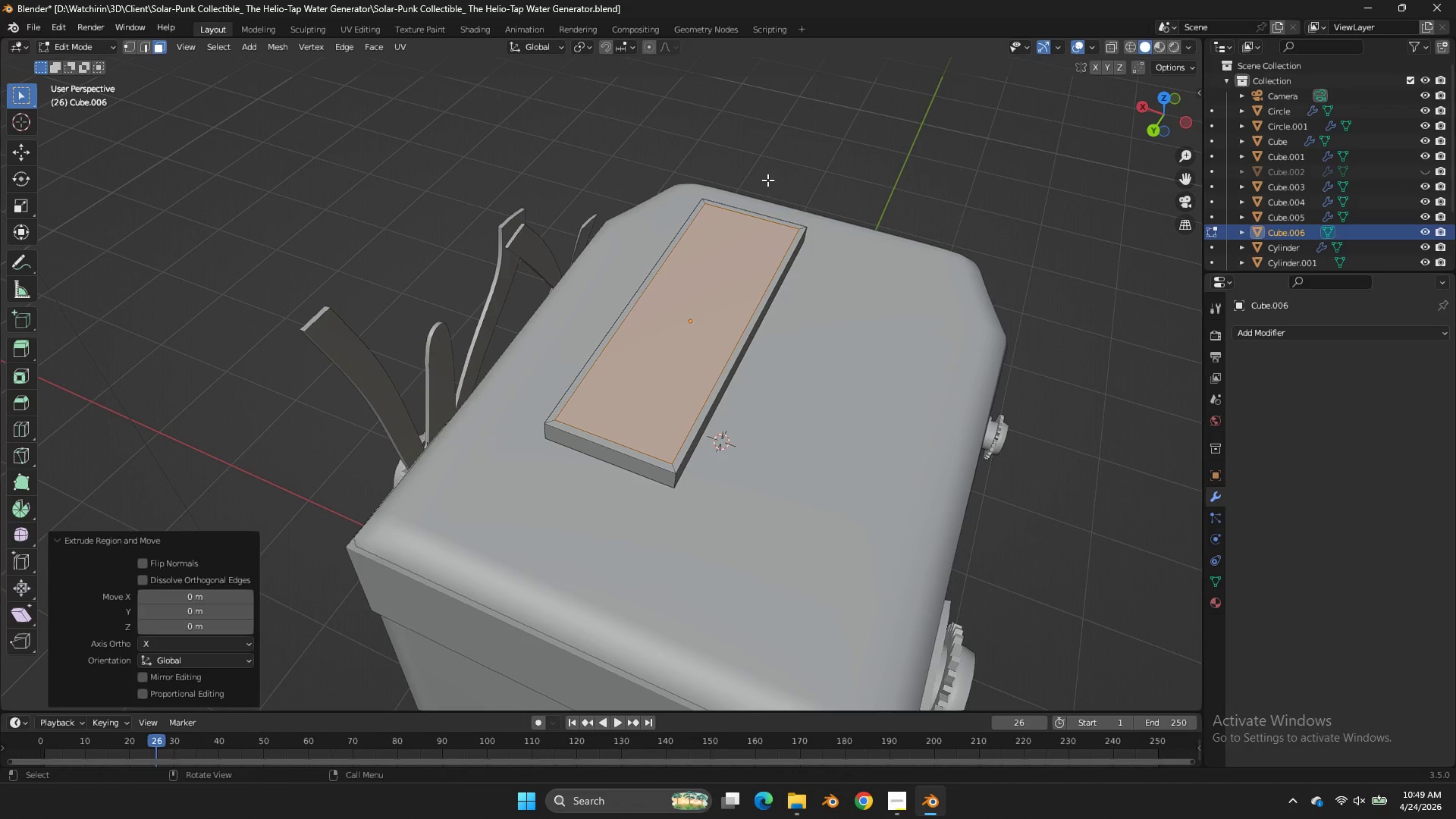 
type(sz)
 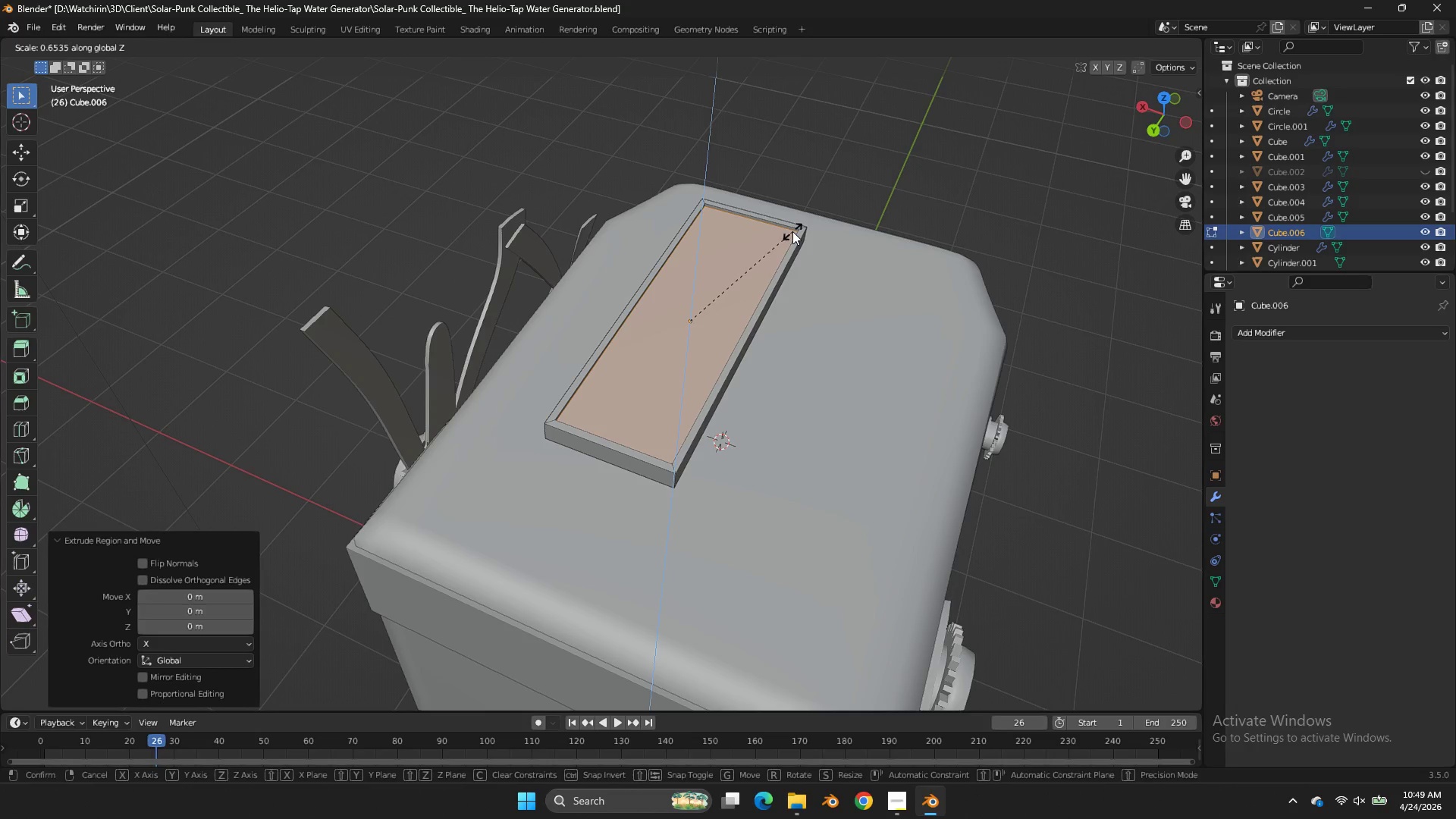 
left_click([792, 231])
 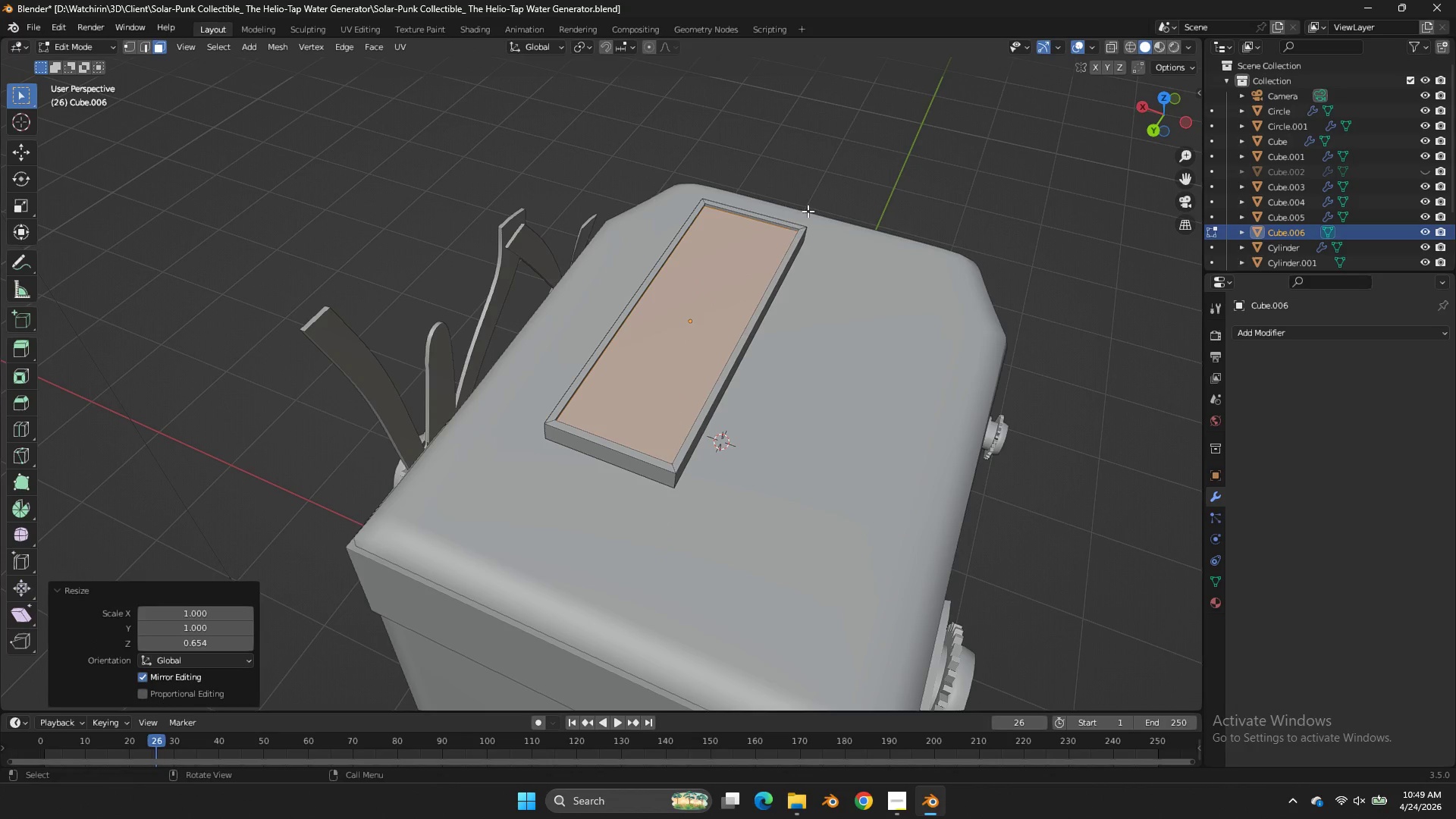 
key(Control+R)
 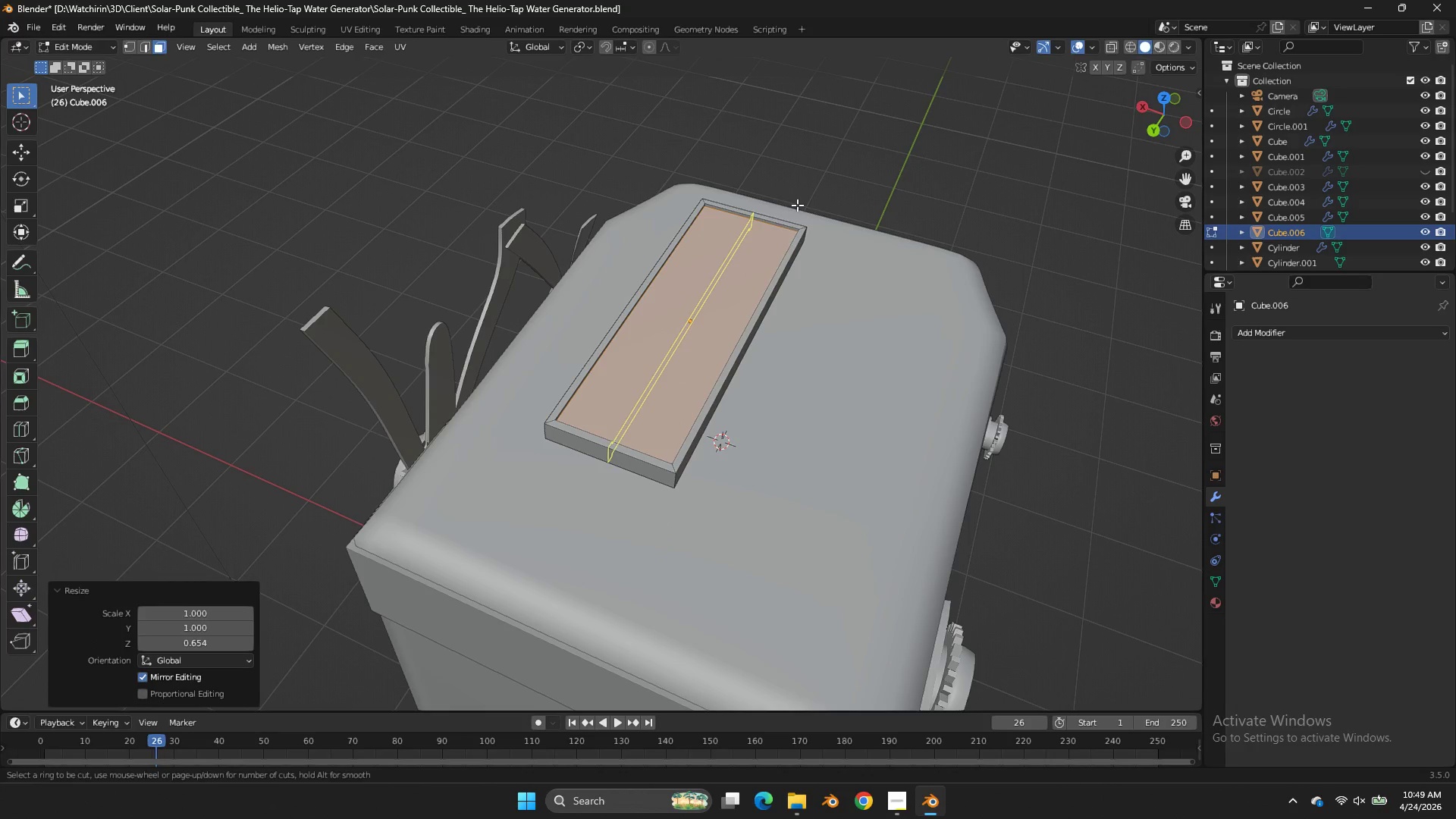 
left_click([797, 205])
 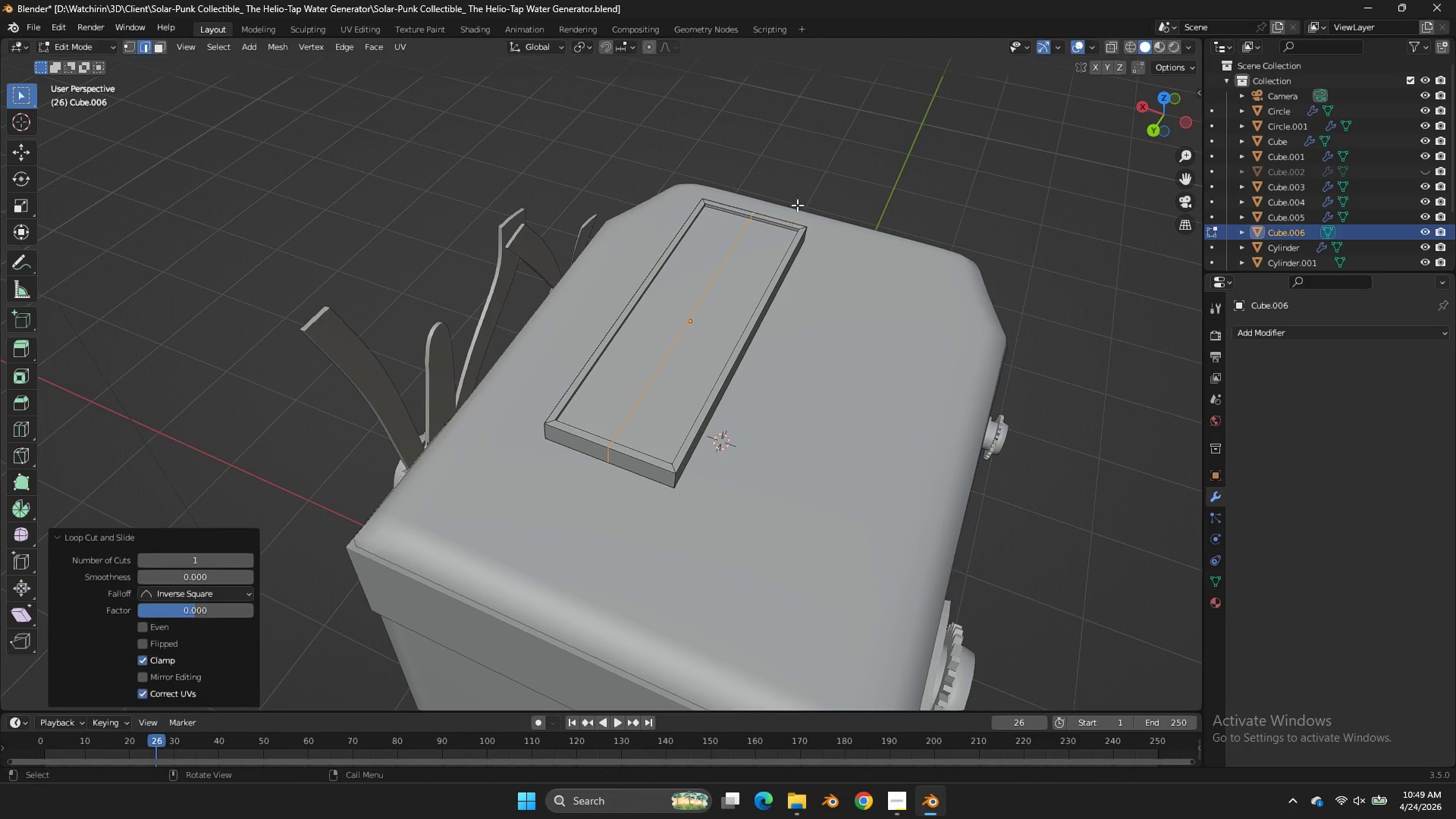 
right_click([797, 205])
 